 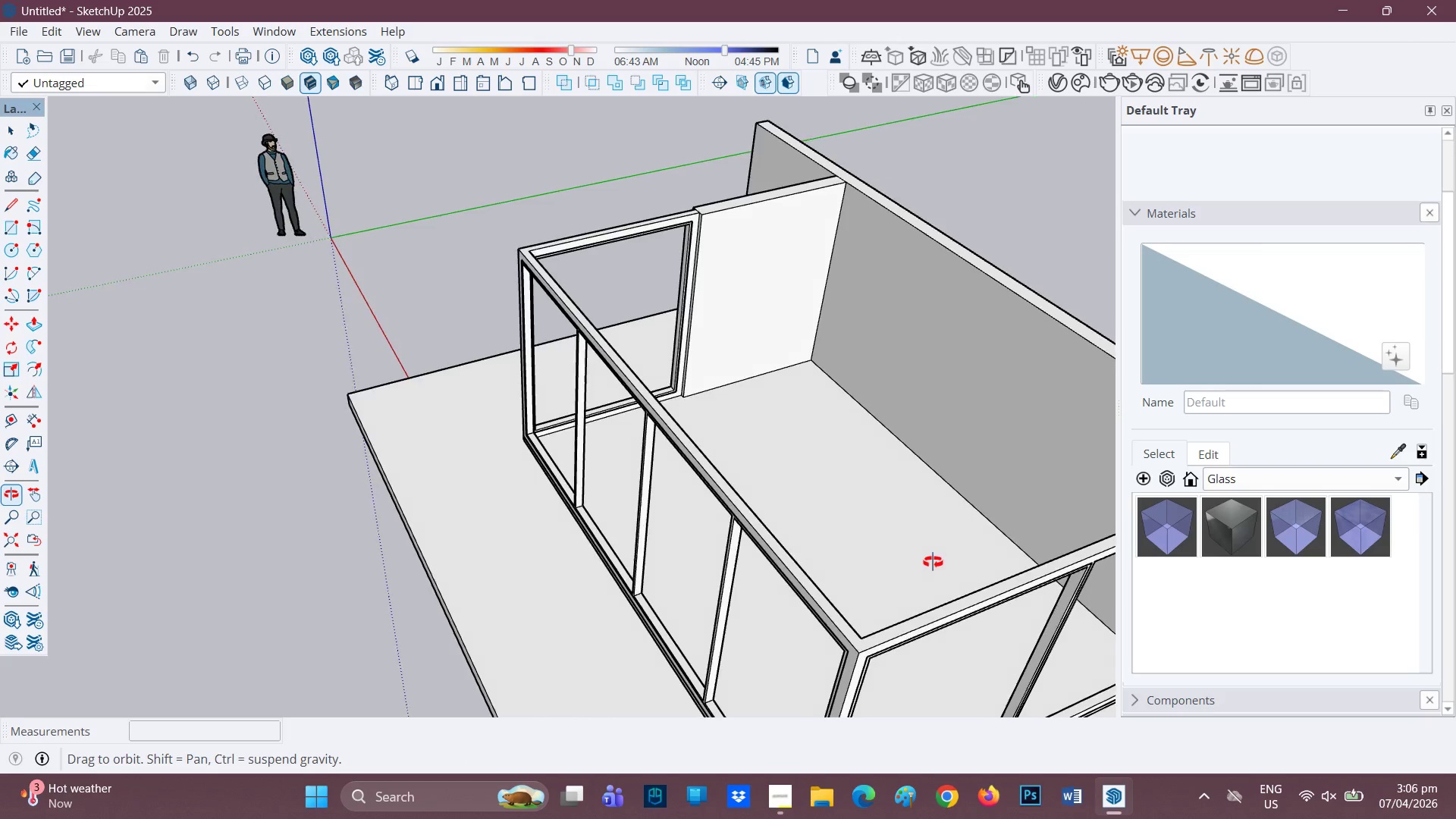 
key(H)
 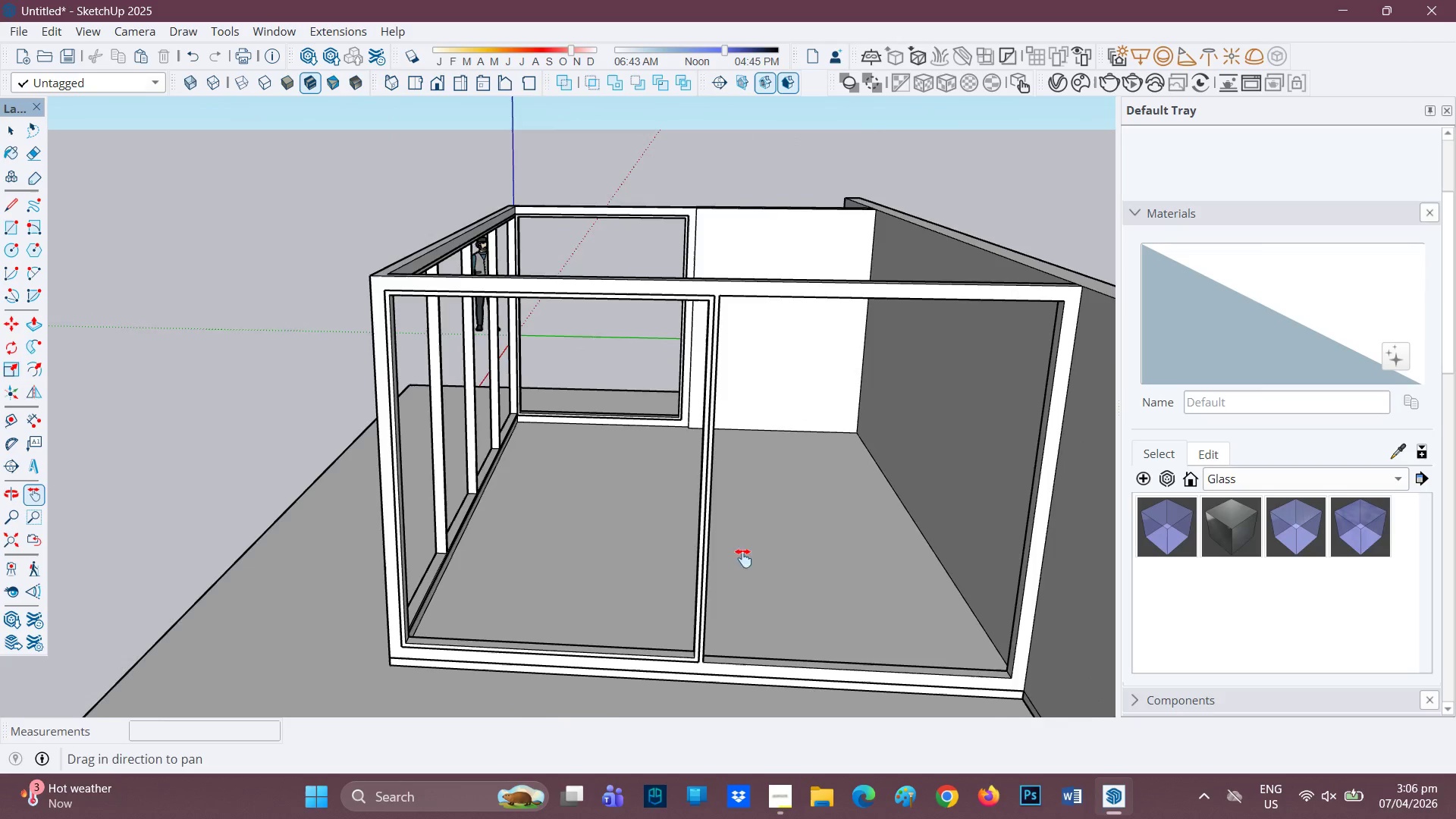 
left_click_drag(start_coordinate=[744, 557], to_coordinate=[755, 446])
 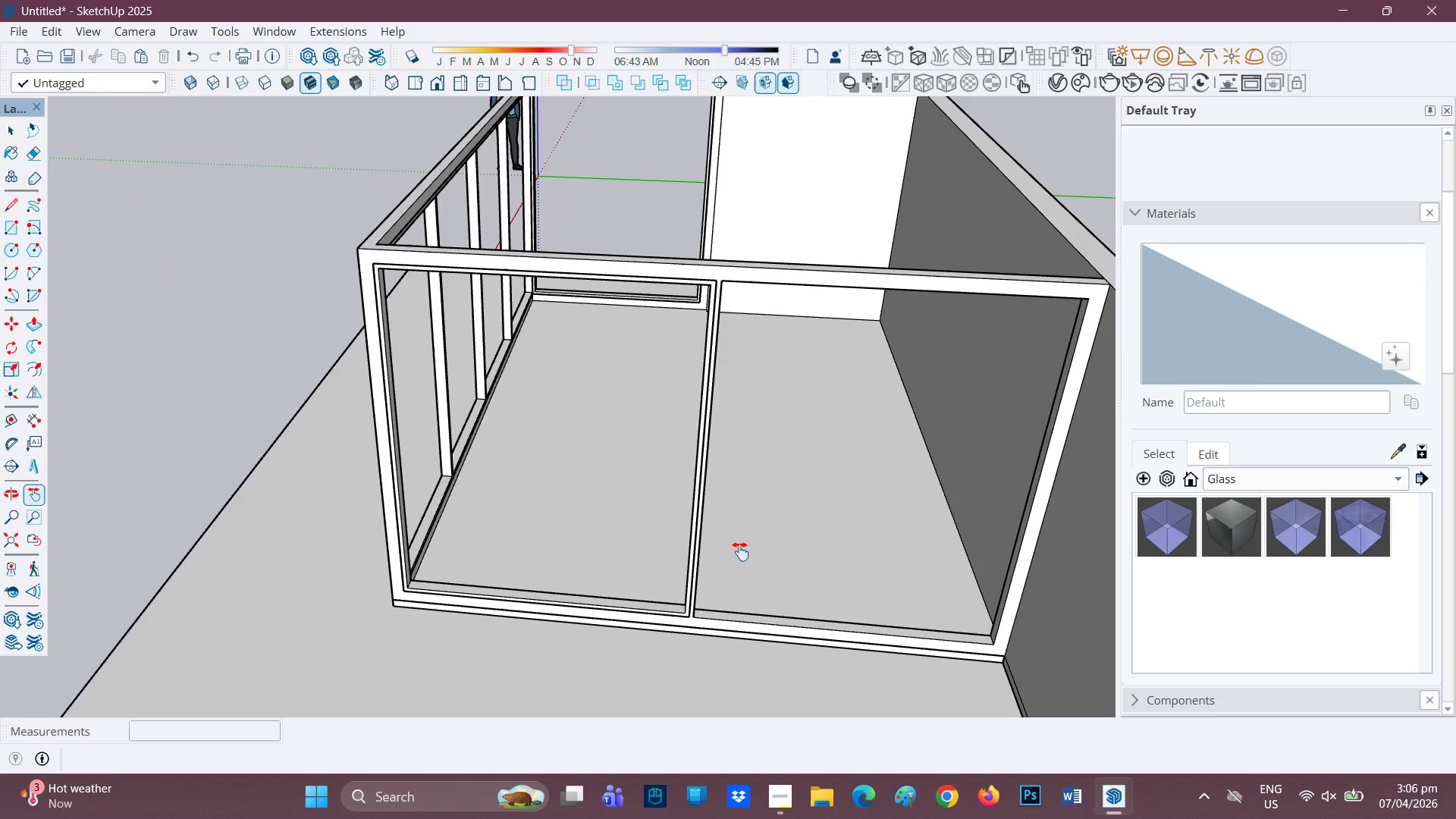 
scroll: coordinate [830, 623], scroll_direction: up, amount: 3.0
 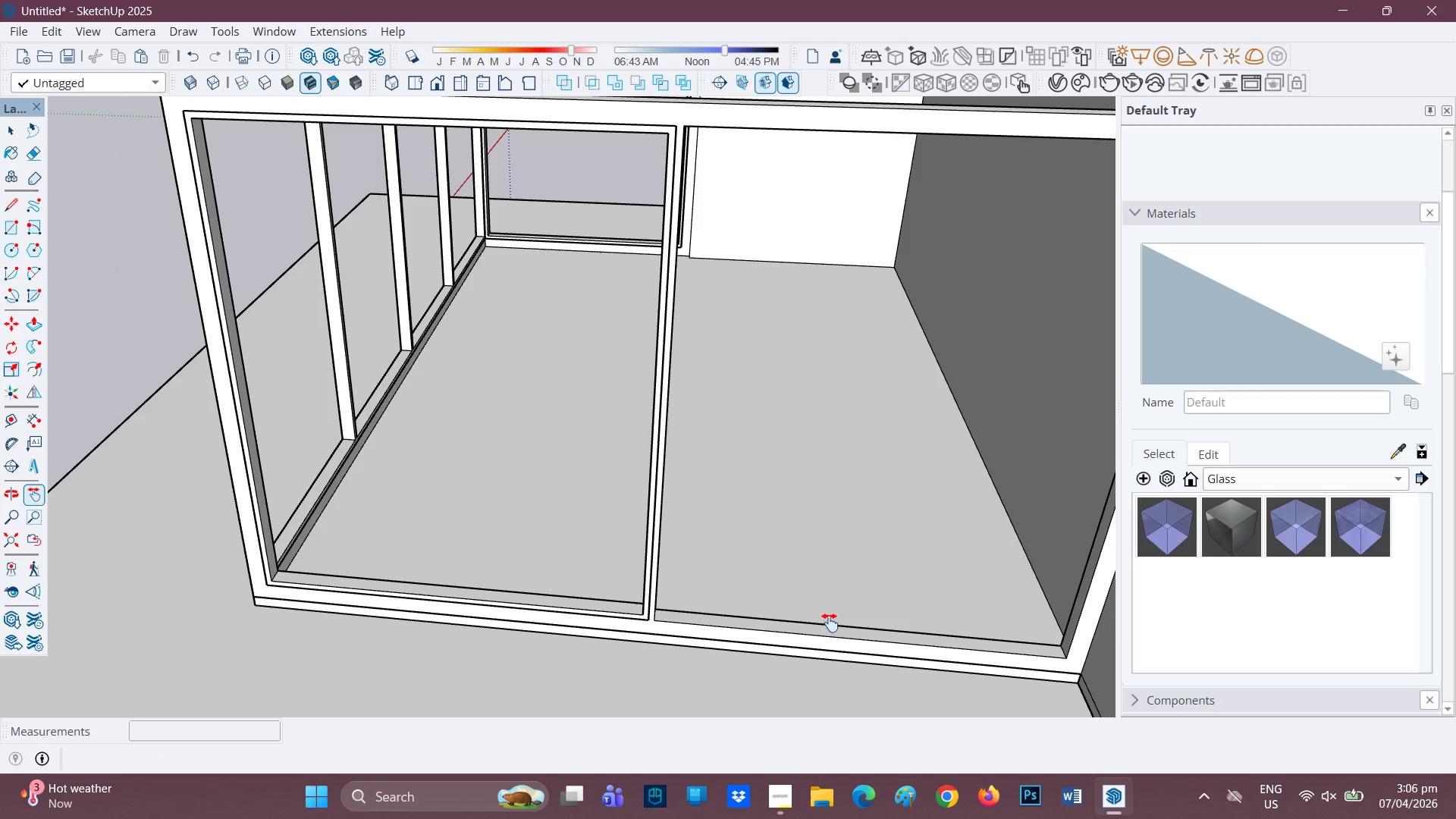 
scroll: coordinate [830, 623], scroll_direction: down, amount: 1.0
 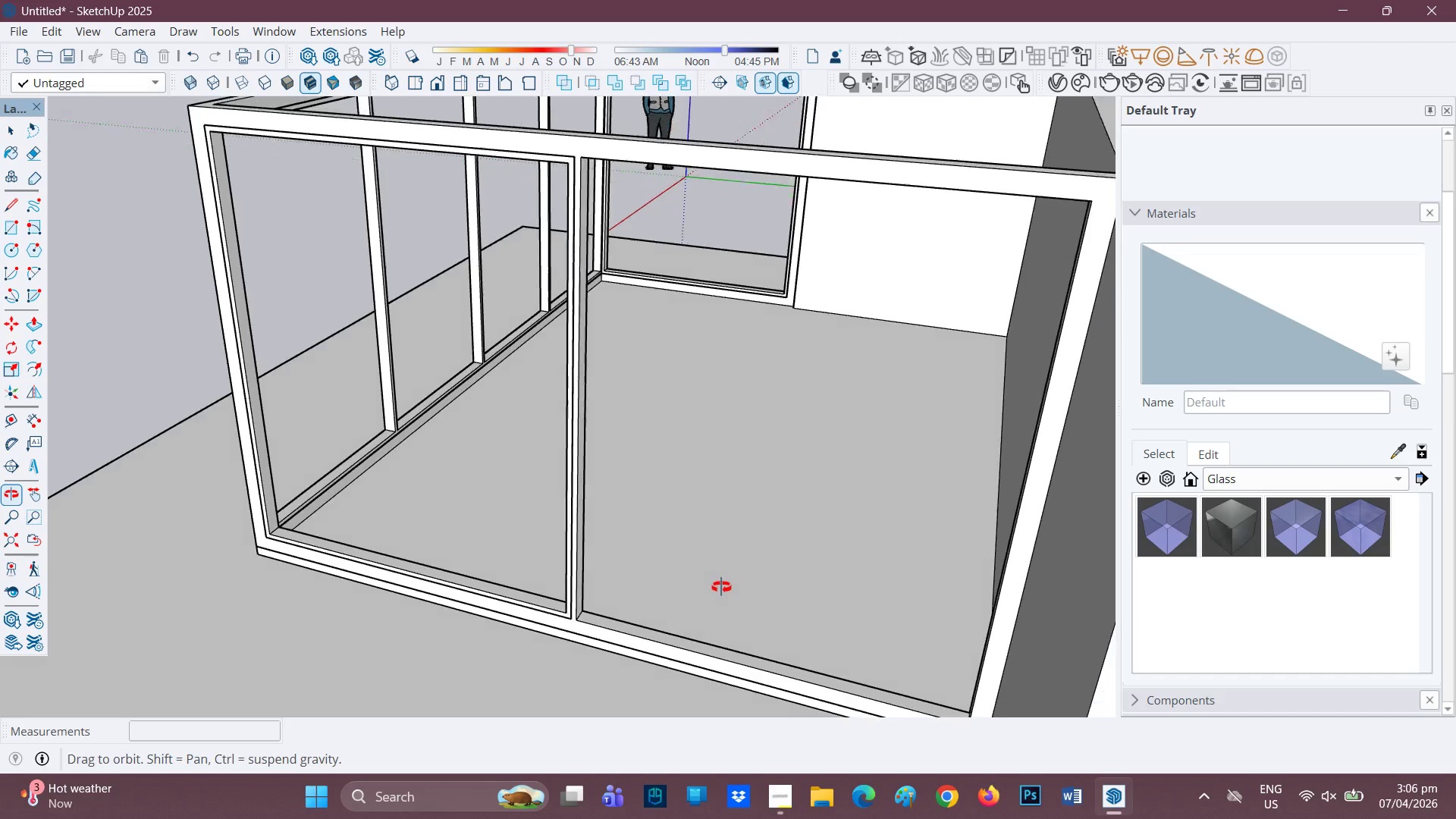 
scroll: coordinate [732, 573], scroll_direction: none, amount: 0.0
 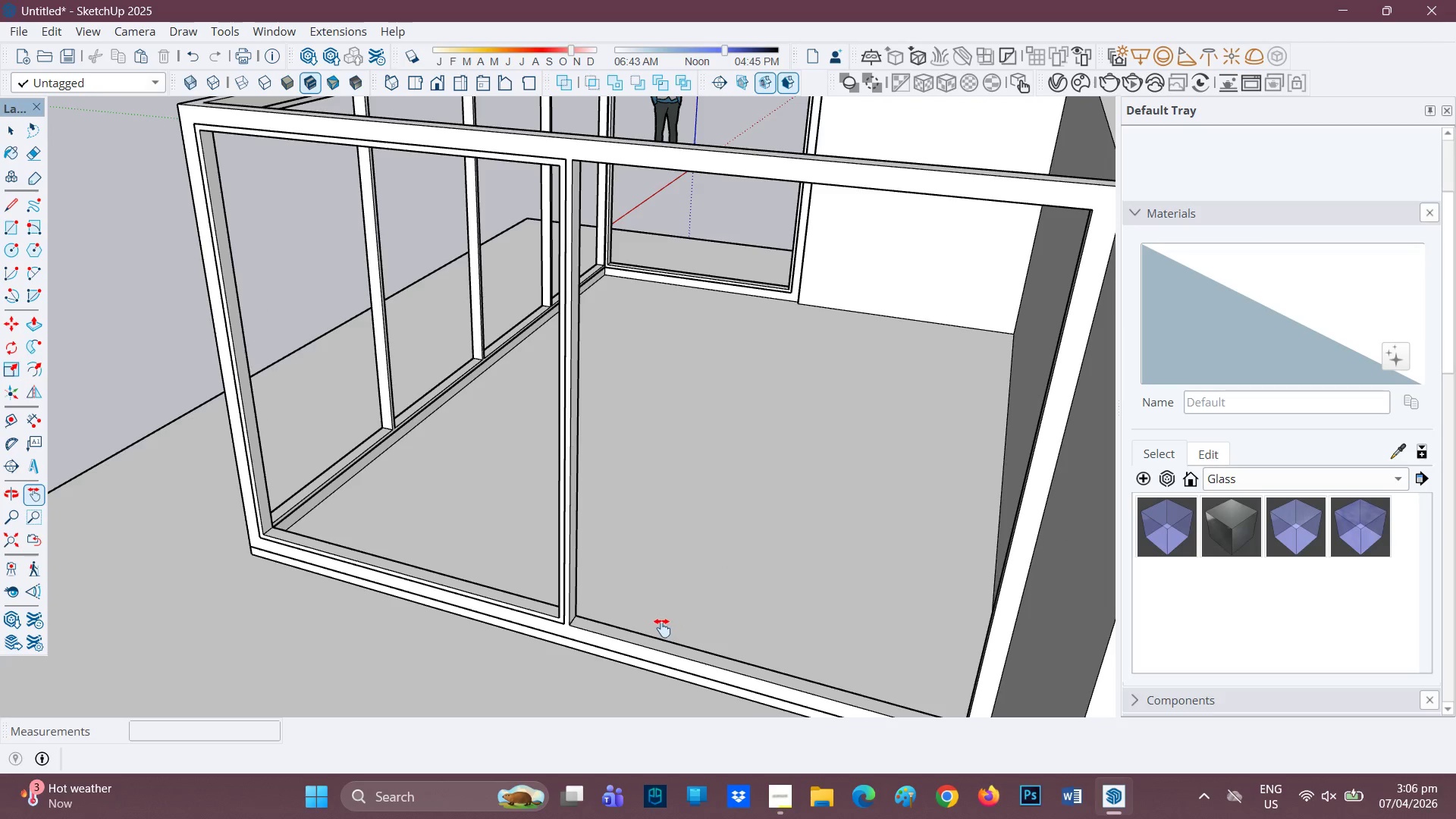 
scroll: coordinate [601, 639], scroll_direction: up, amount: 1.0
 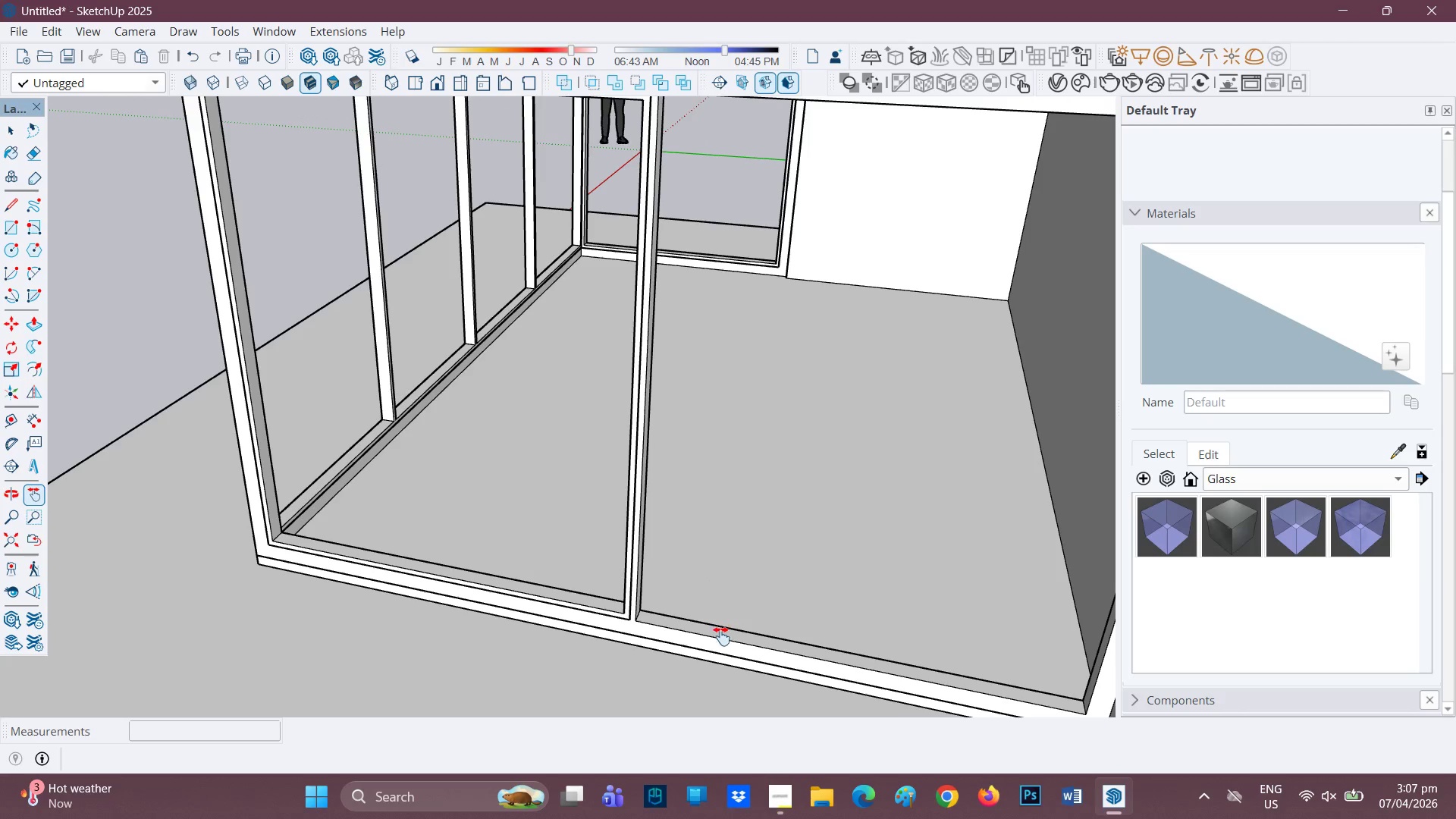 
key(P)
 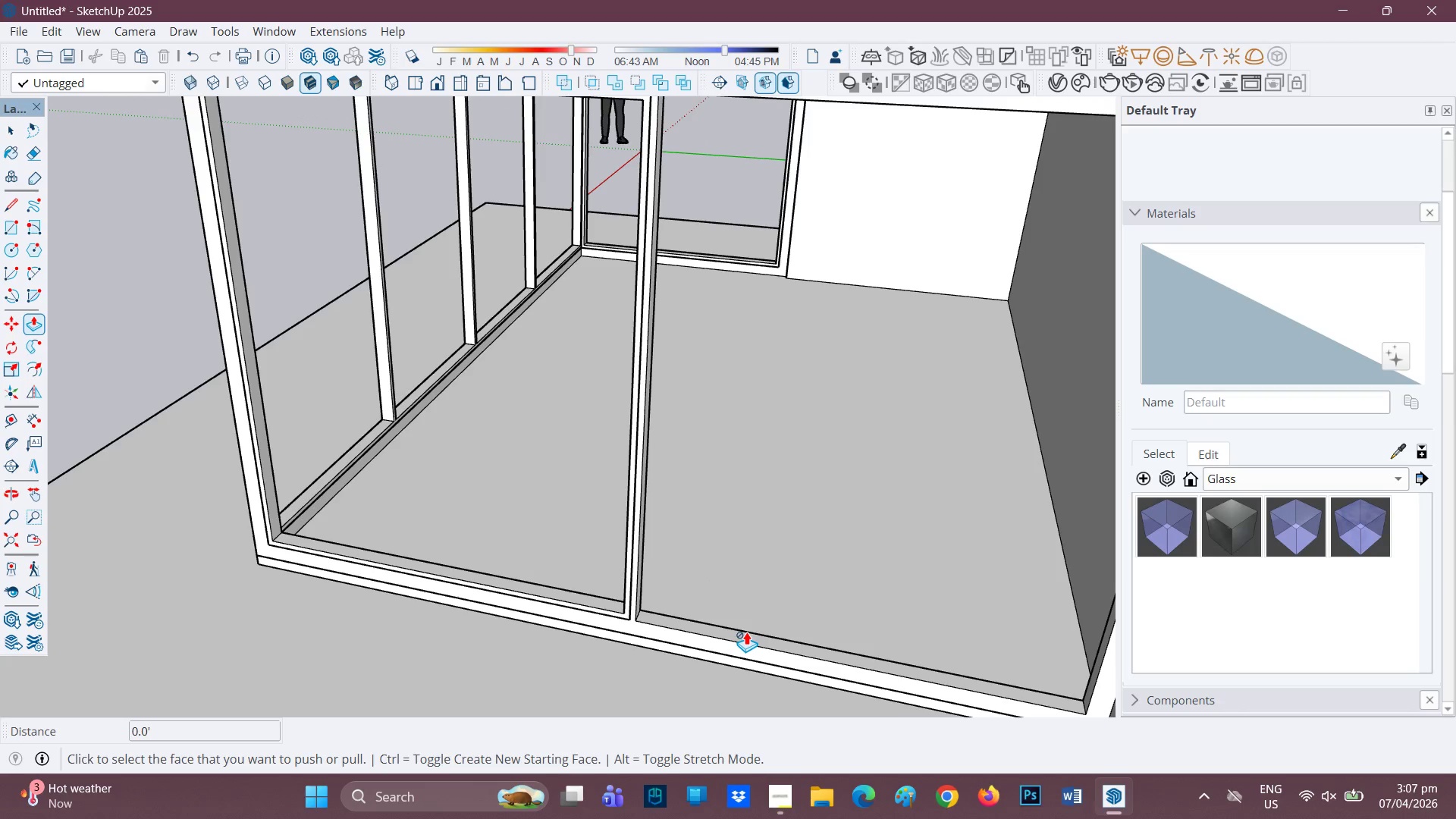 
key(Space)
 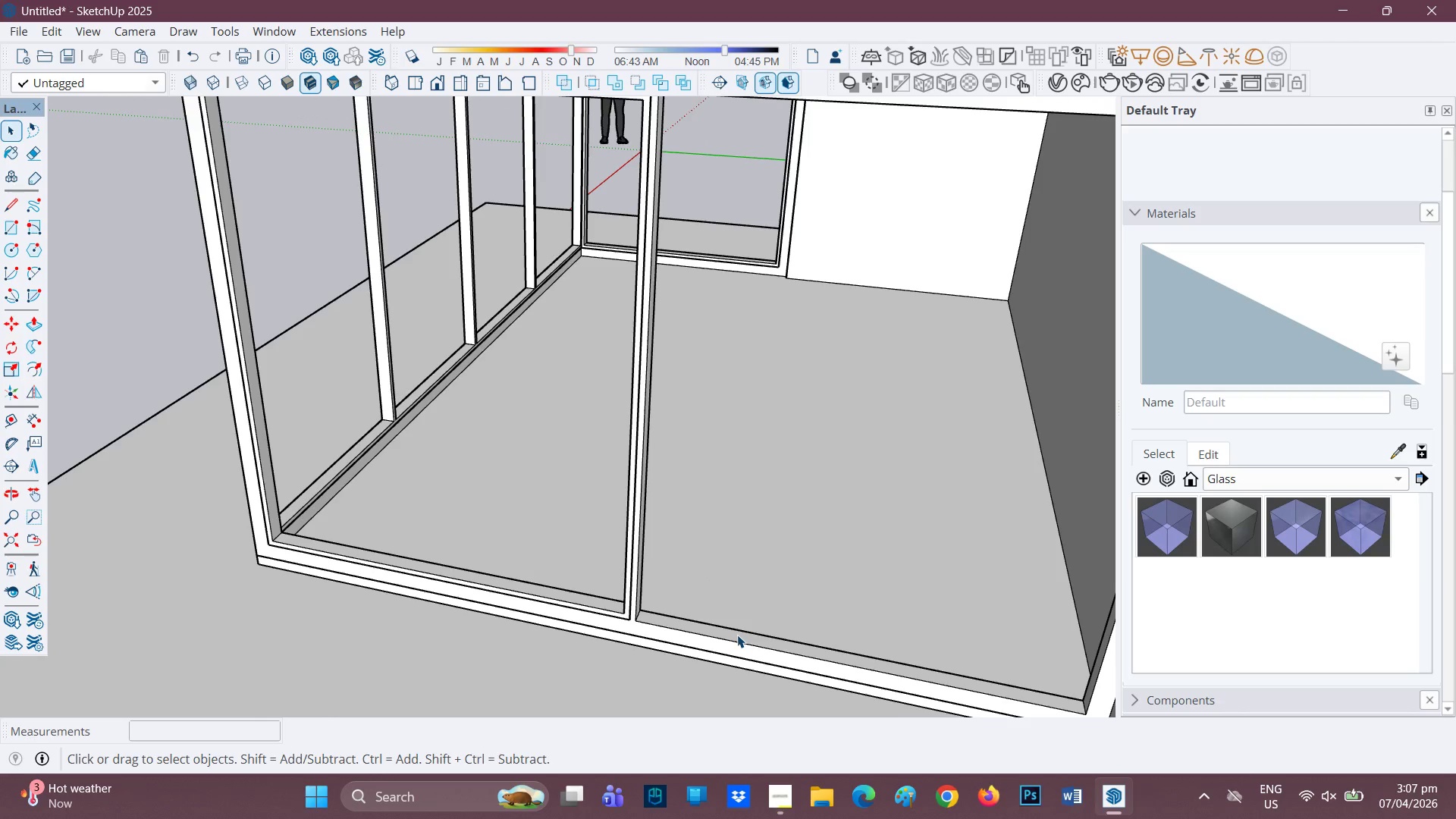 
key(P)
 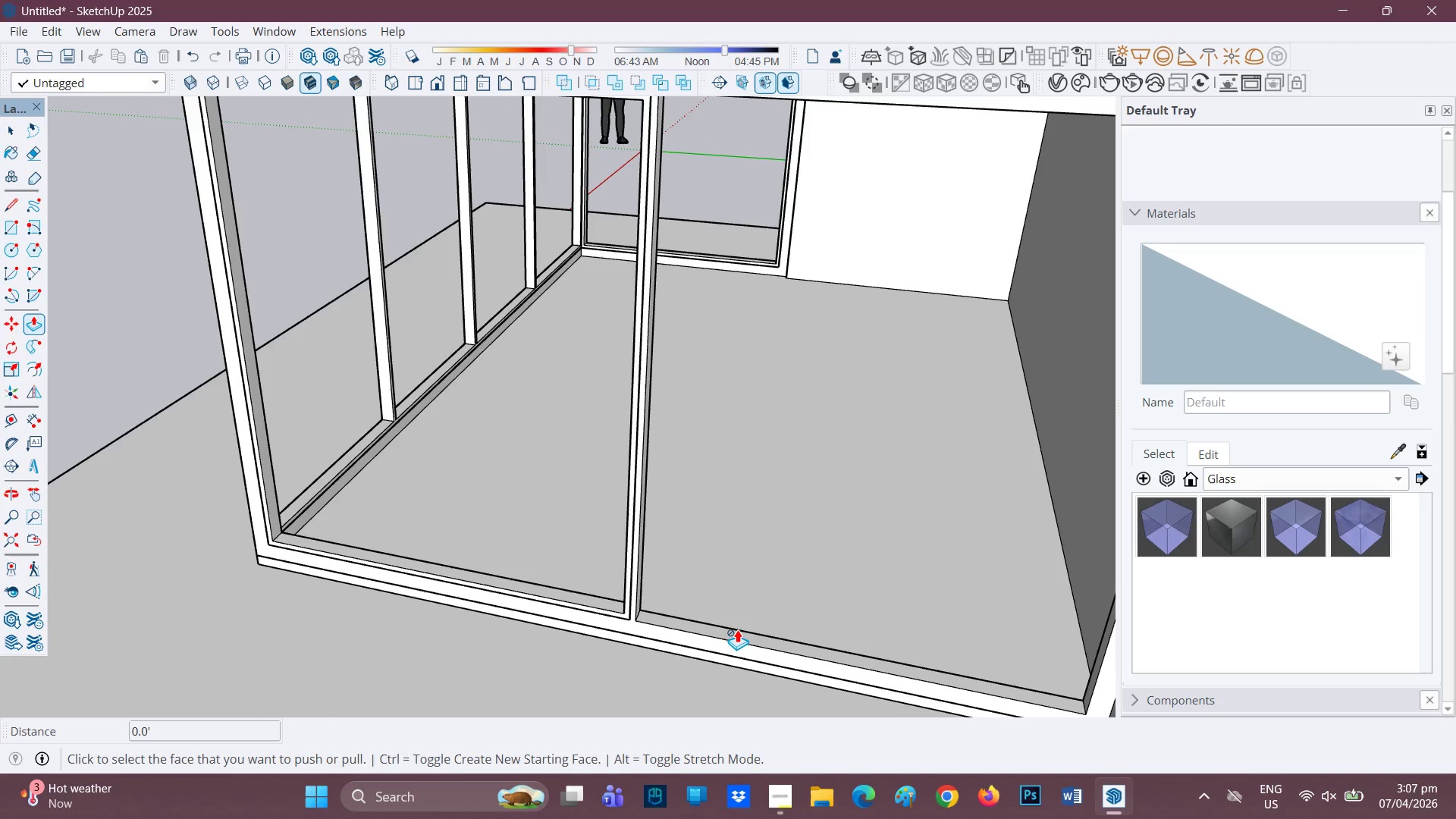 
left_click([737, 629])
 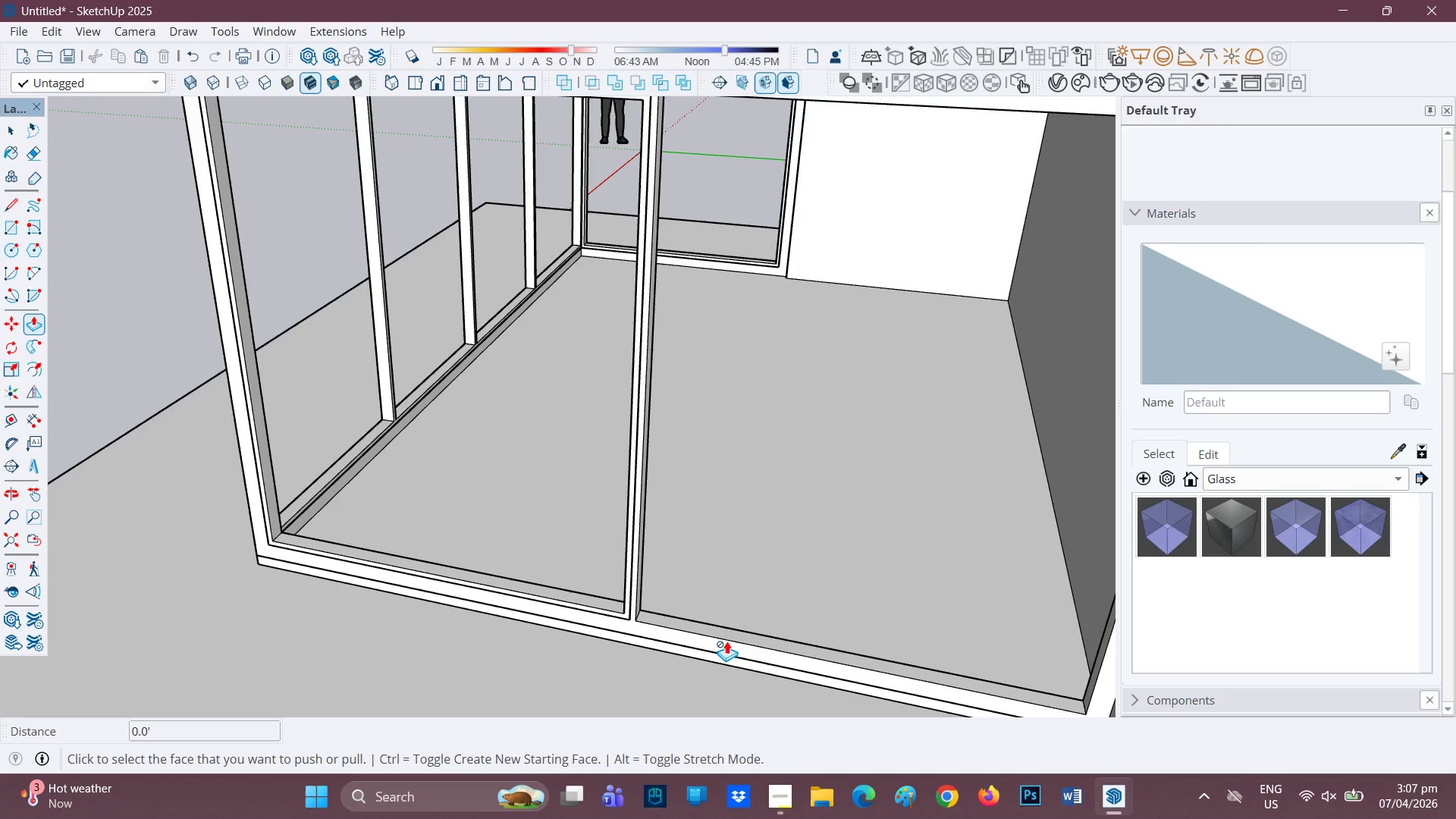 
key(Space)
 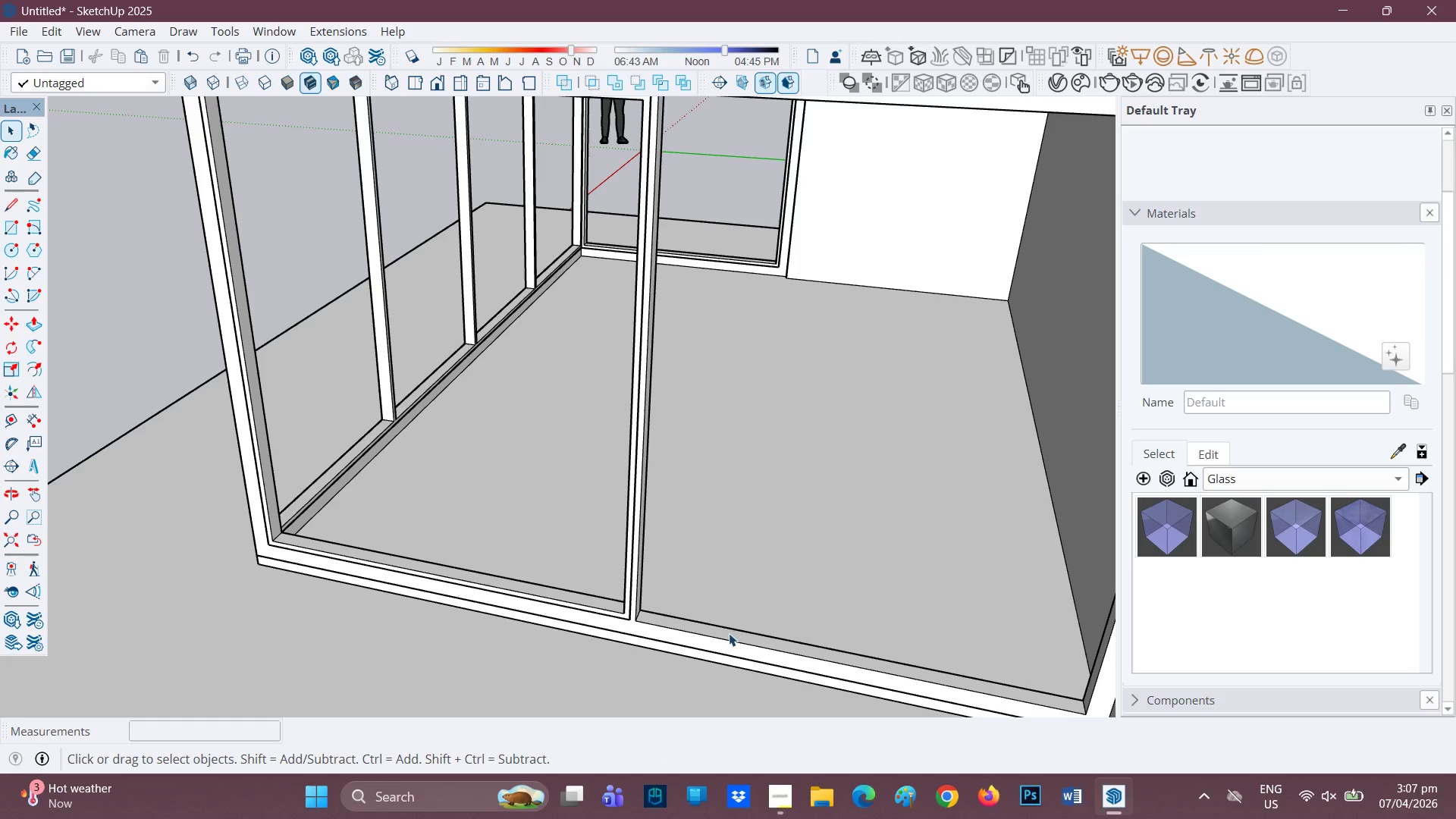 
left_click([729, 633])
 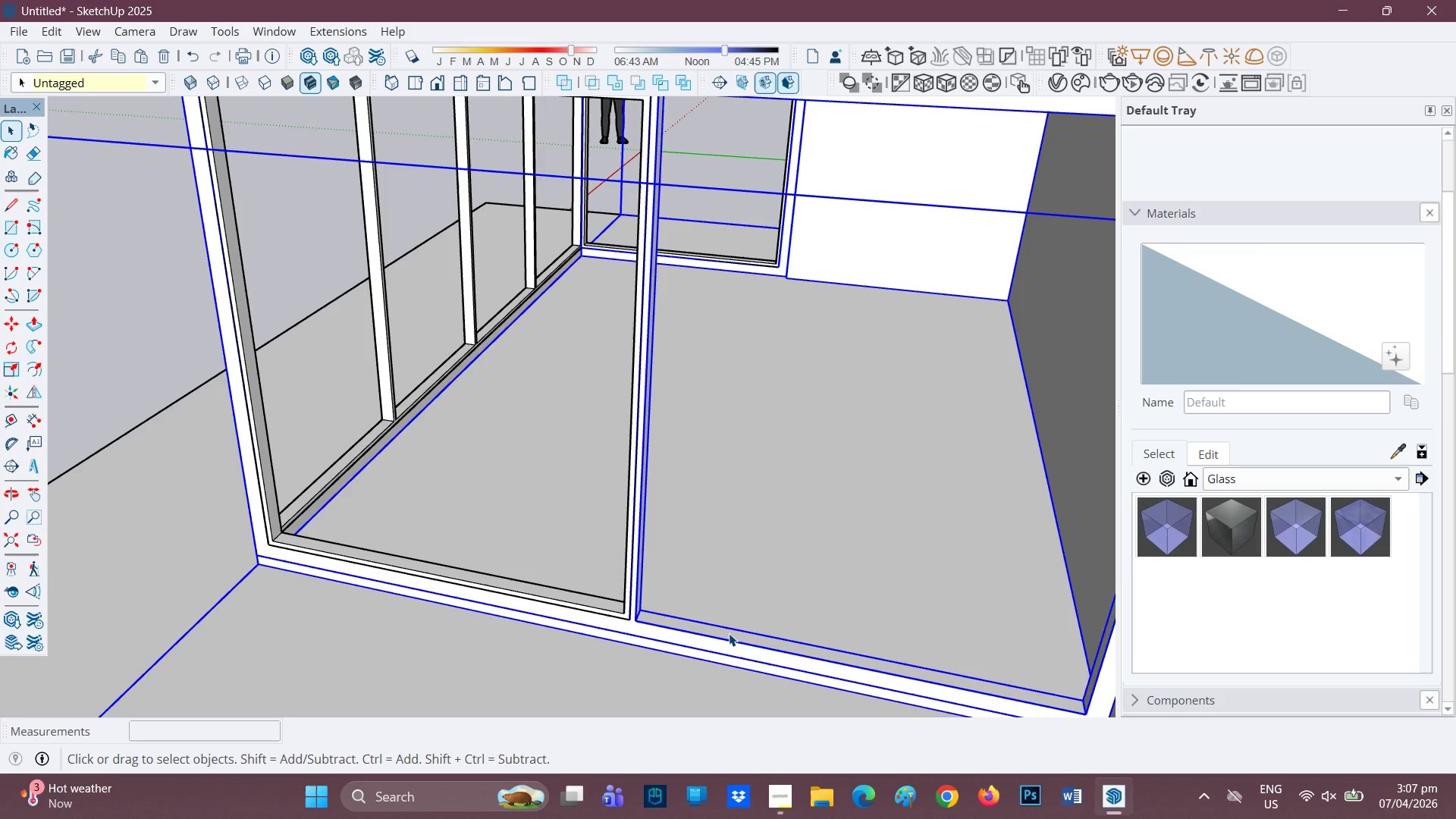 
double_click([729, 633])
 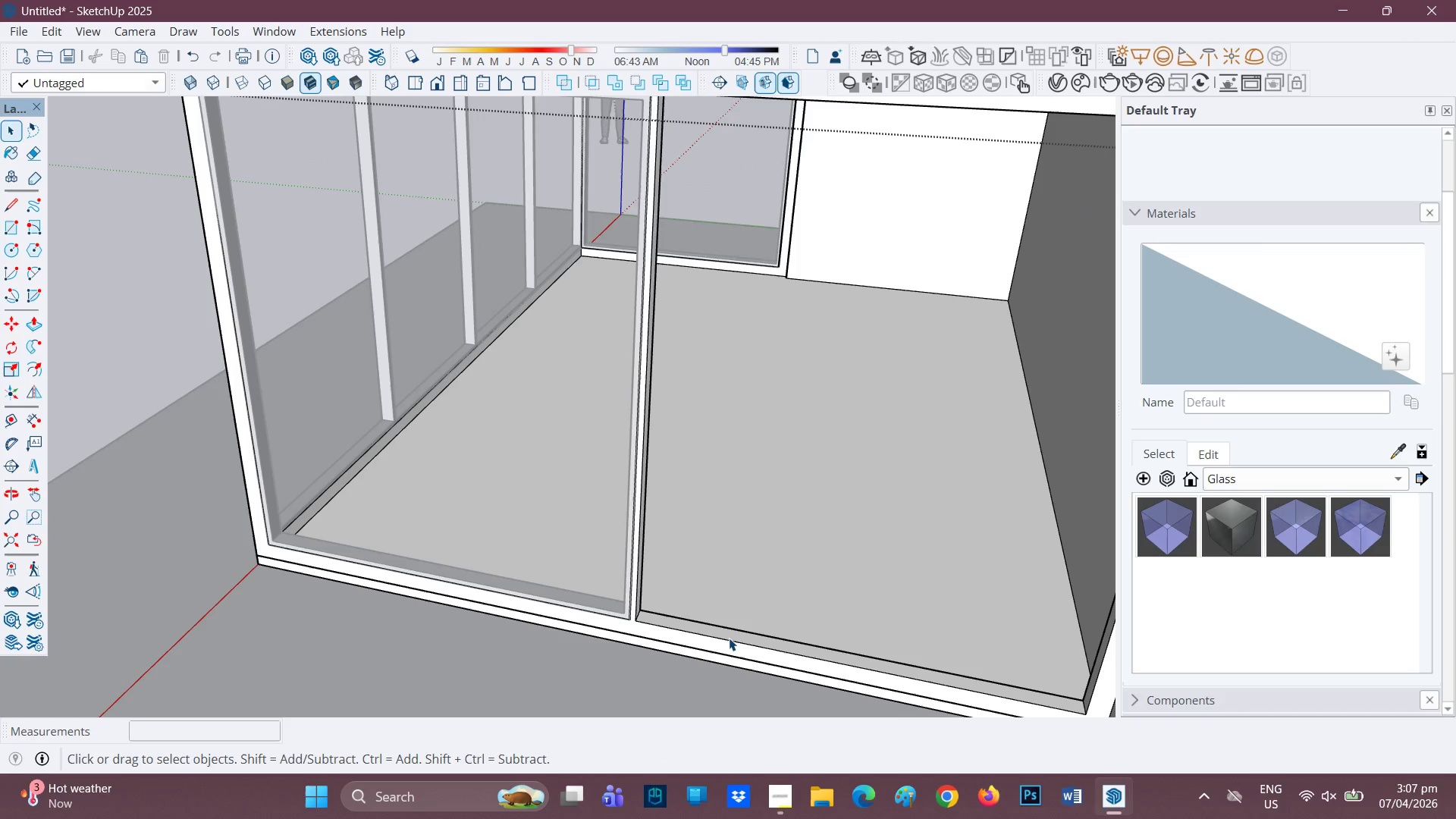 
key(P)
 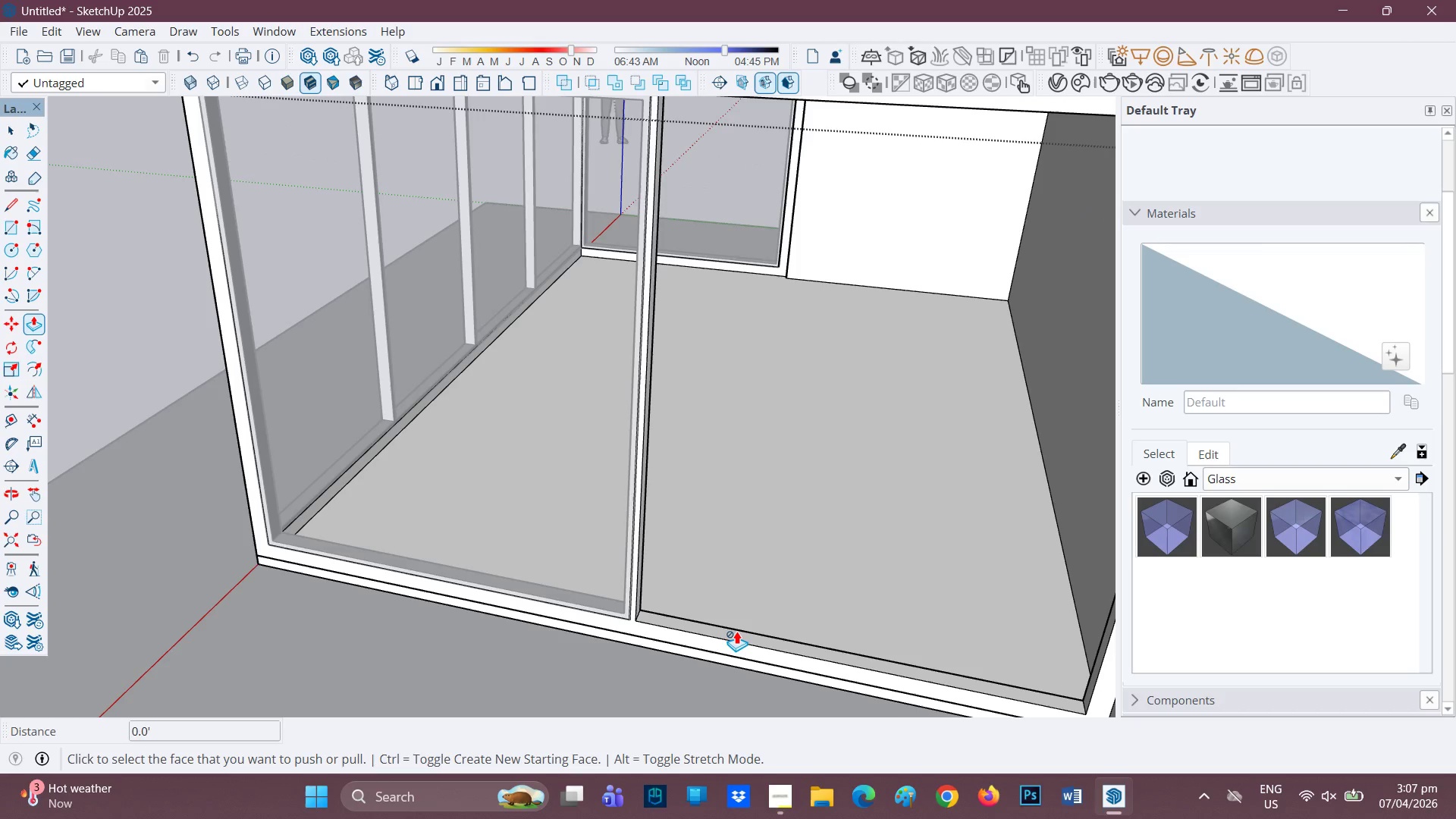 
key(Space)
 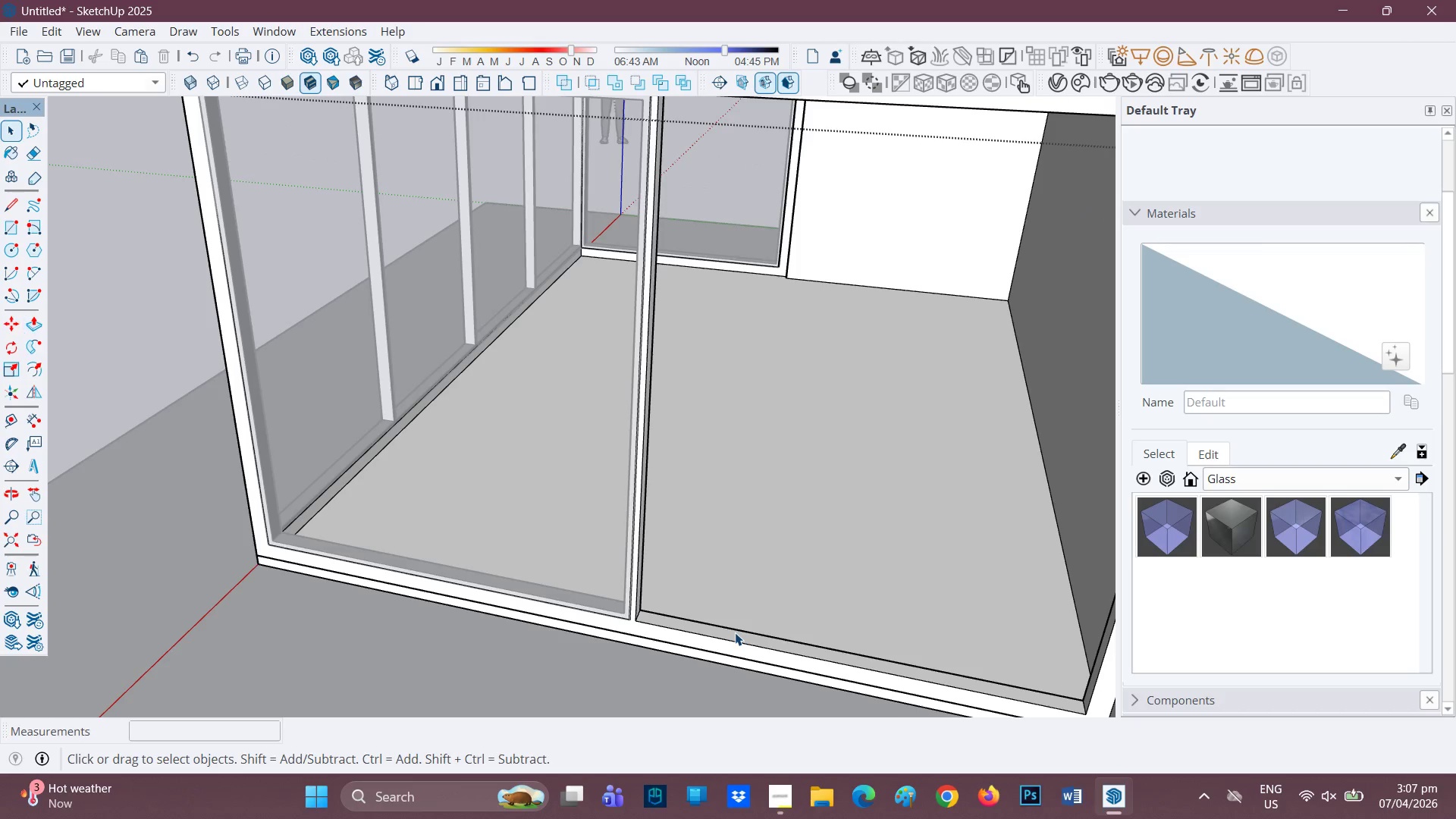 
left_click([735, 632])
 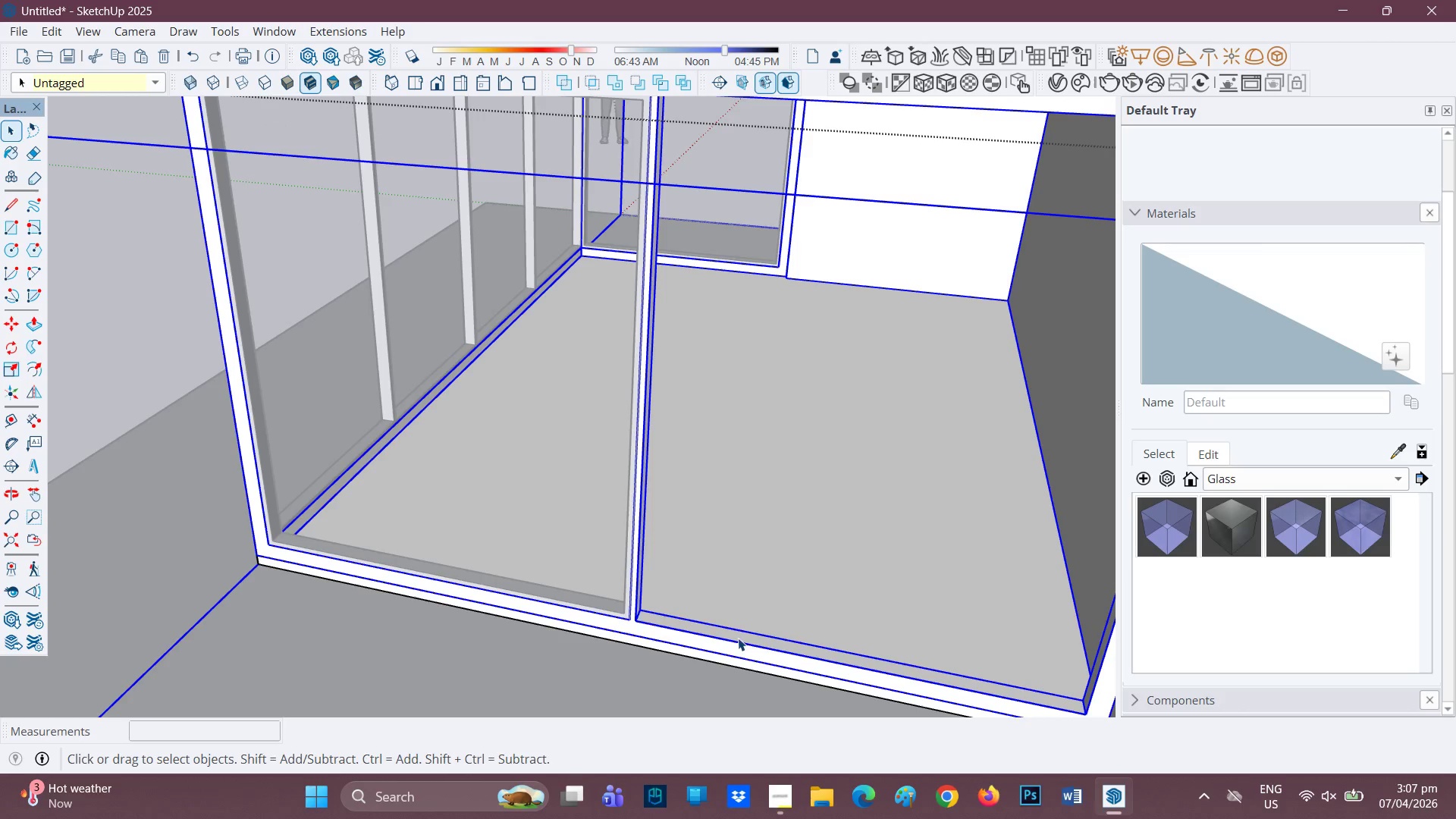 
double_click([738, 638])
 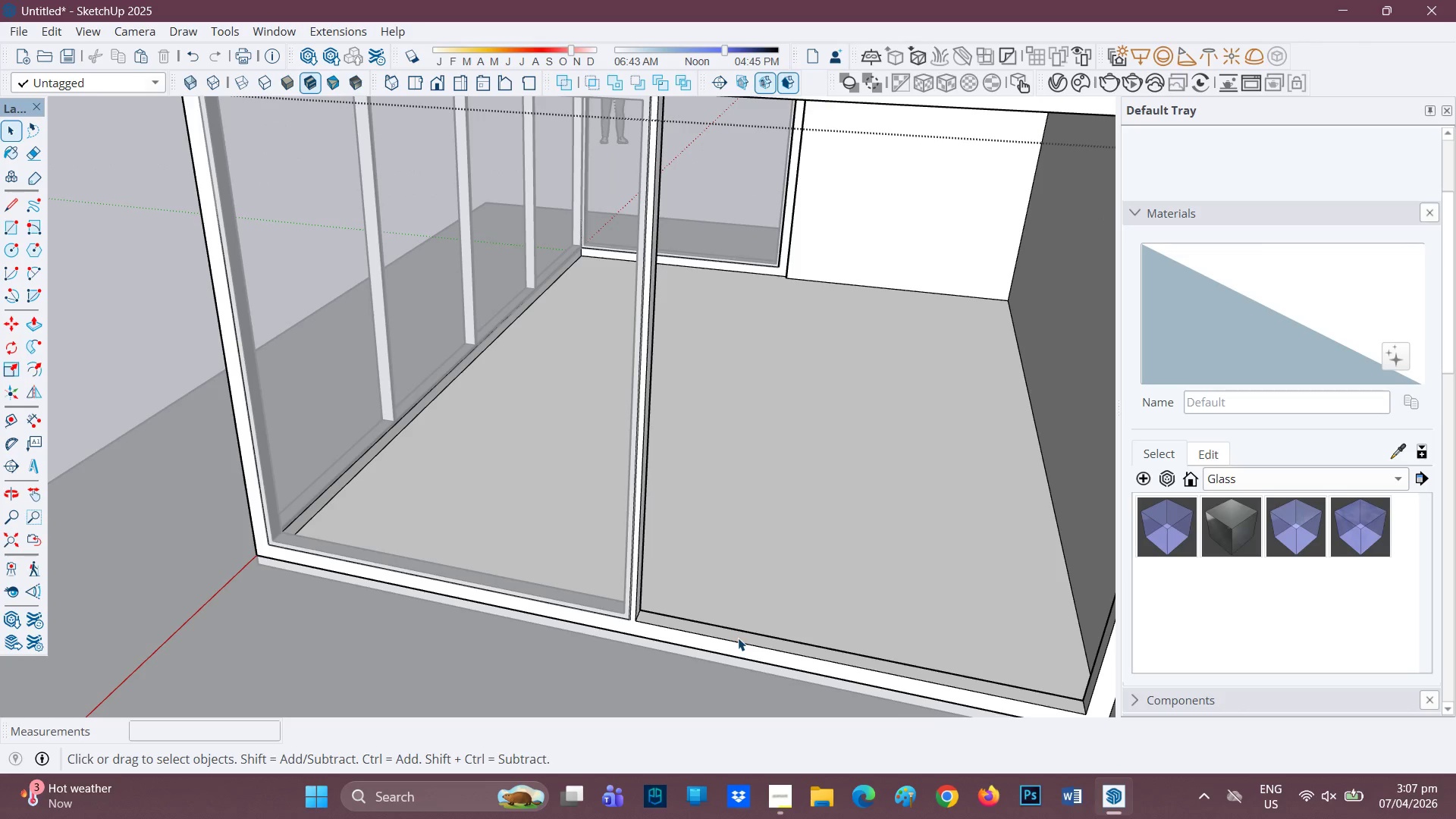 
left_click([738, 638])
 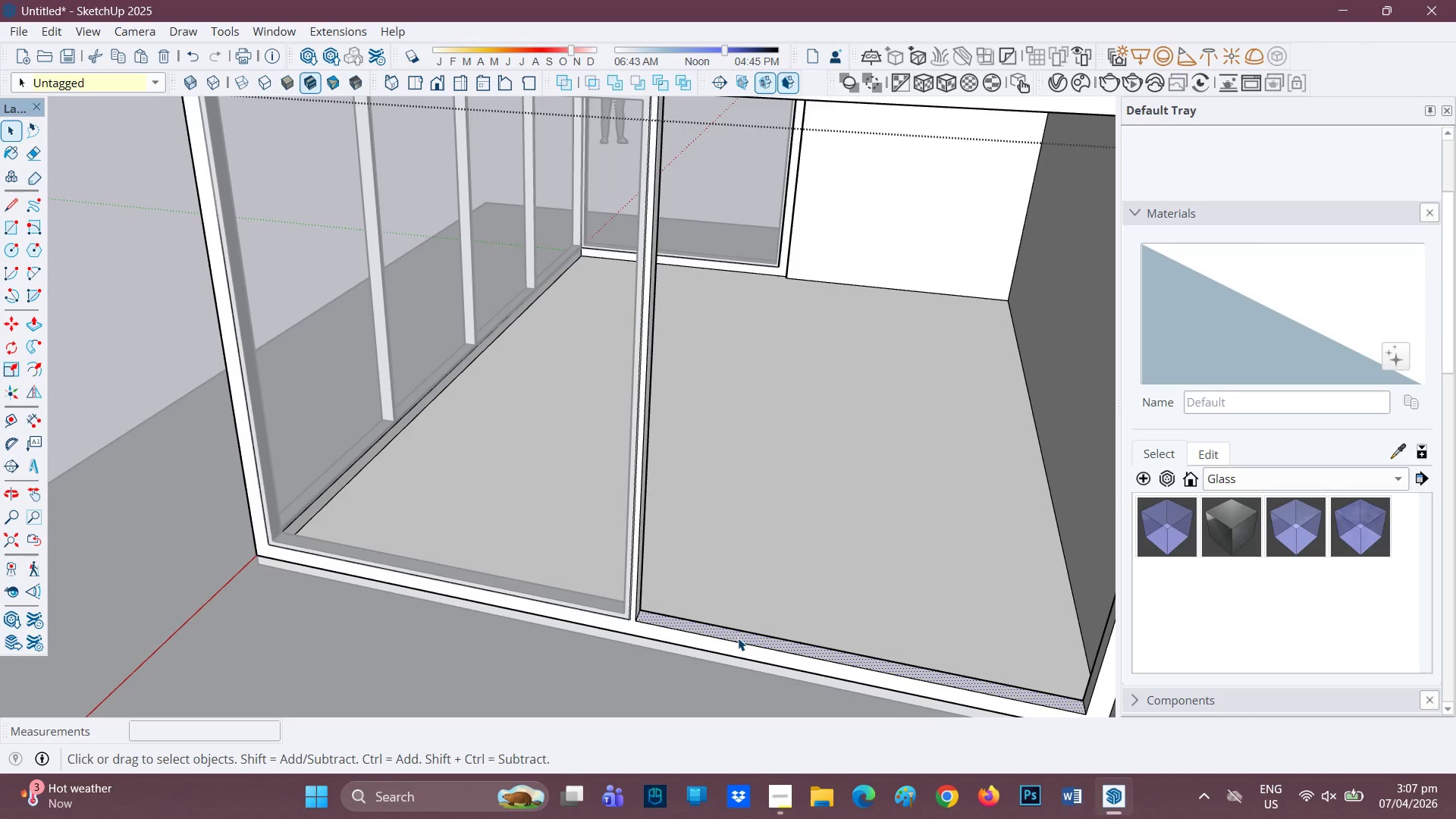 
key(P)
 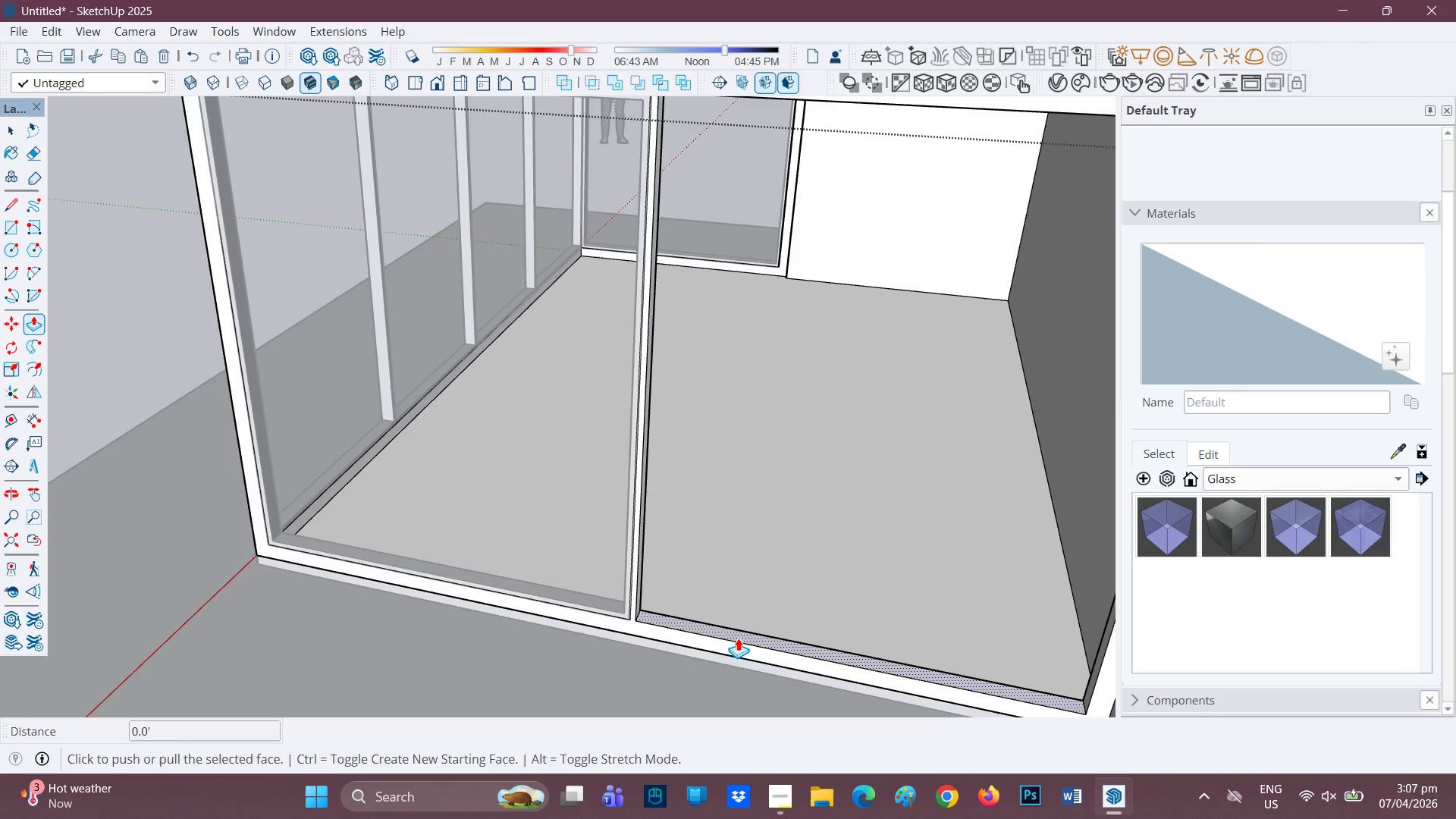 
left_click([738, 638])
 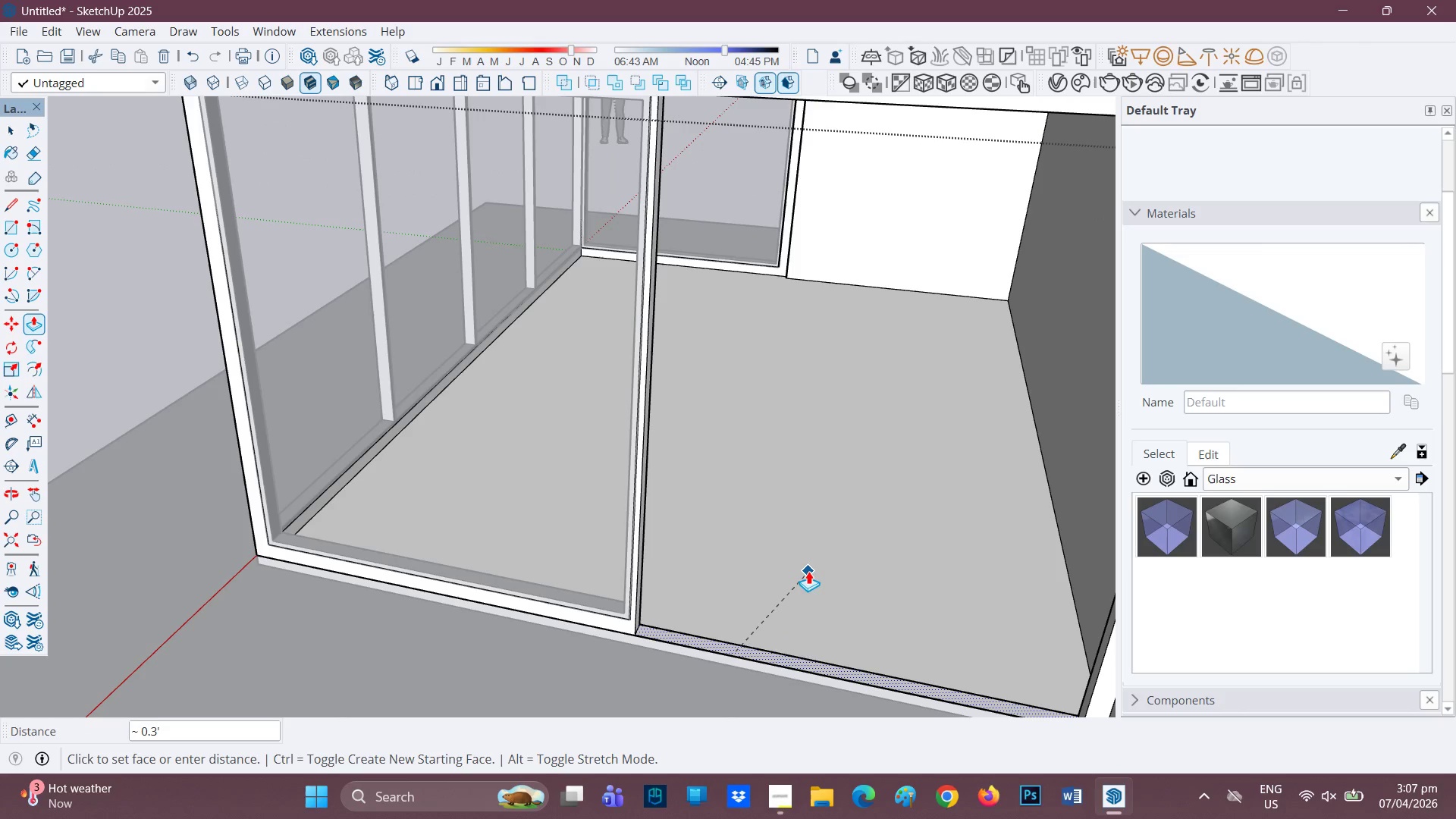 
left_click([808, 571])
 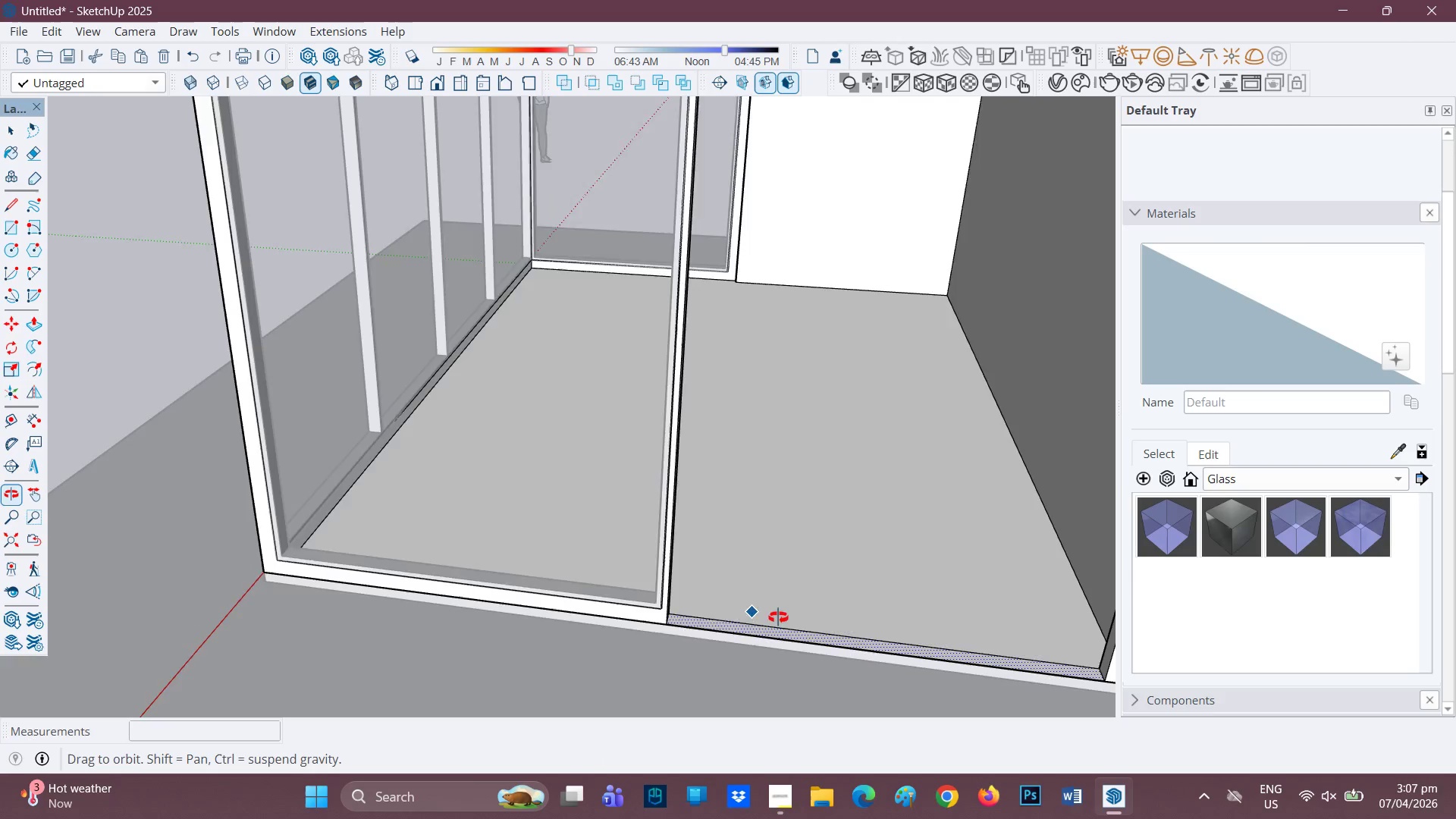 
scroll: coordinate [826, 574], scroll_direction: down, amount: 3.0
 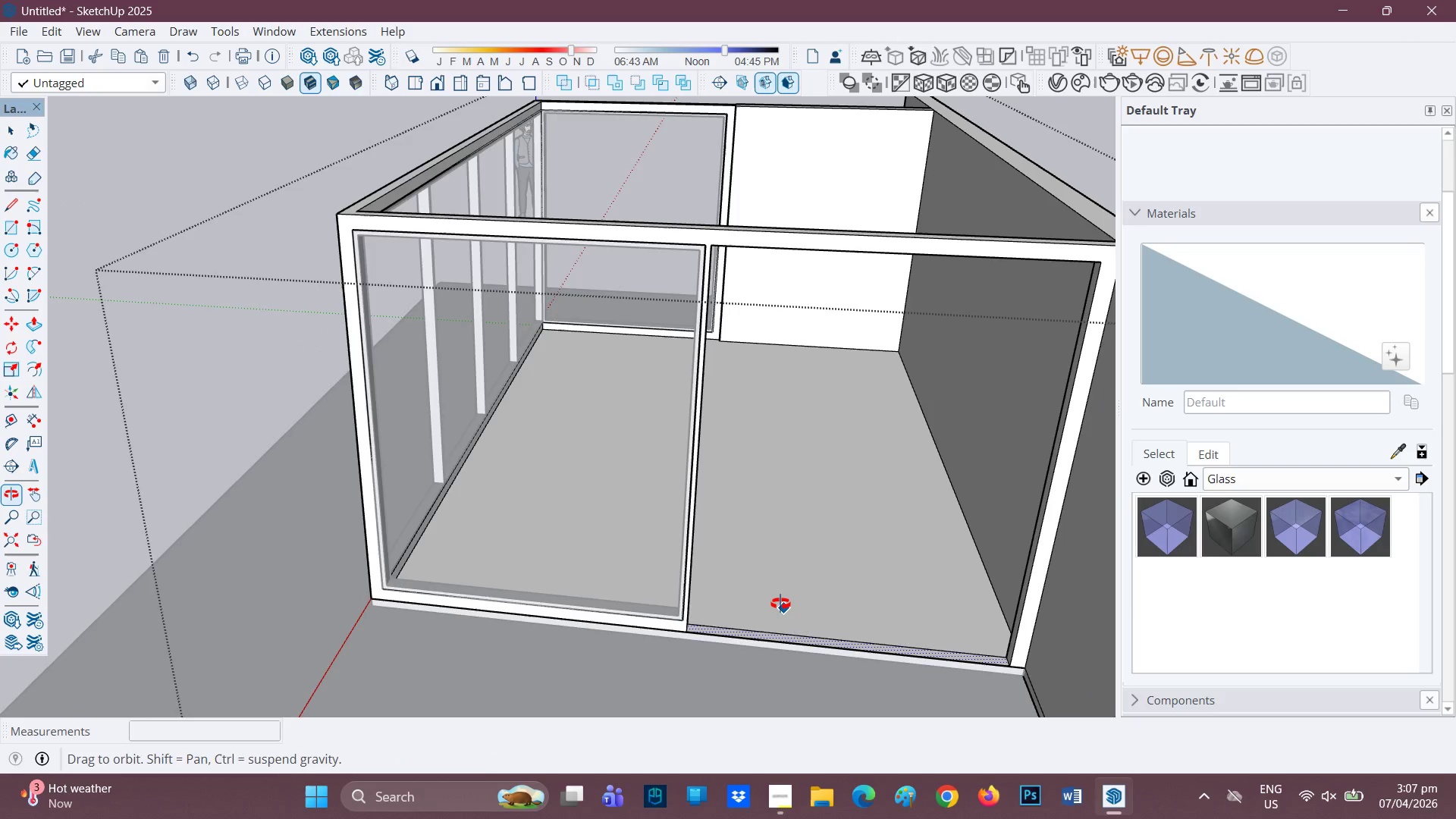 
scroll: coordinate [768, 627], scroll_direction: up, amount: 4.0
 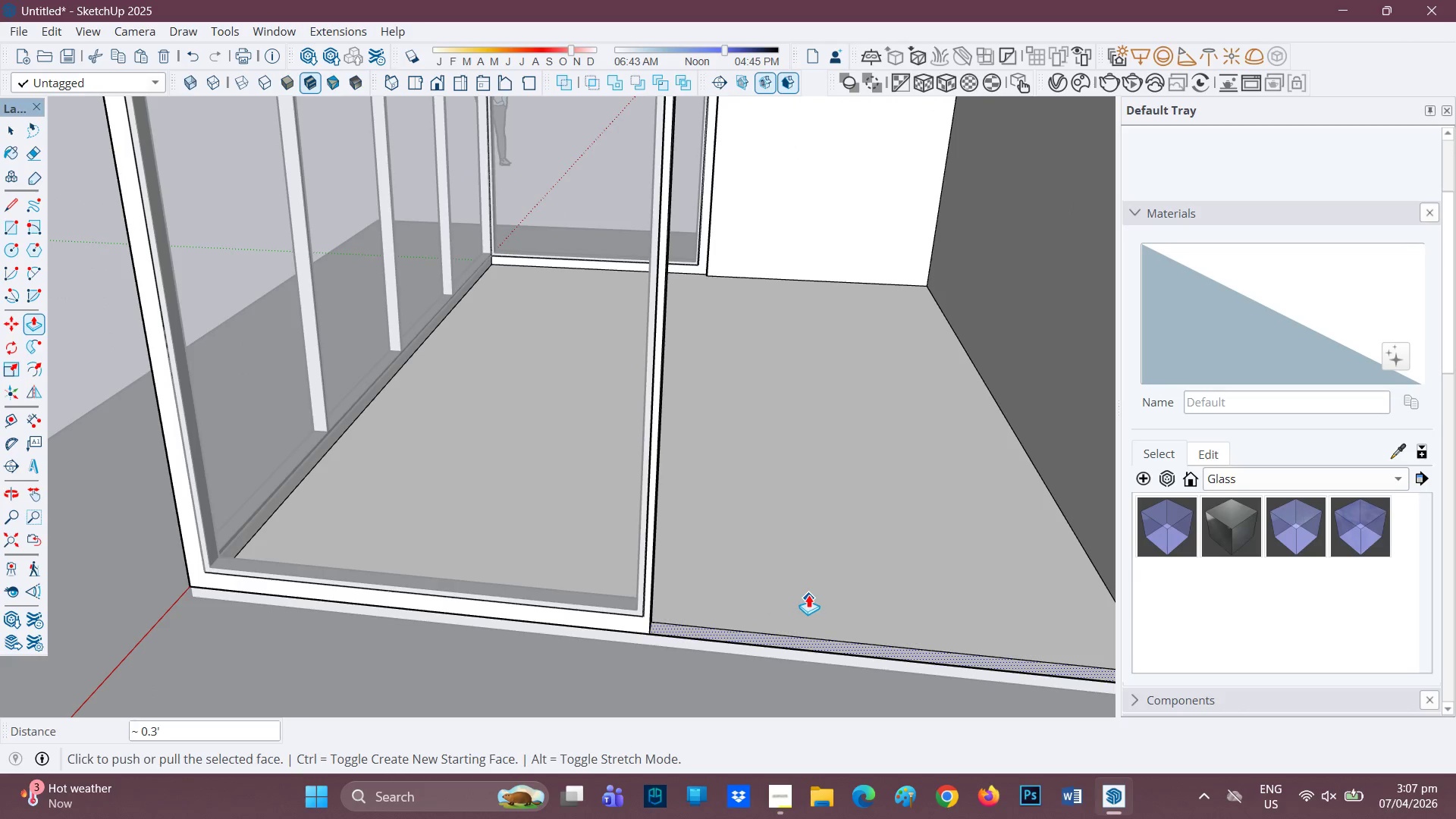 
key(E)
 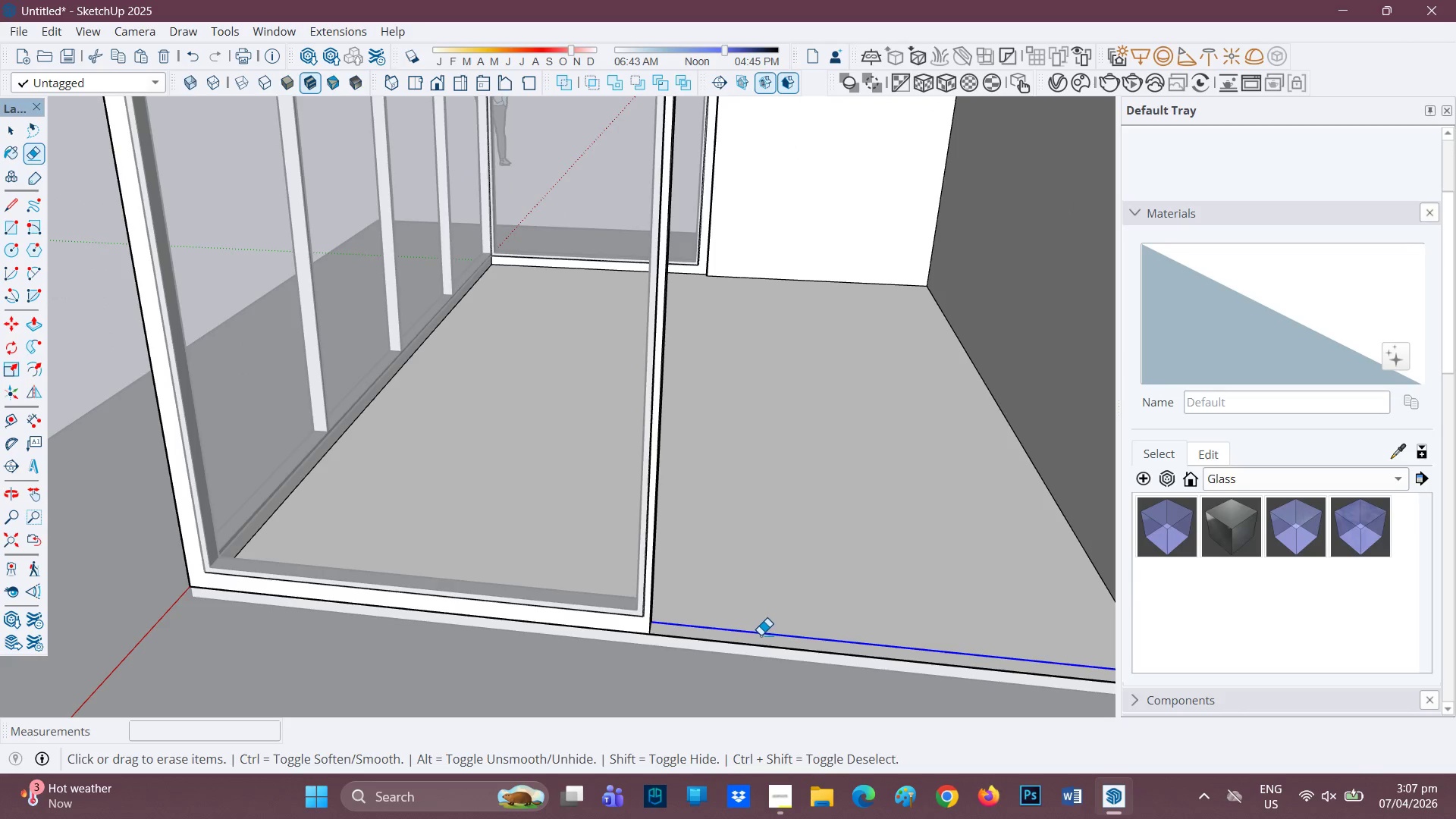 
scroll: coordinate [812, 588], scroll_direction: down, amount: 5.0
 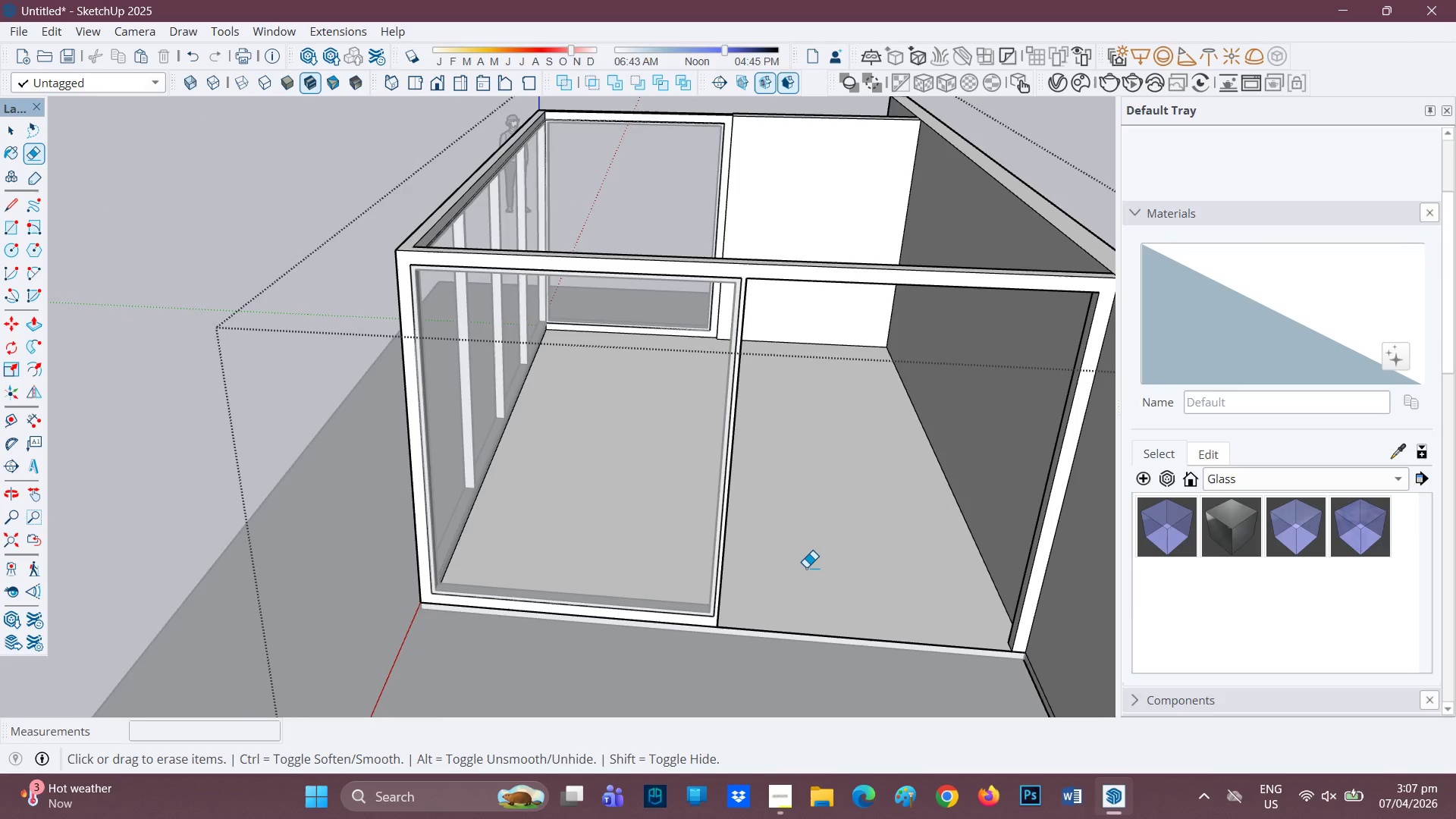 
scroll: coordinate [806, 568], scroll_direction: up, amount: 1.0
 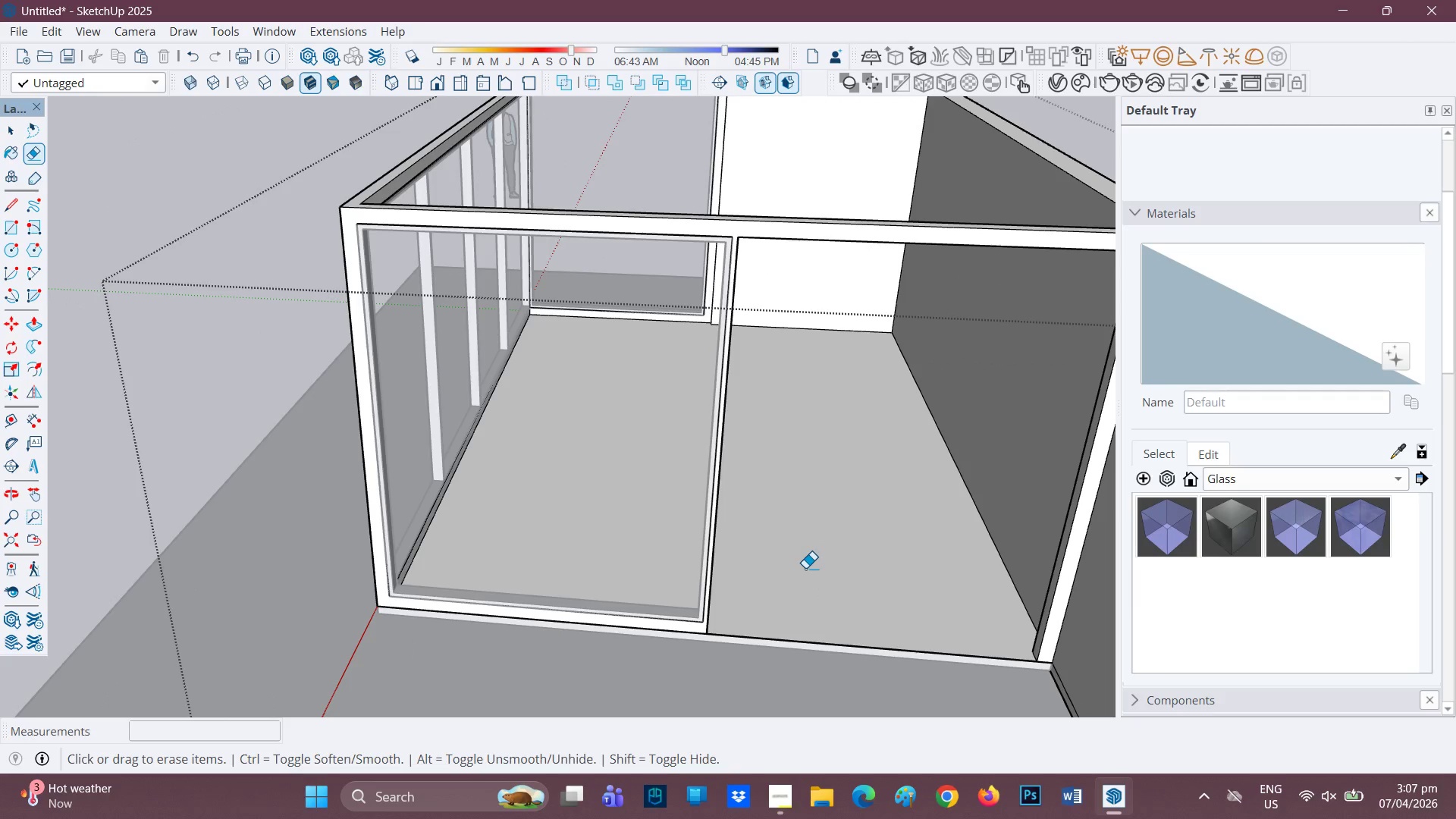 
key(H)
 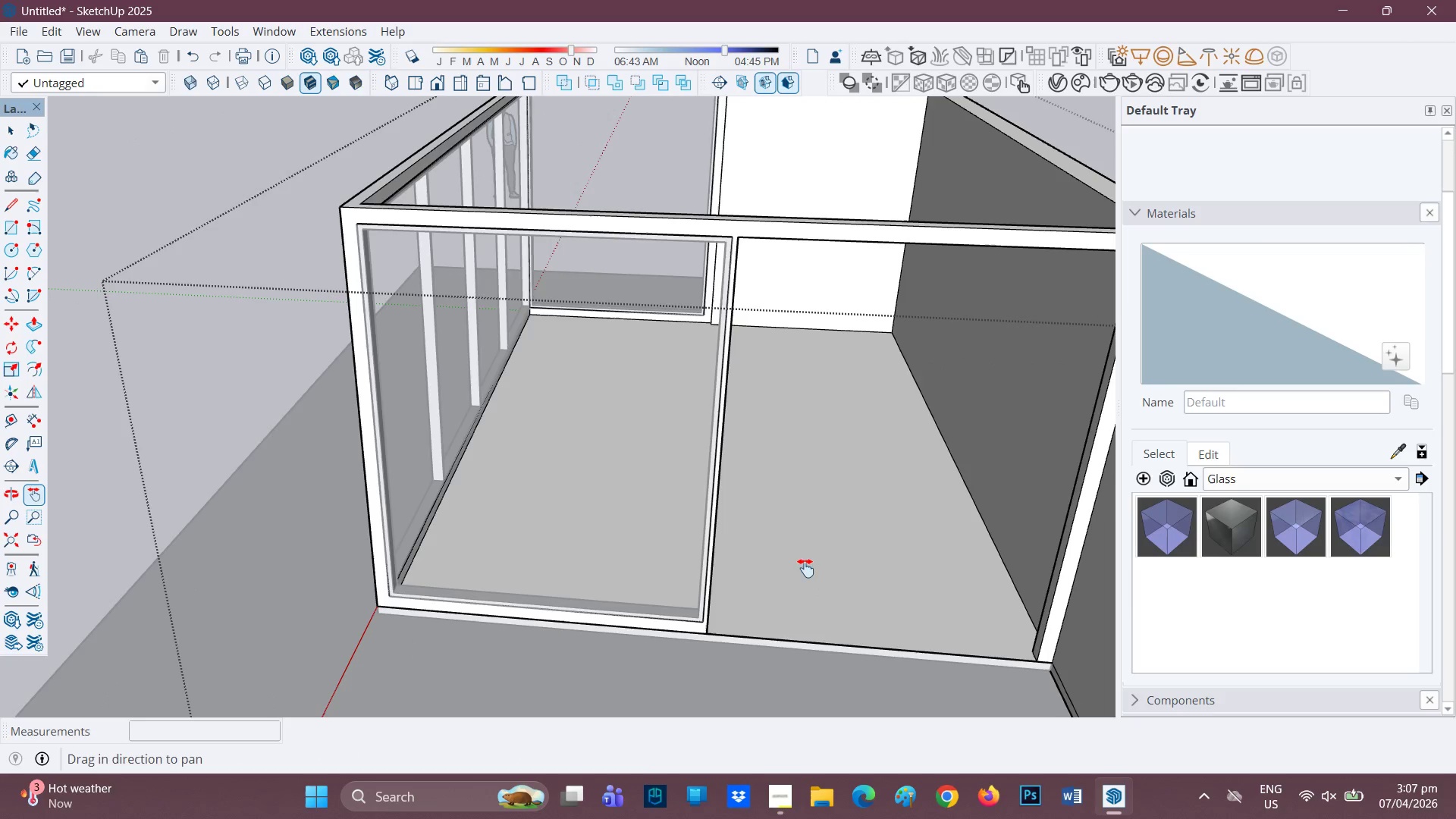 
left_click_drag(start_coordinate=[805, 568], to_coordinate=[700, 508])
 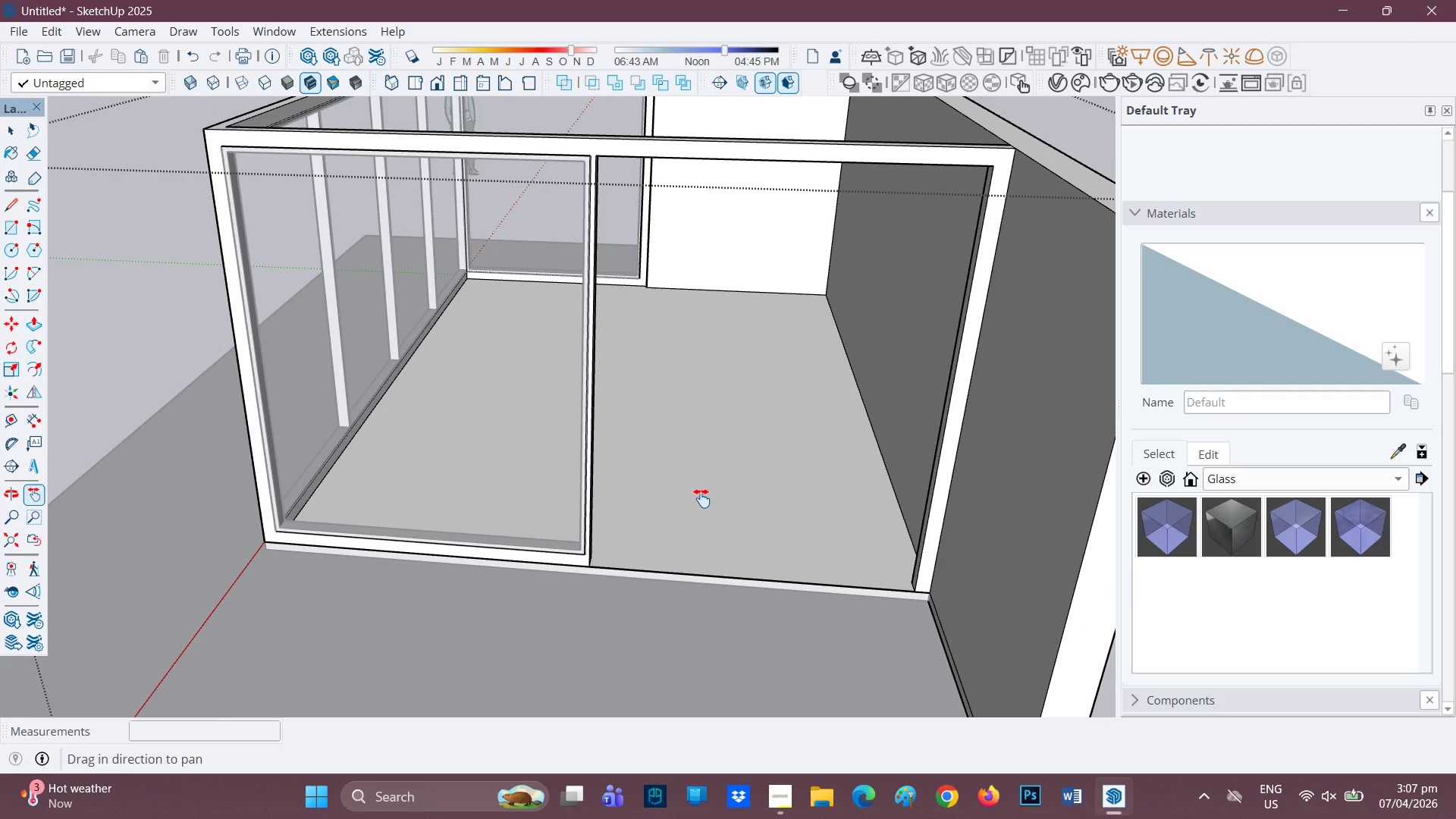 
key(Space)
 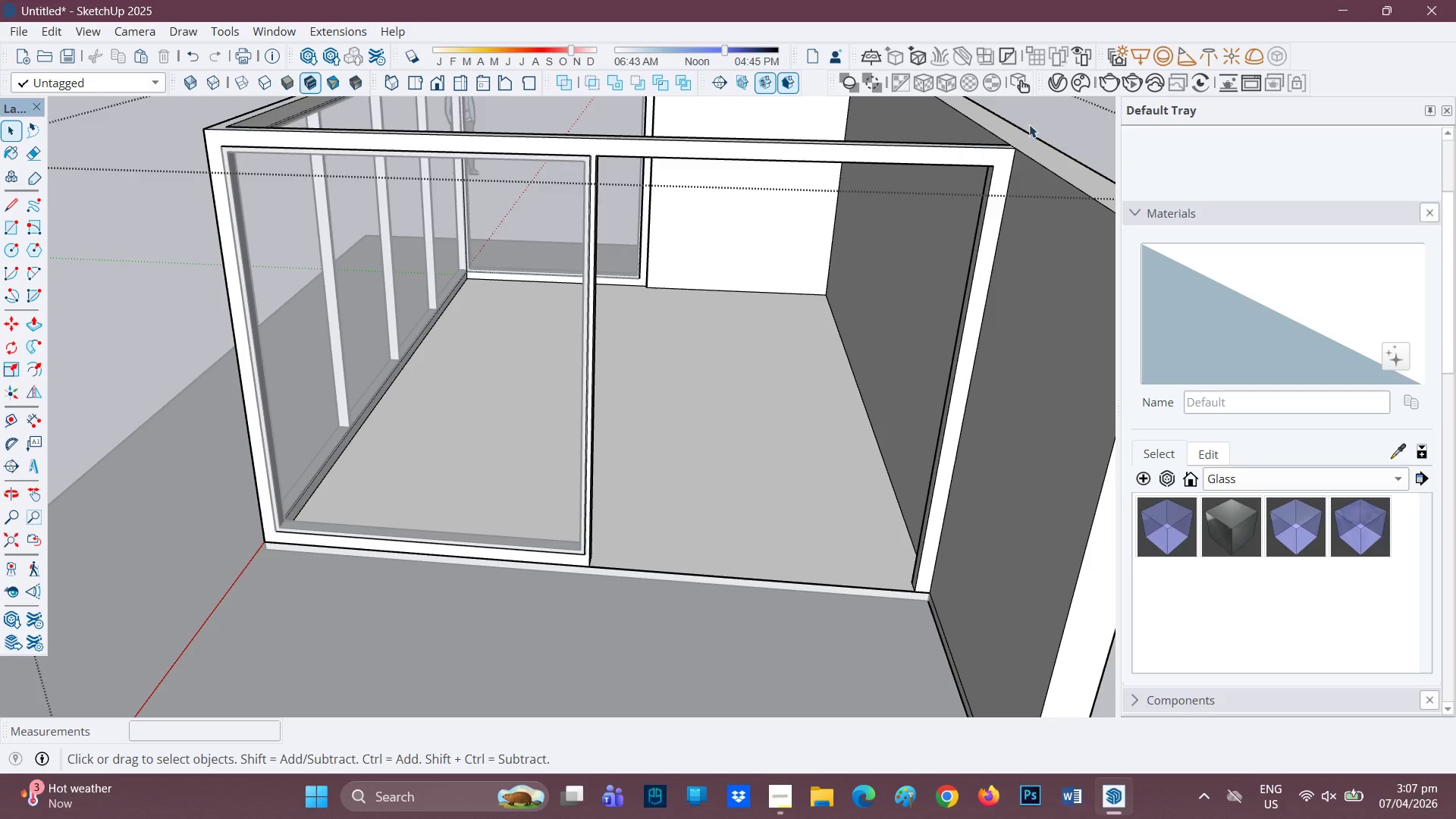 
left_click([1056, 117])
 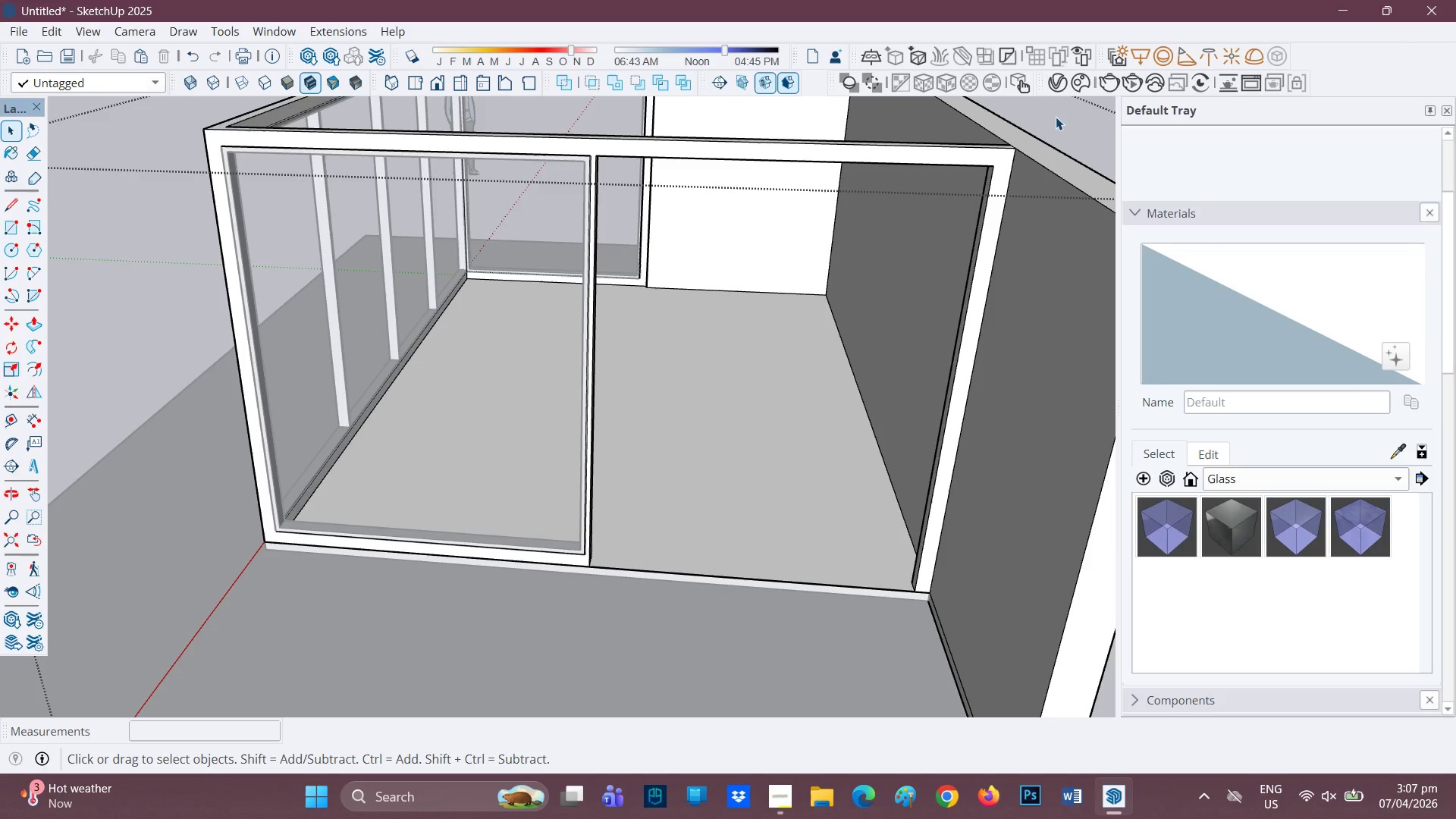 
left_click([1056, 117])
 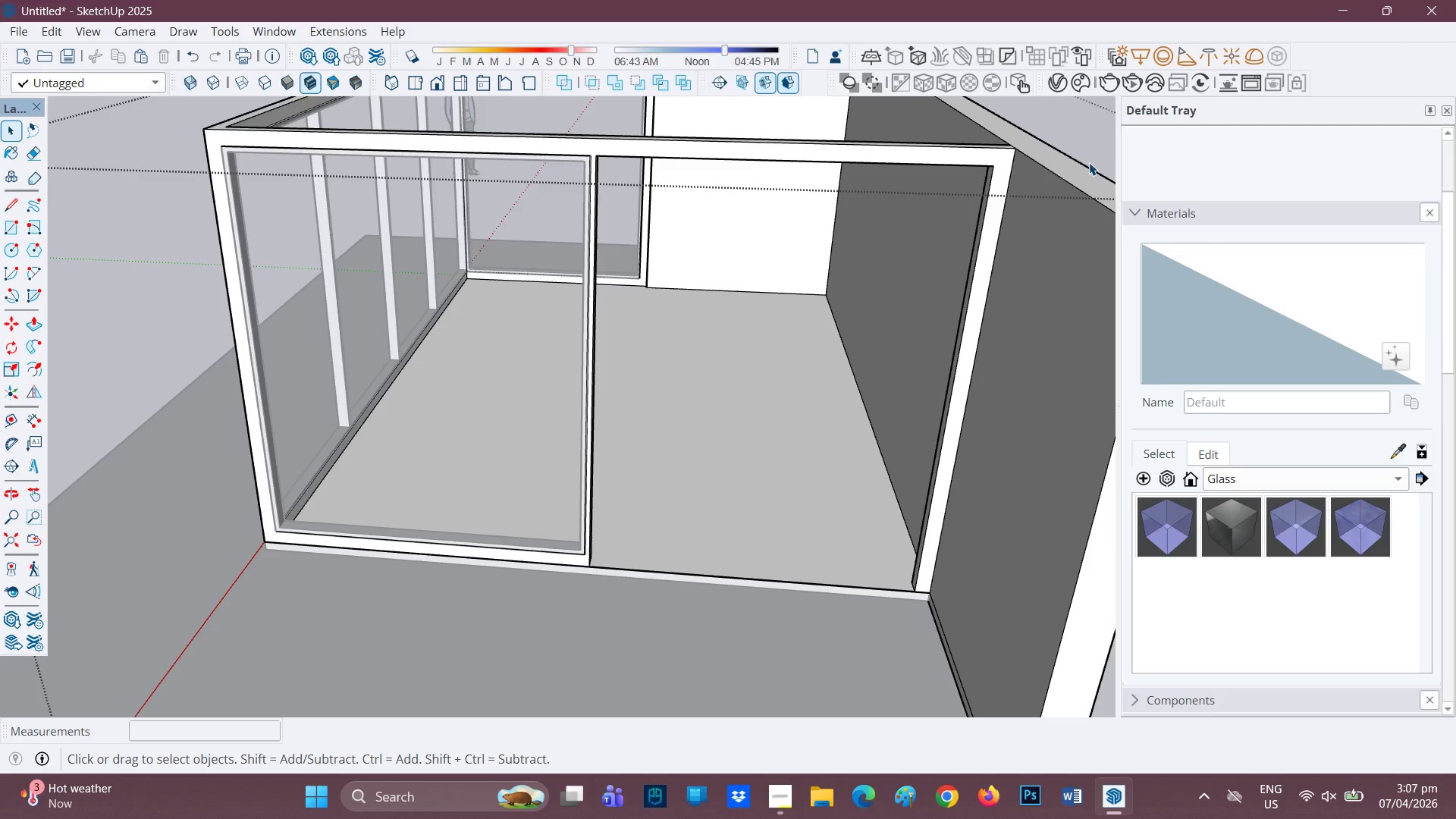 
double_click([1099, 152])
 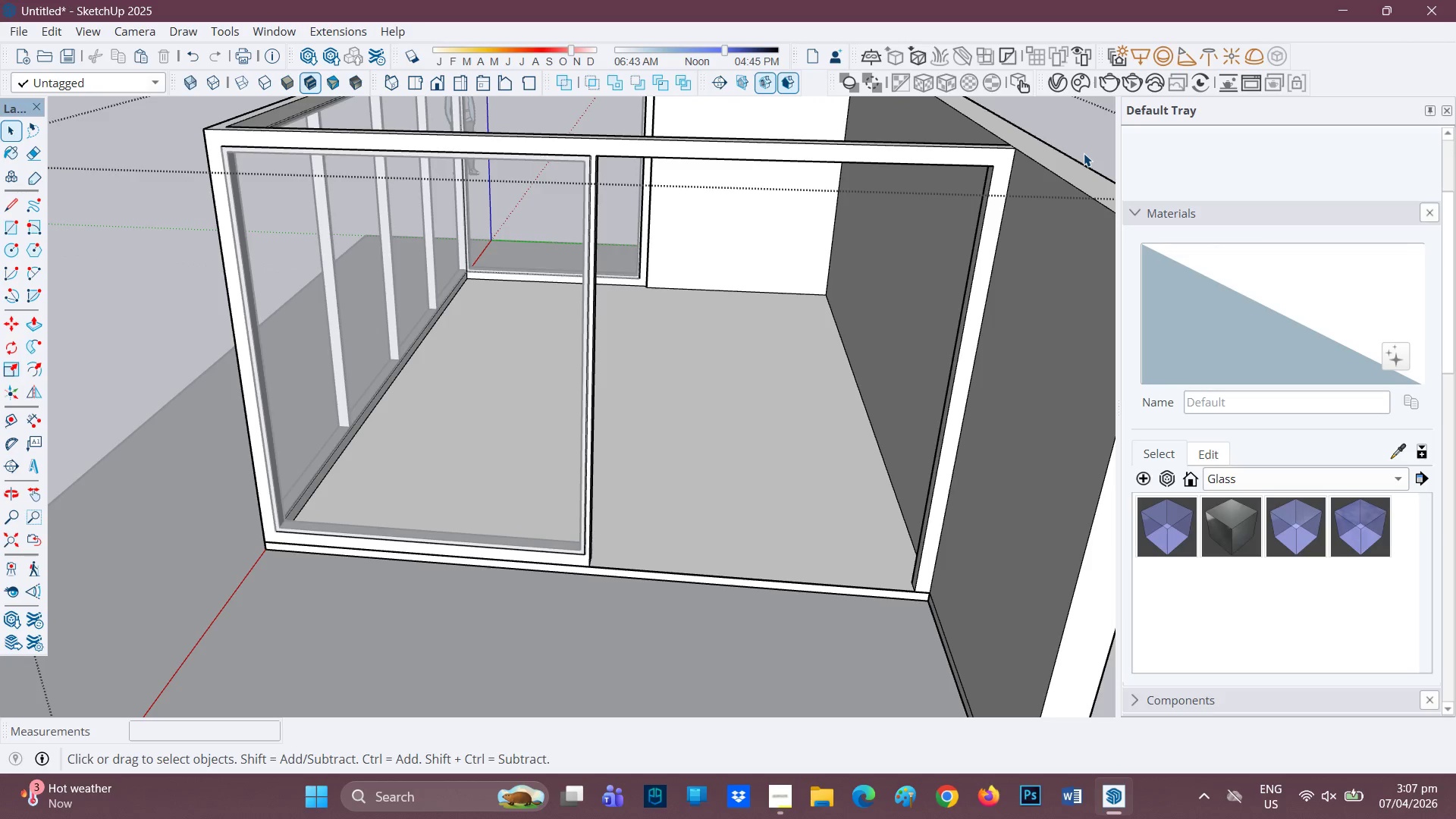 
double_click([1084, 153])
 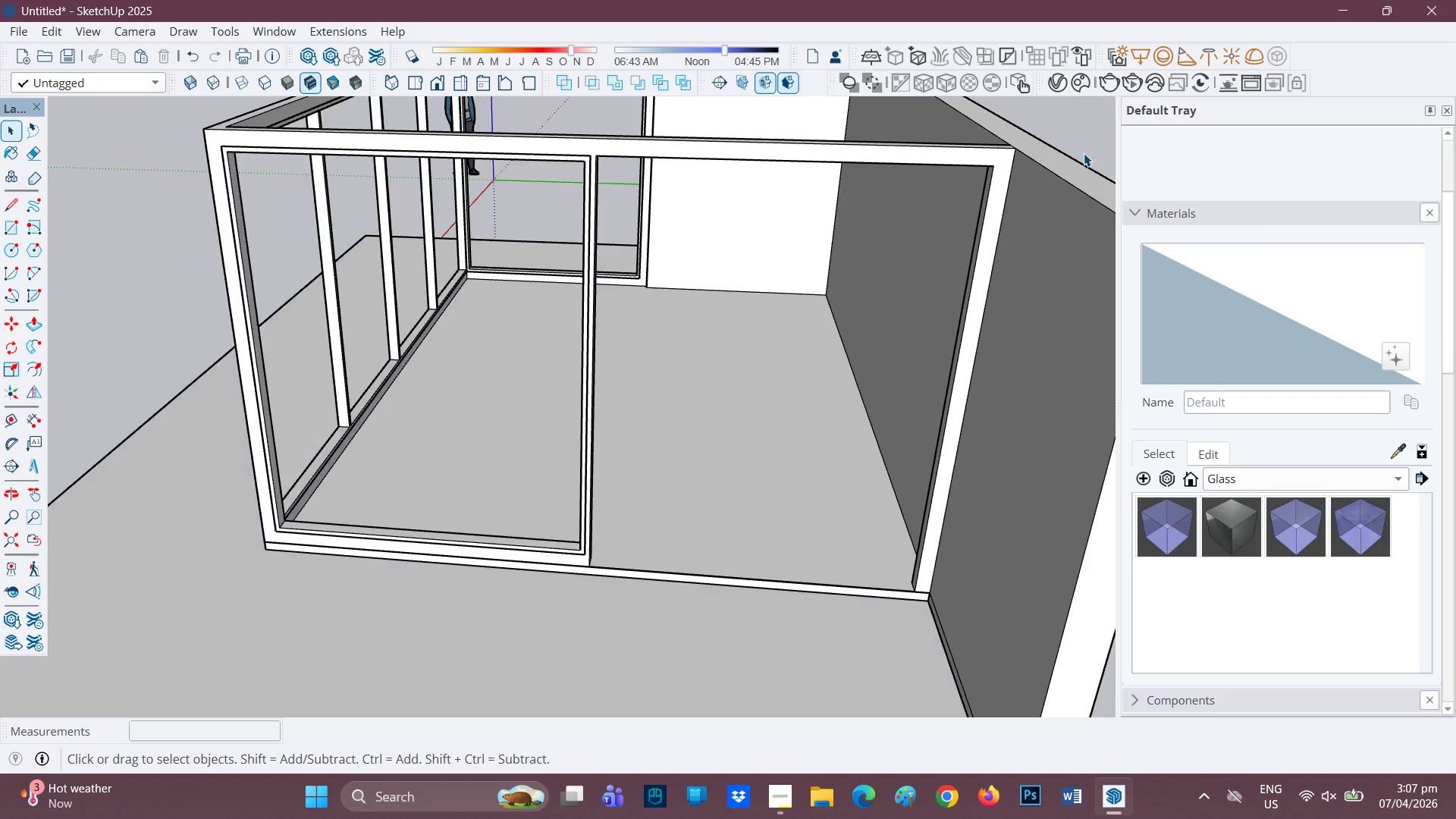 
triple_click([1084, 153])
 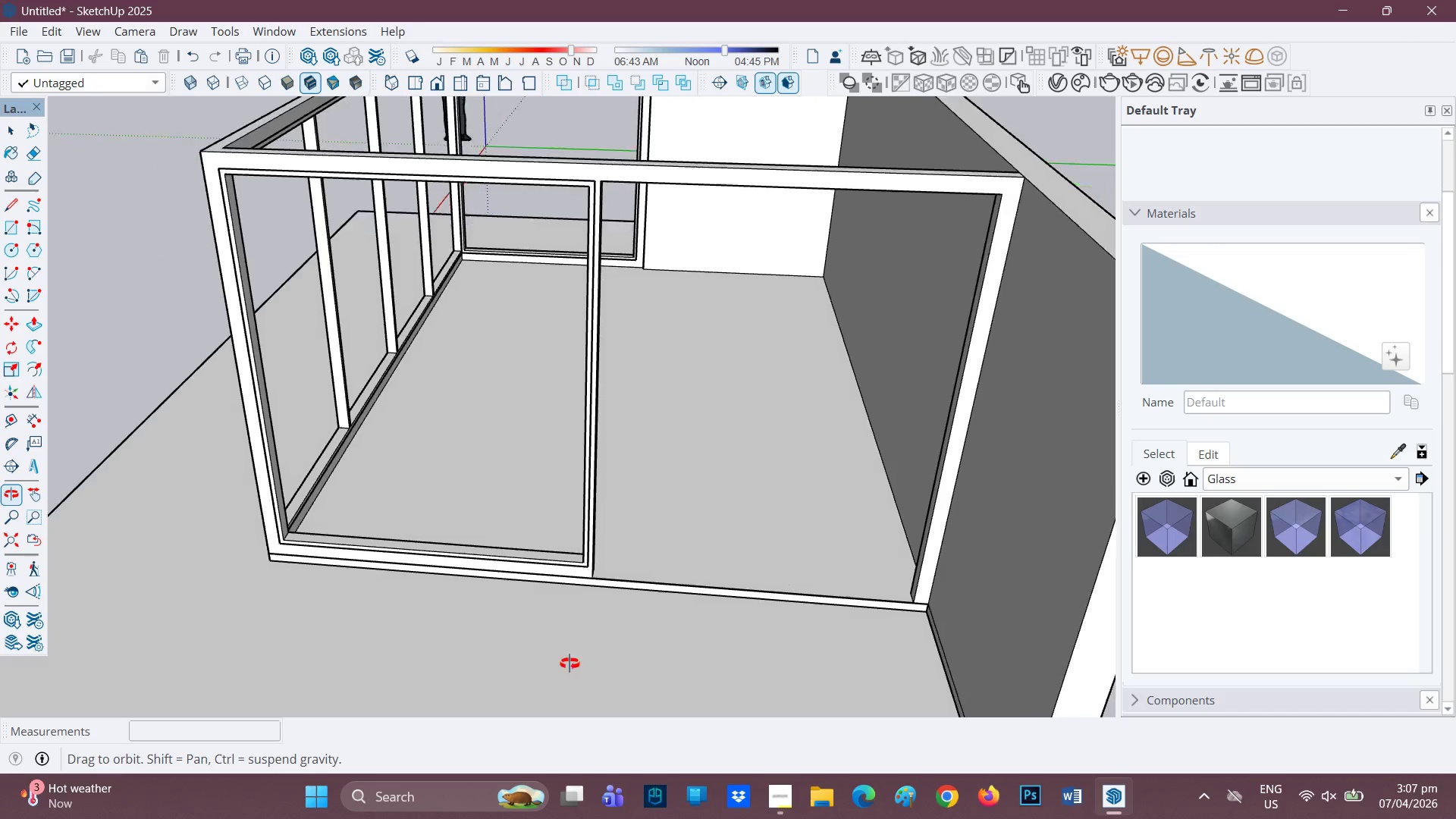 
scroll: coordinate [713, 620], scroll_direction: up, amount: 5.0
 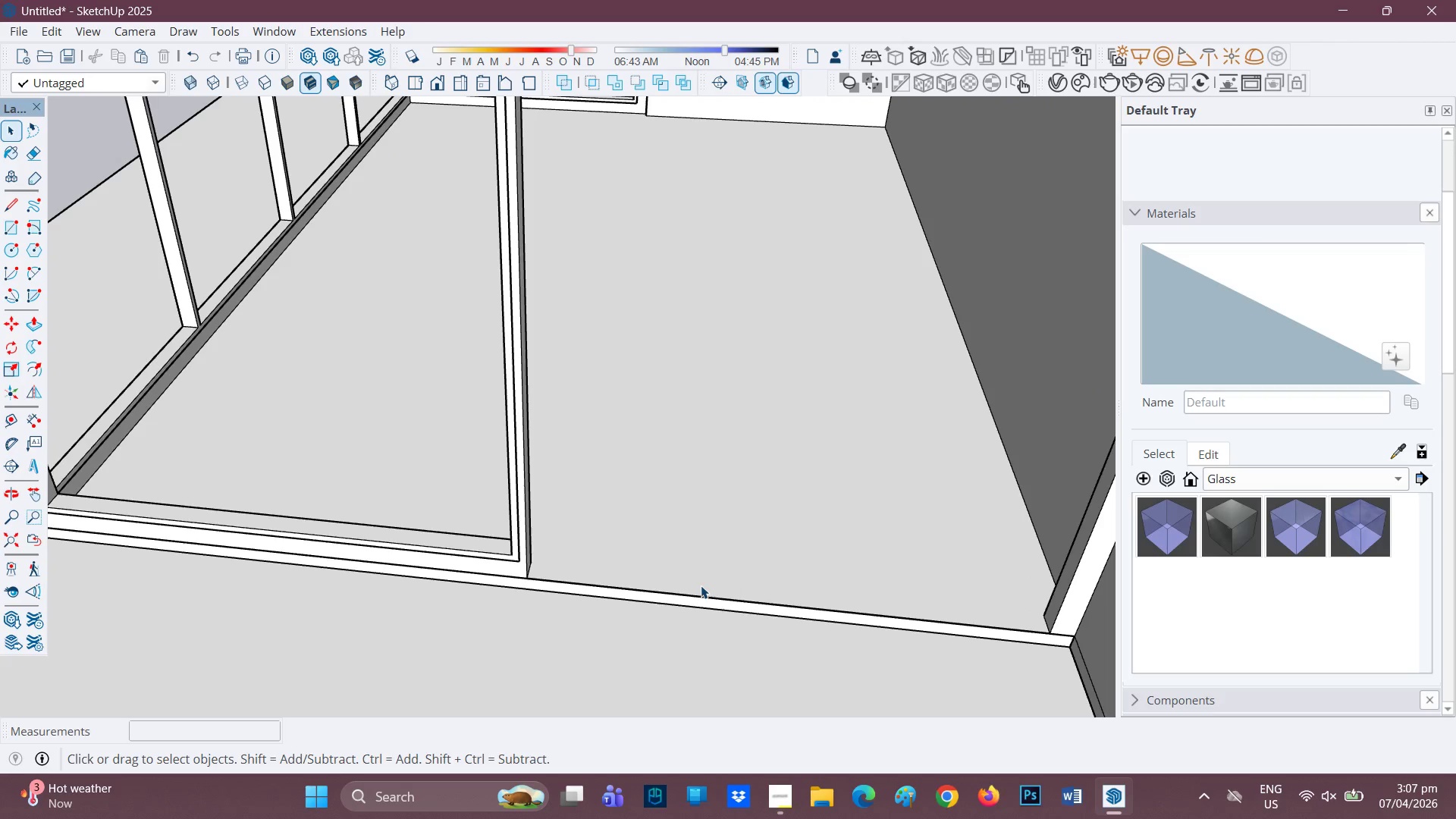 
key(R)
 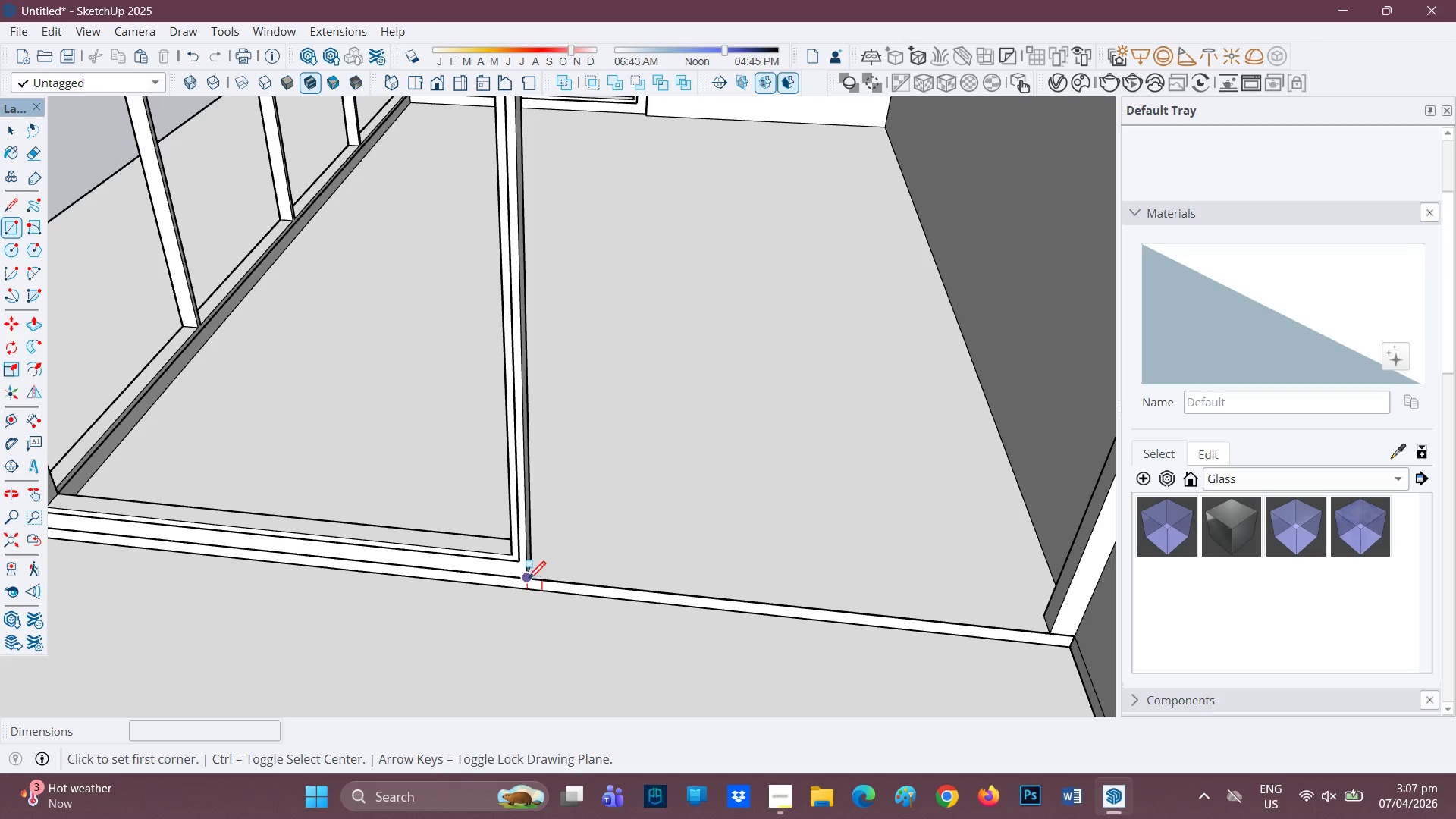 
left_click([525, 580])
 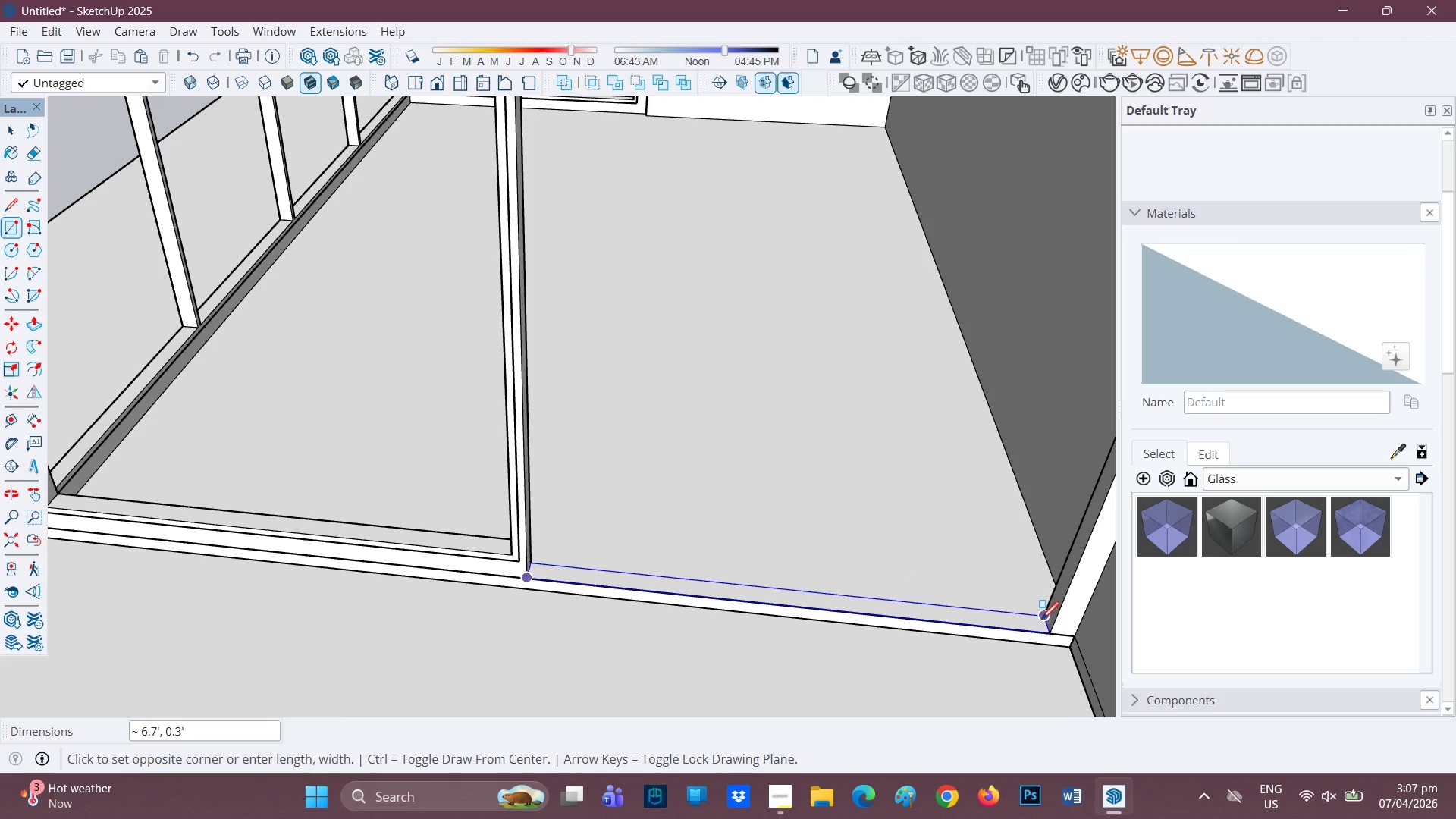 
left_click([1041, 620])
 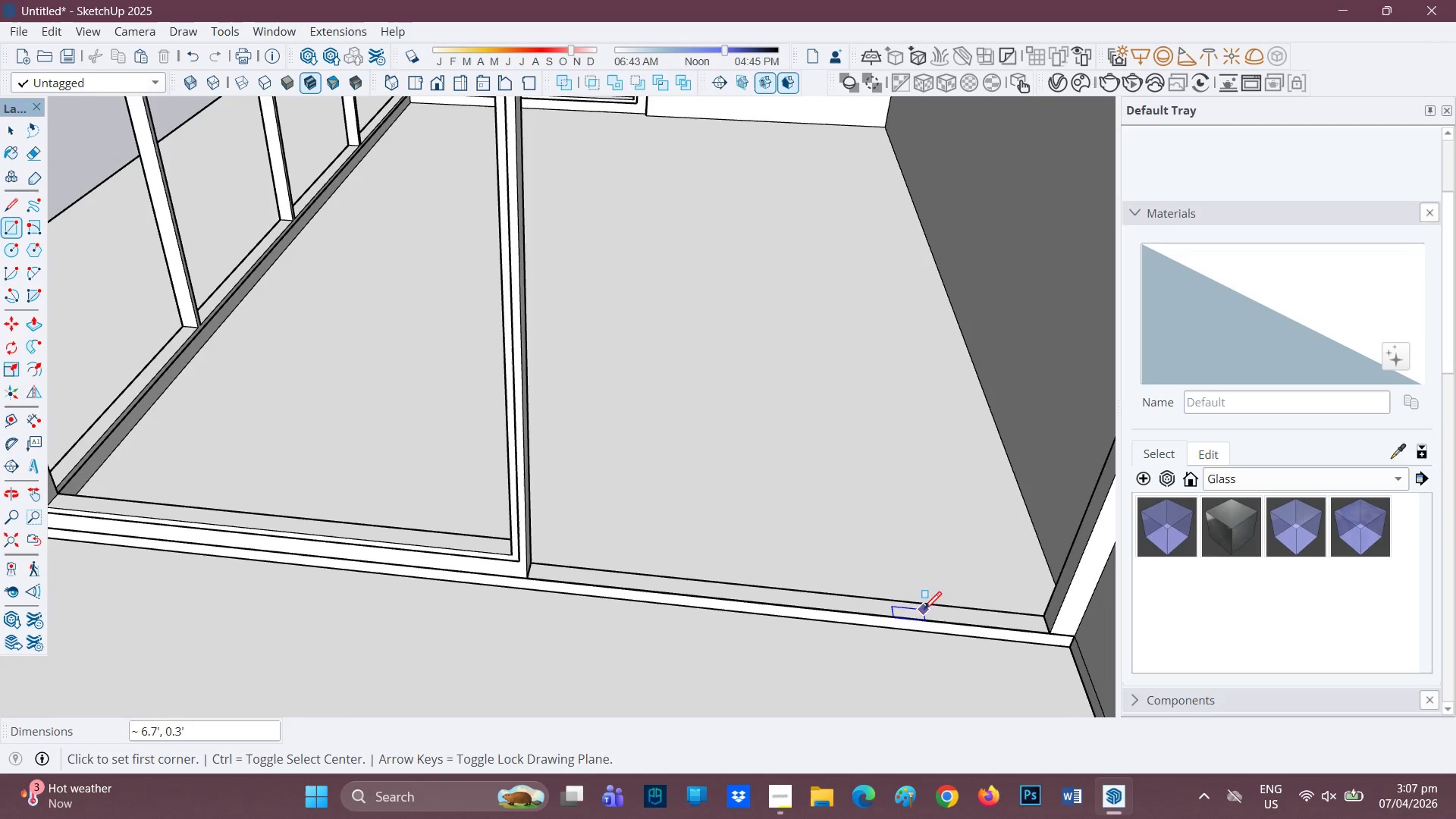 
key(P)
 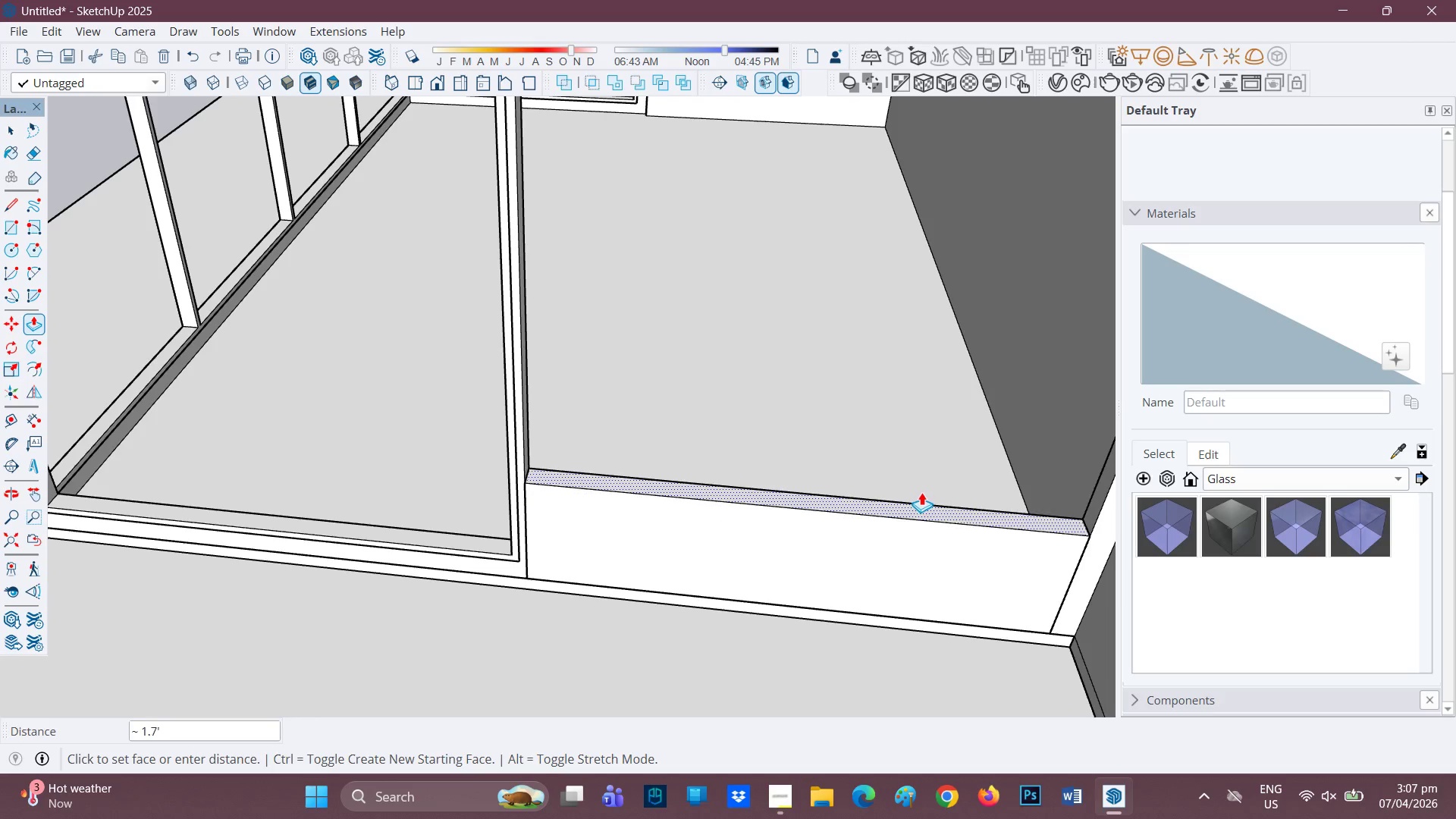 
left_click([921, 488])
 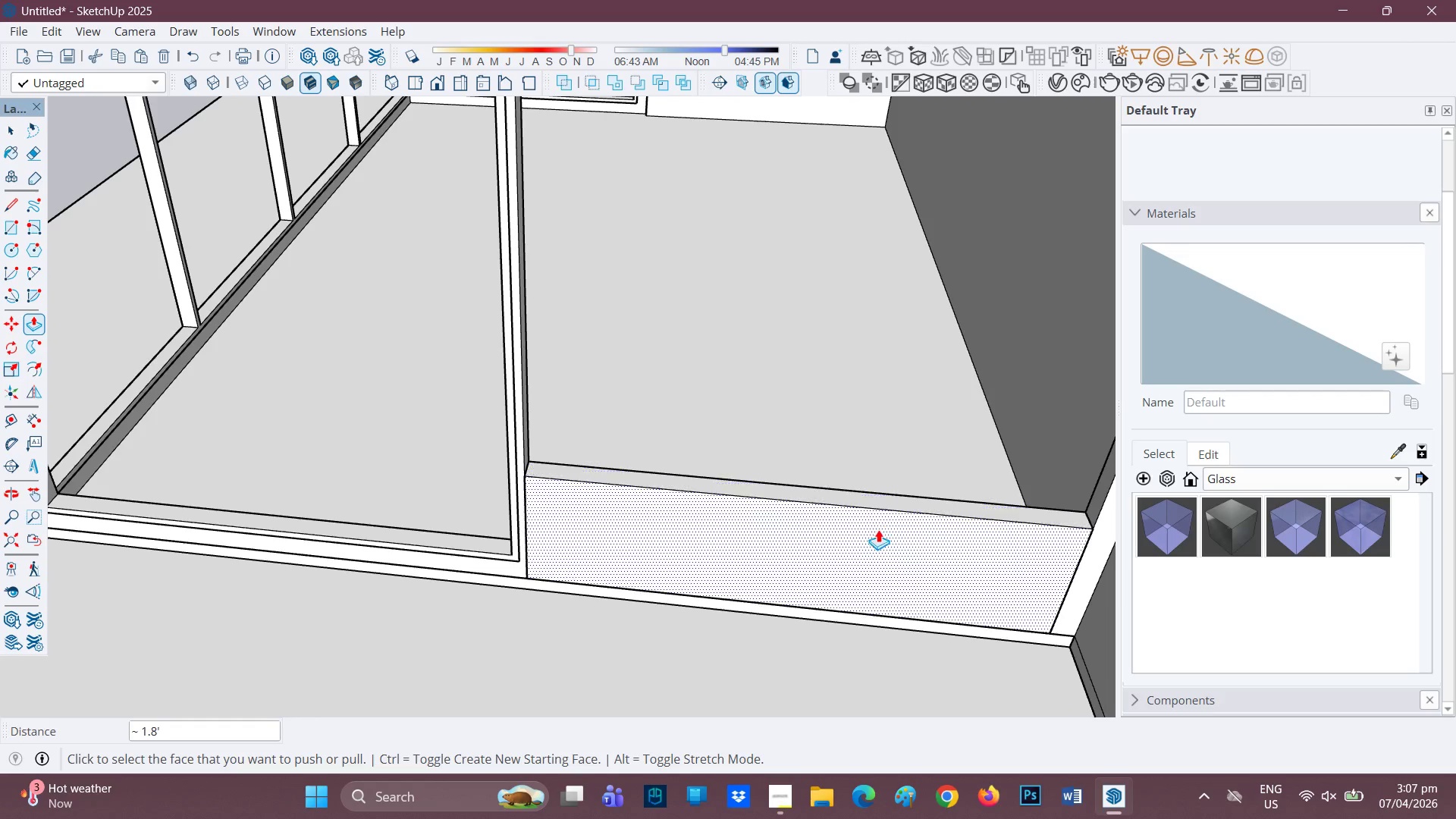 
key(Space)
 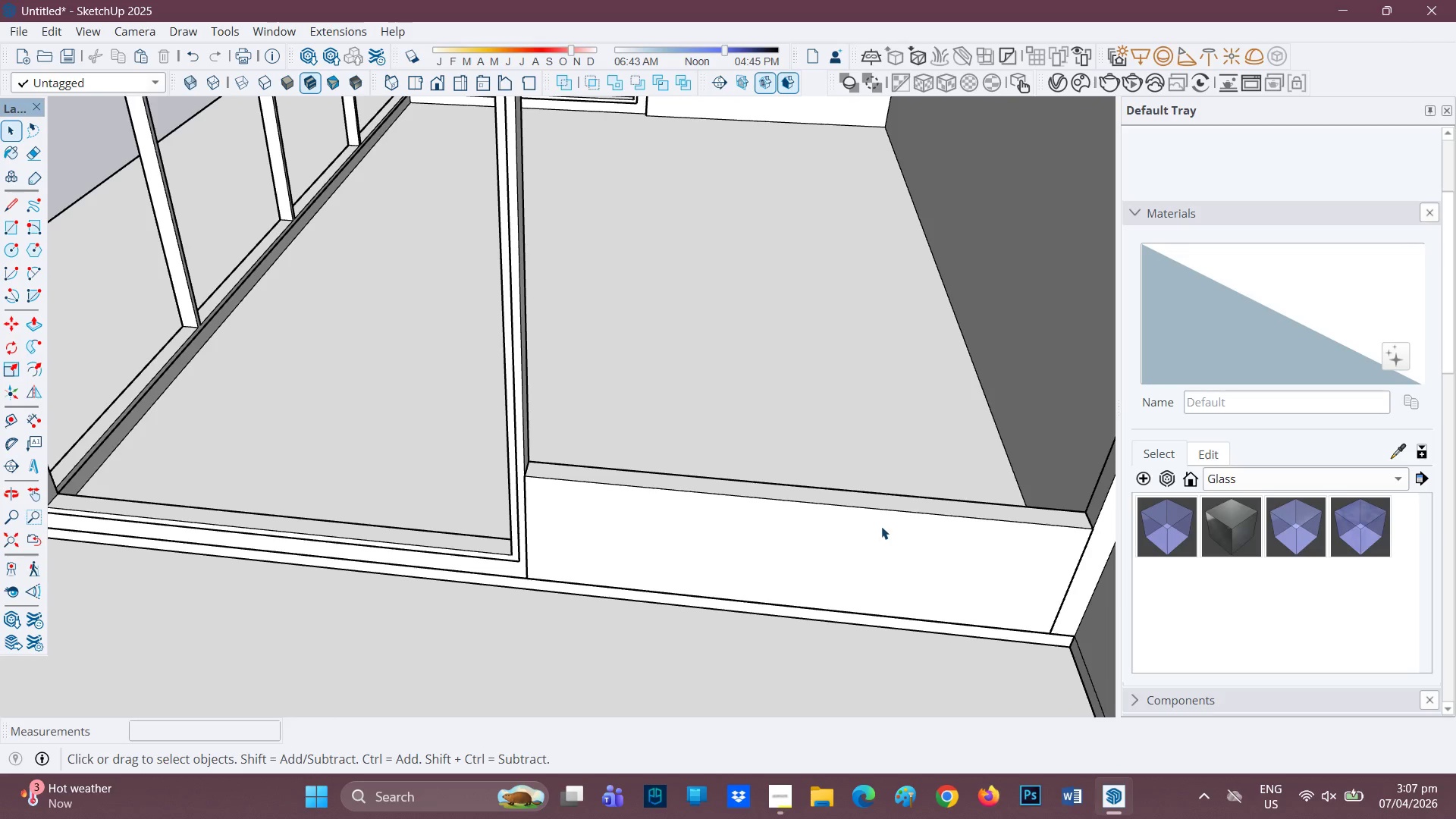 
double_click([881, 526])
 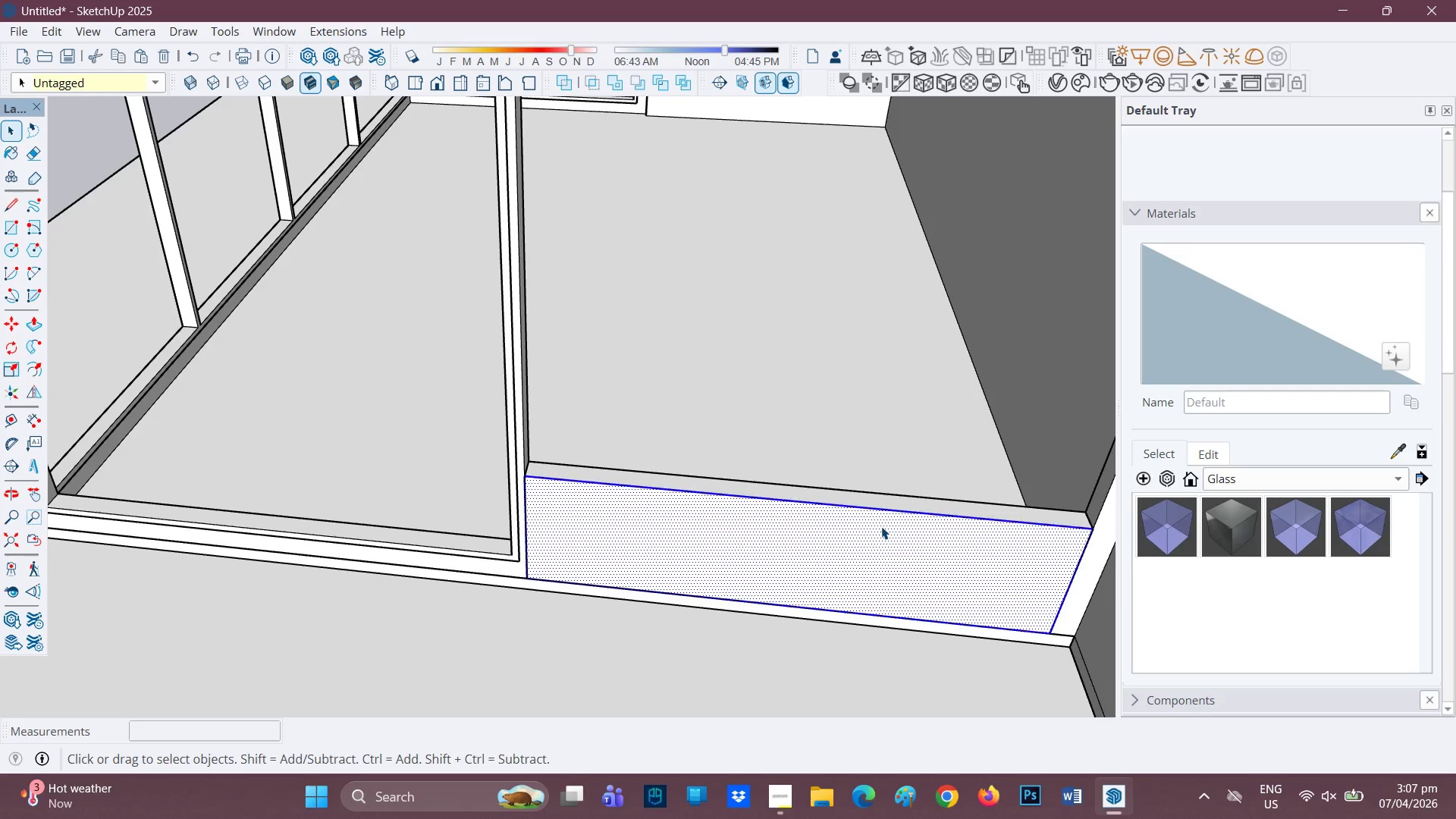 
triple_click([881, 526])
 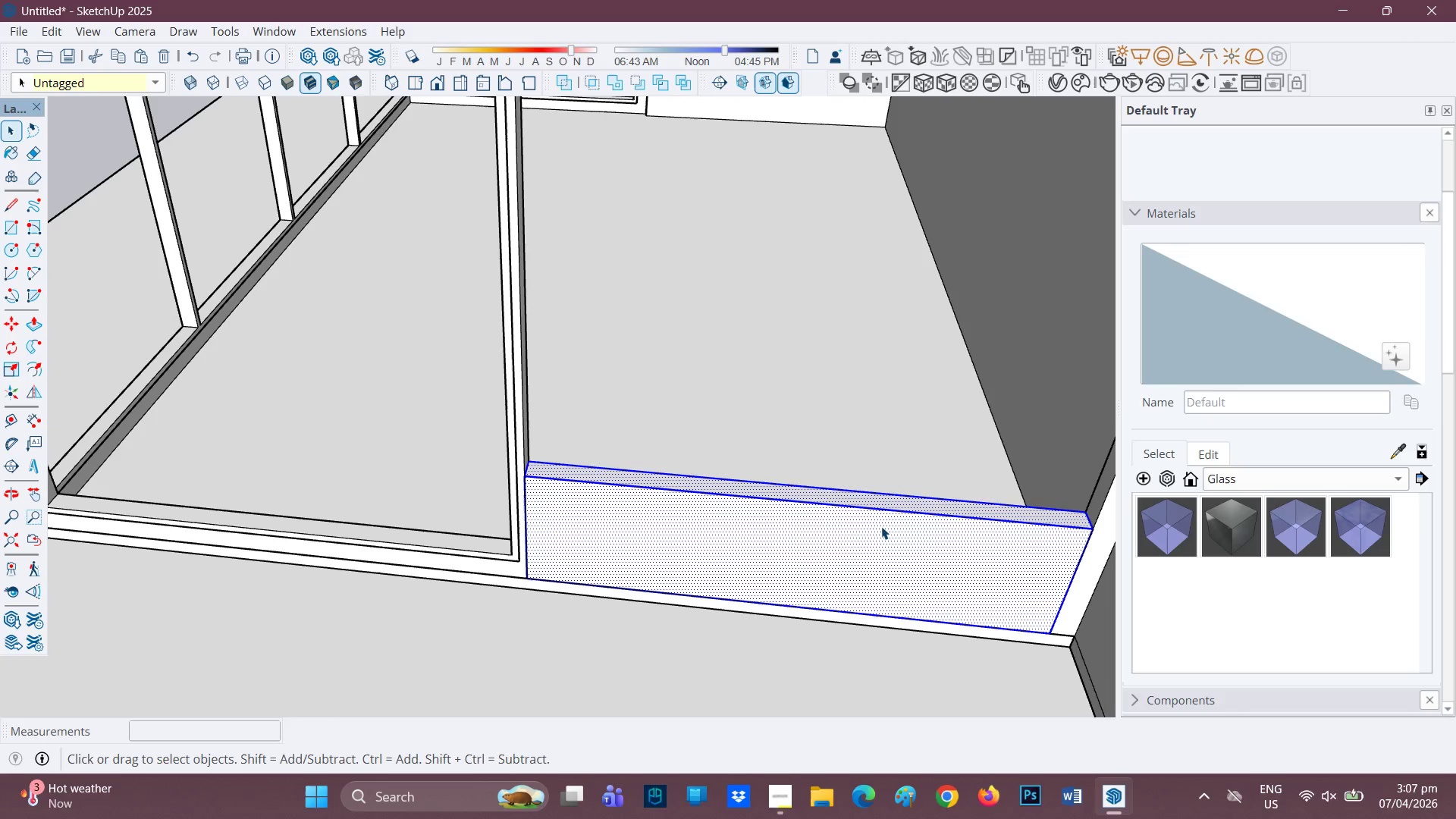 
right_click([881, 526])
 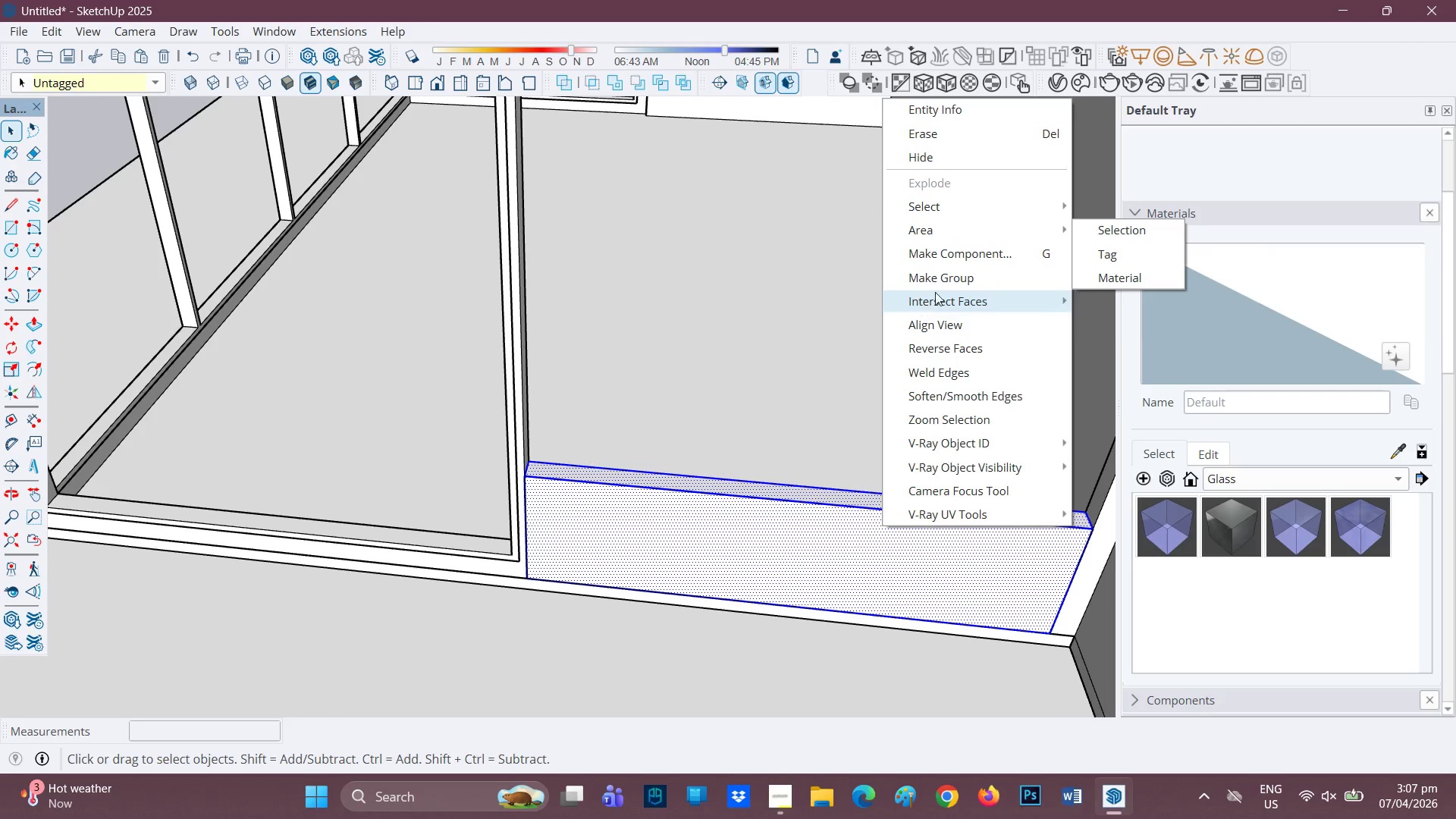 
left_click([943, 281])
 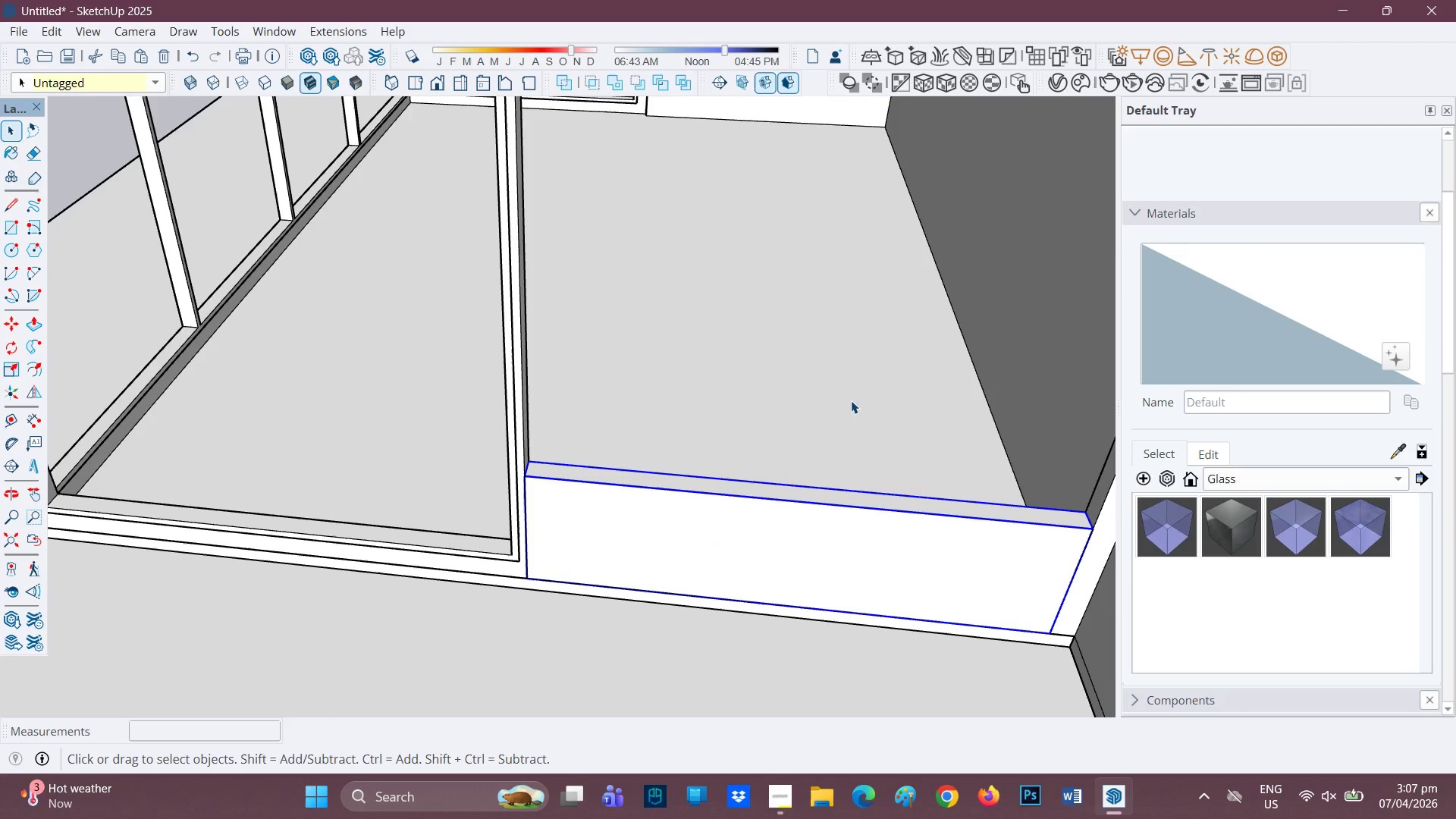 
scroll: coordinate [799, 472], scroll_direction: down, amount: 3.0
 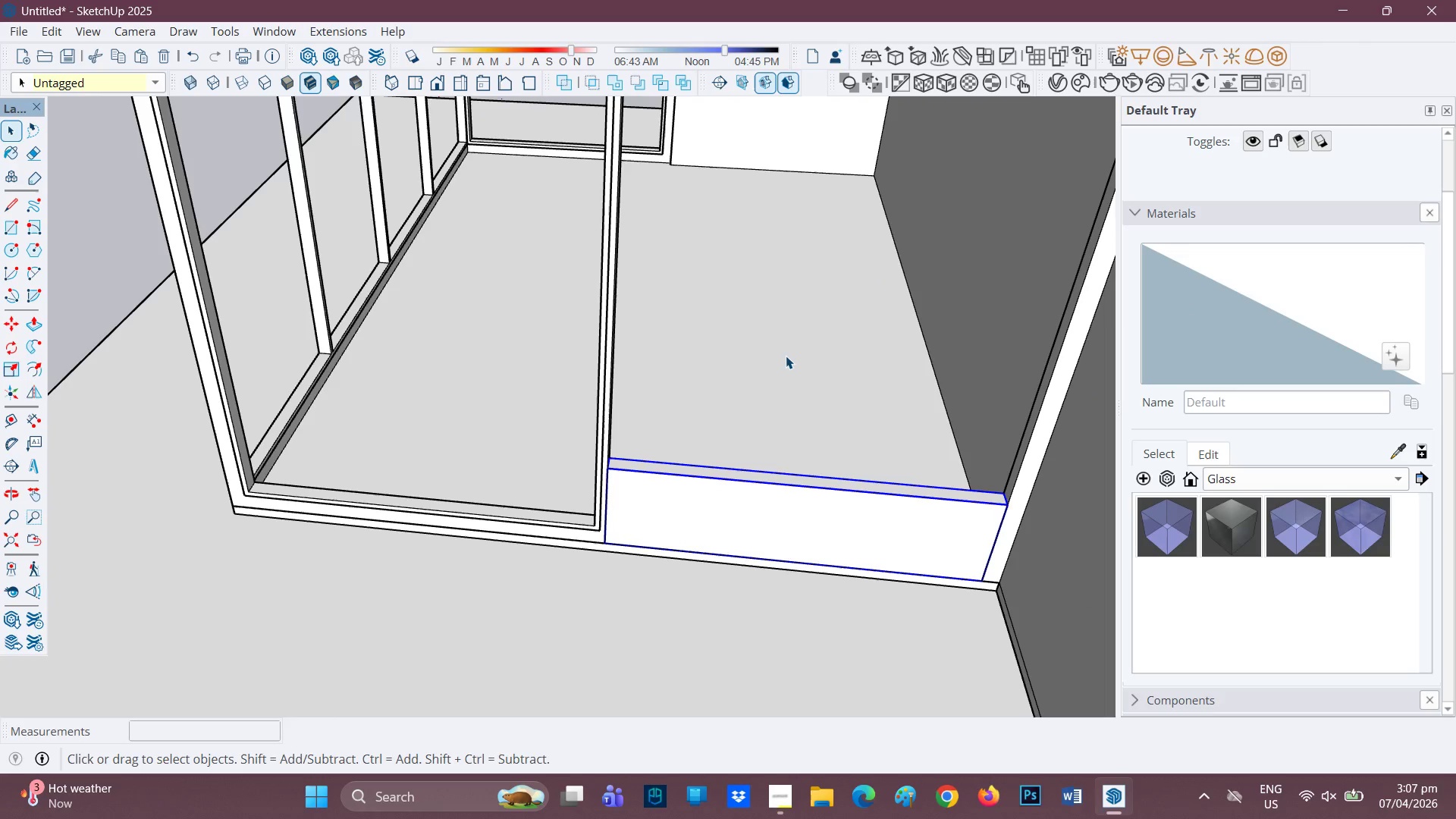 
key(H)
 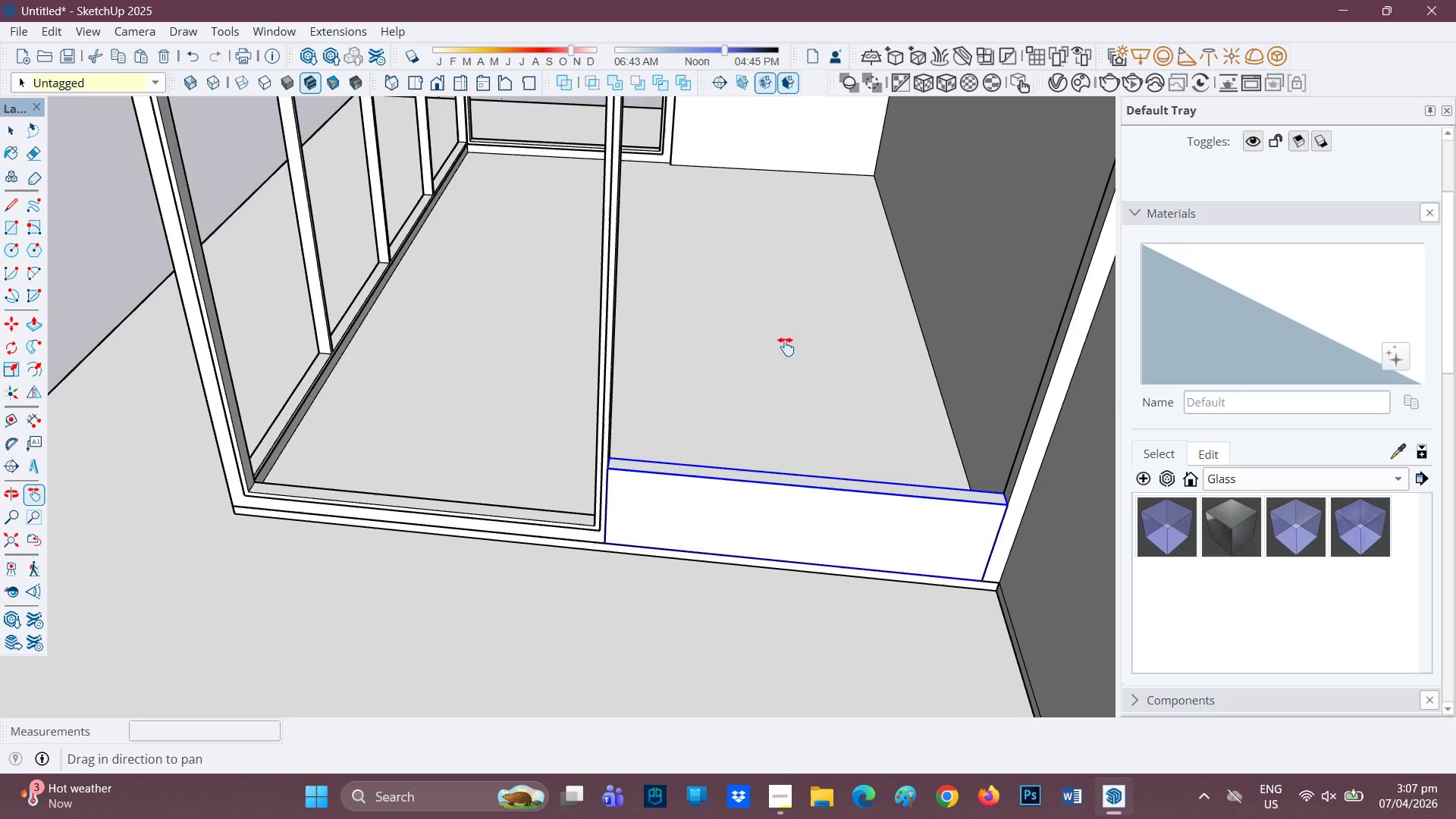 
left_click_drag(start_coordinate=[783, 355], to_coordinate=[644, 457])
 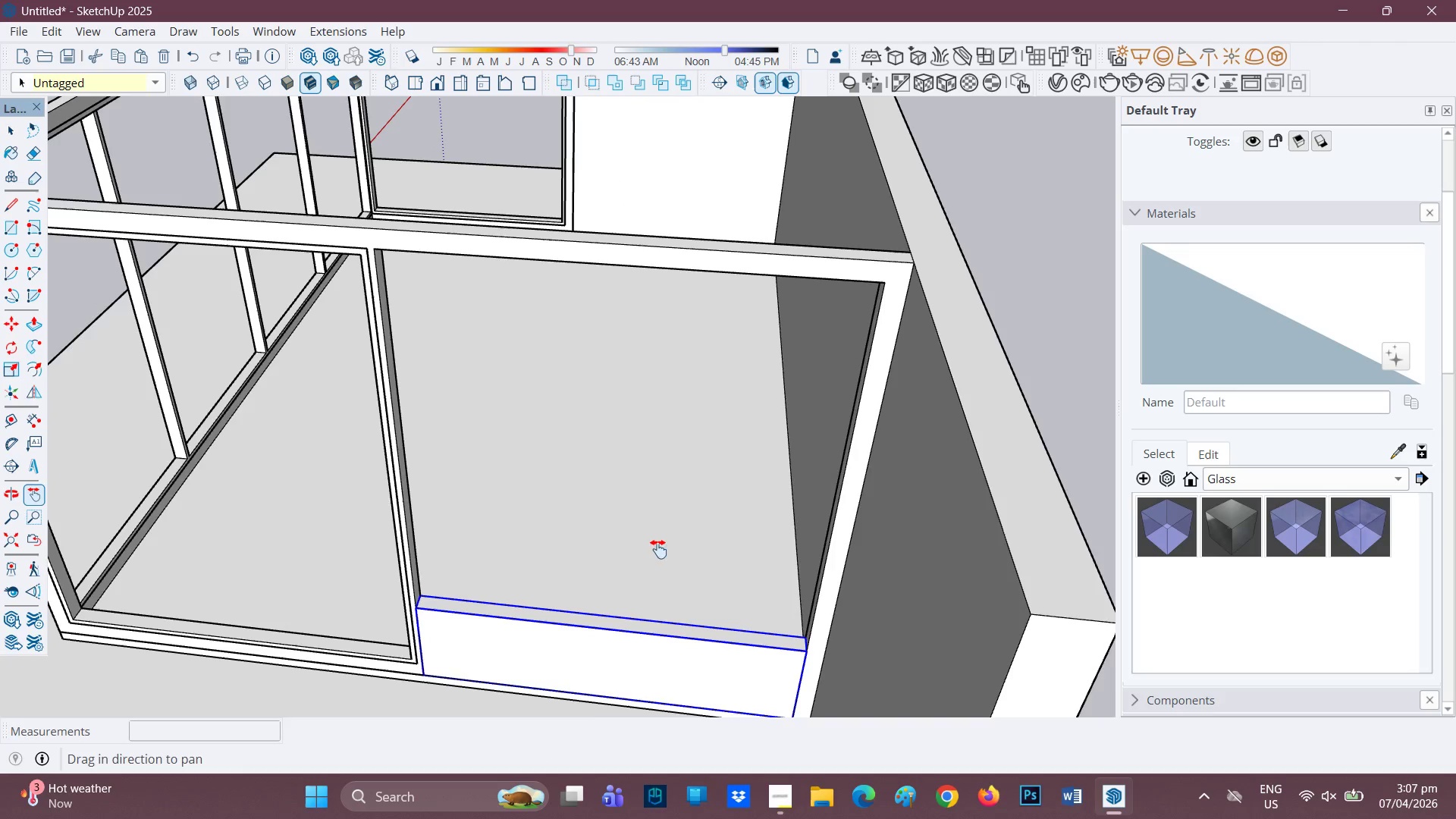 
key(Space)
 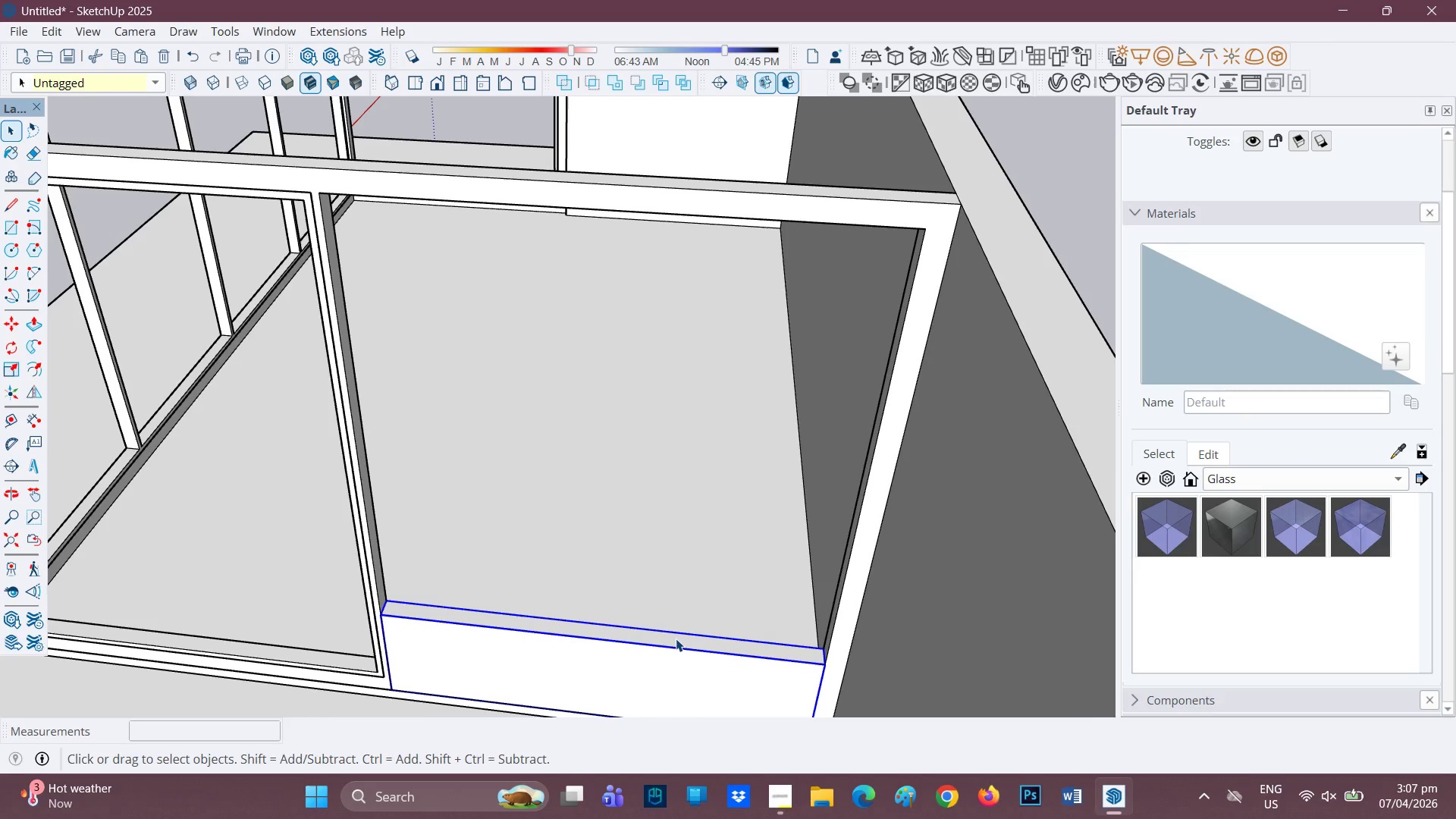 
scroll: coordinate [676, 557], scroll_direction: up, amount: 1.0
 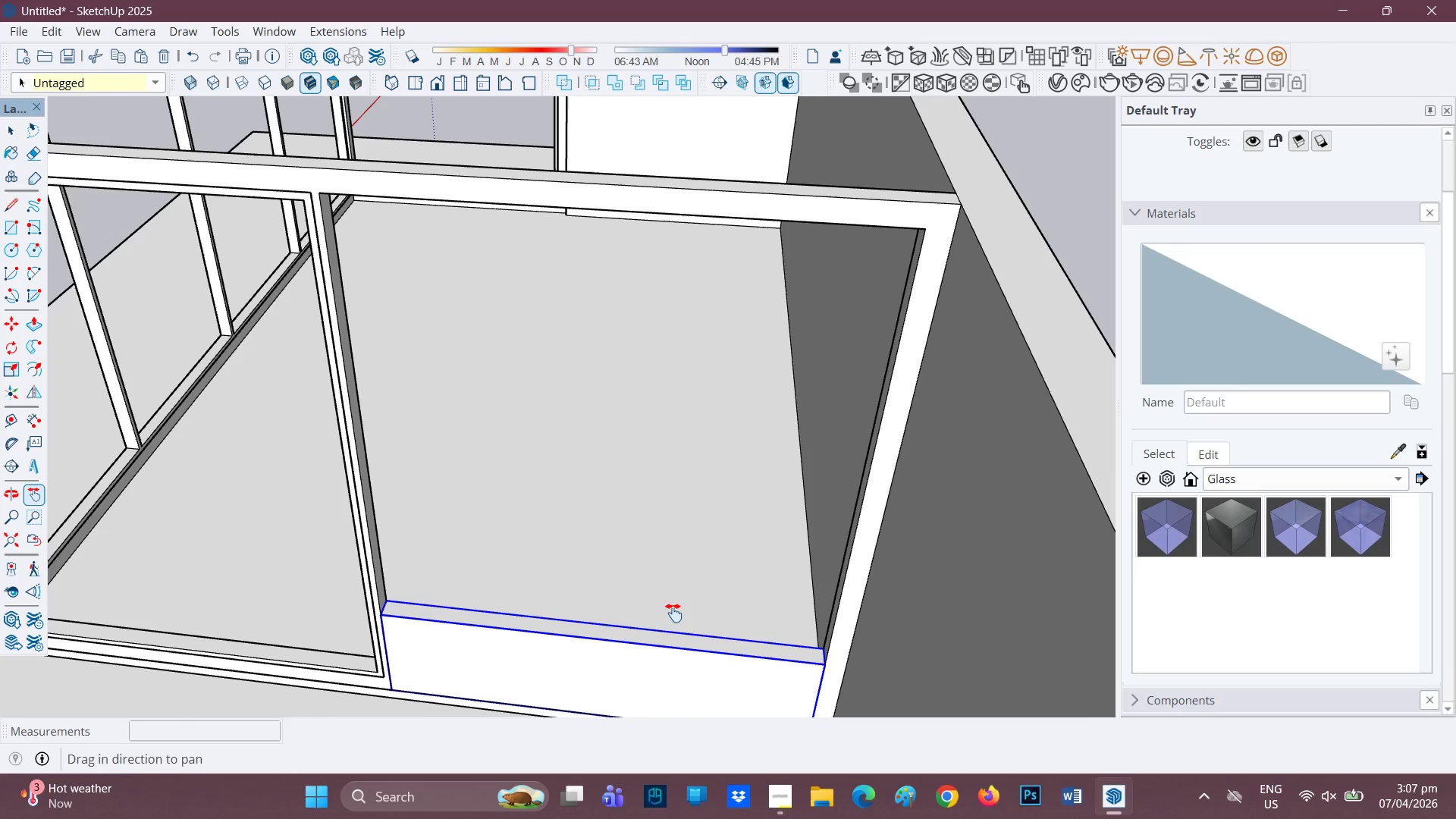 
double_click([676, 639])
 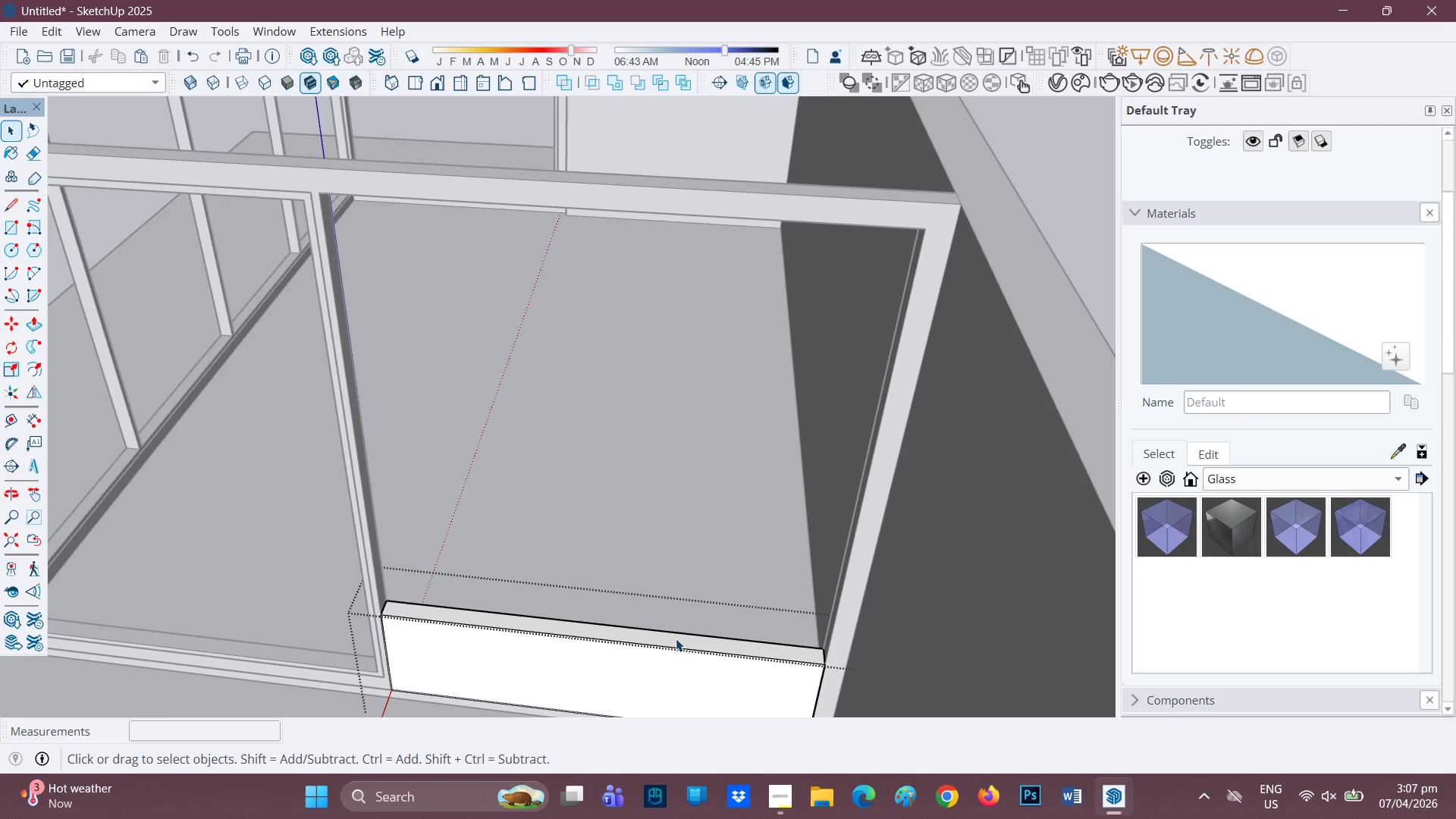 
triple_click([676, 639])
 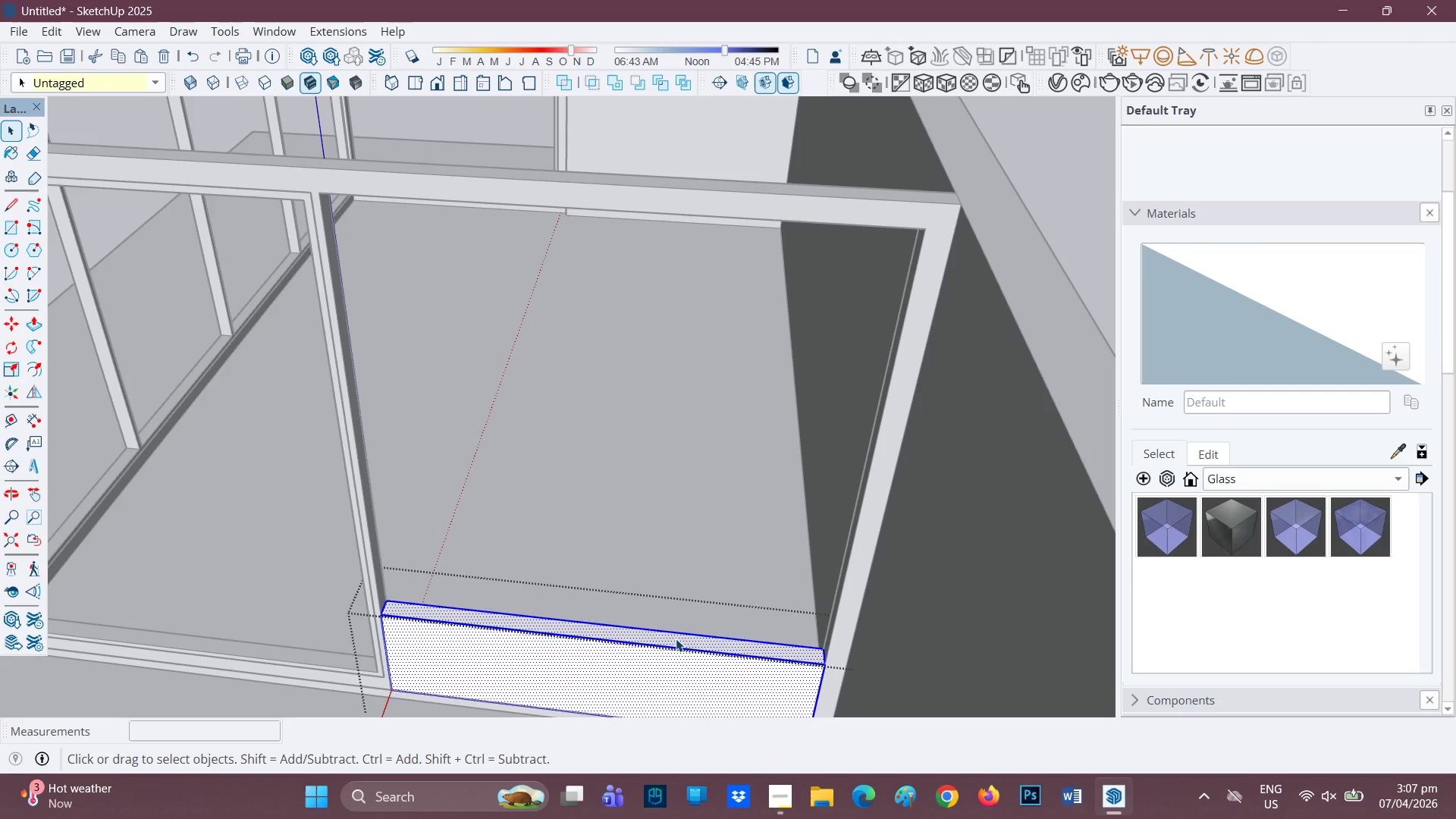 
left_click([676, 639])
 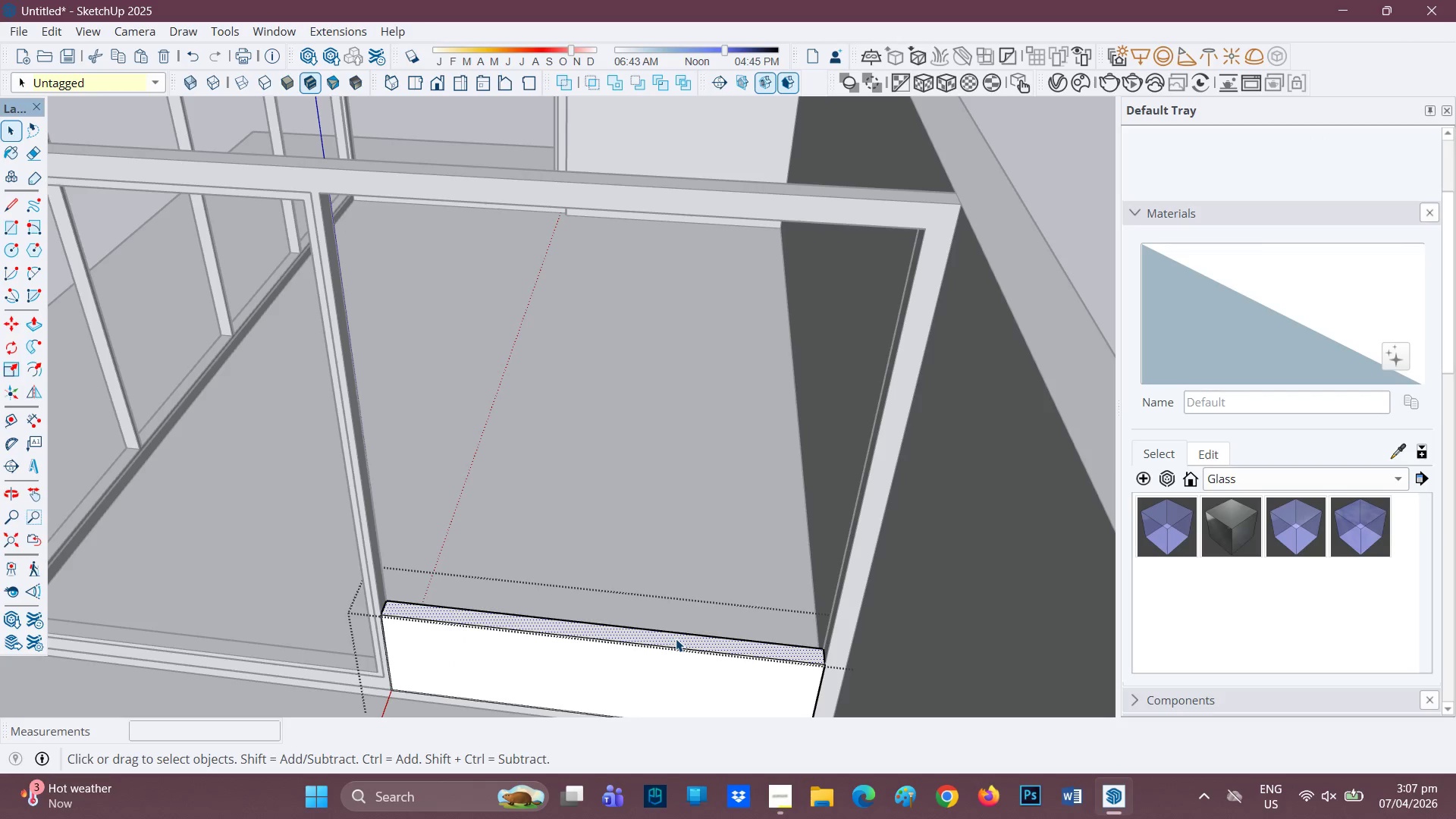 
key(P)
 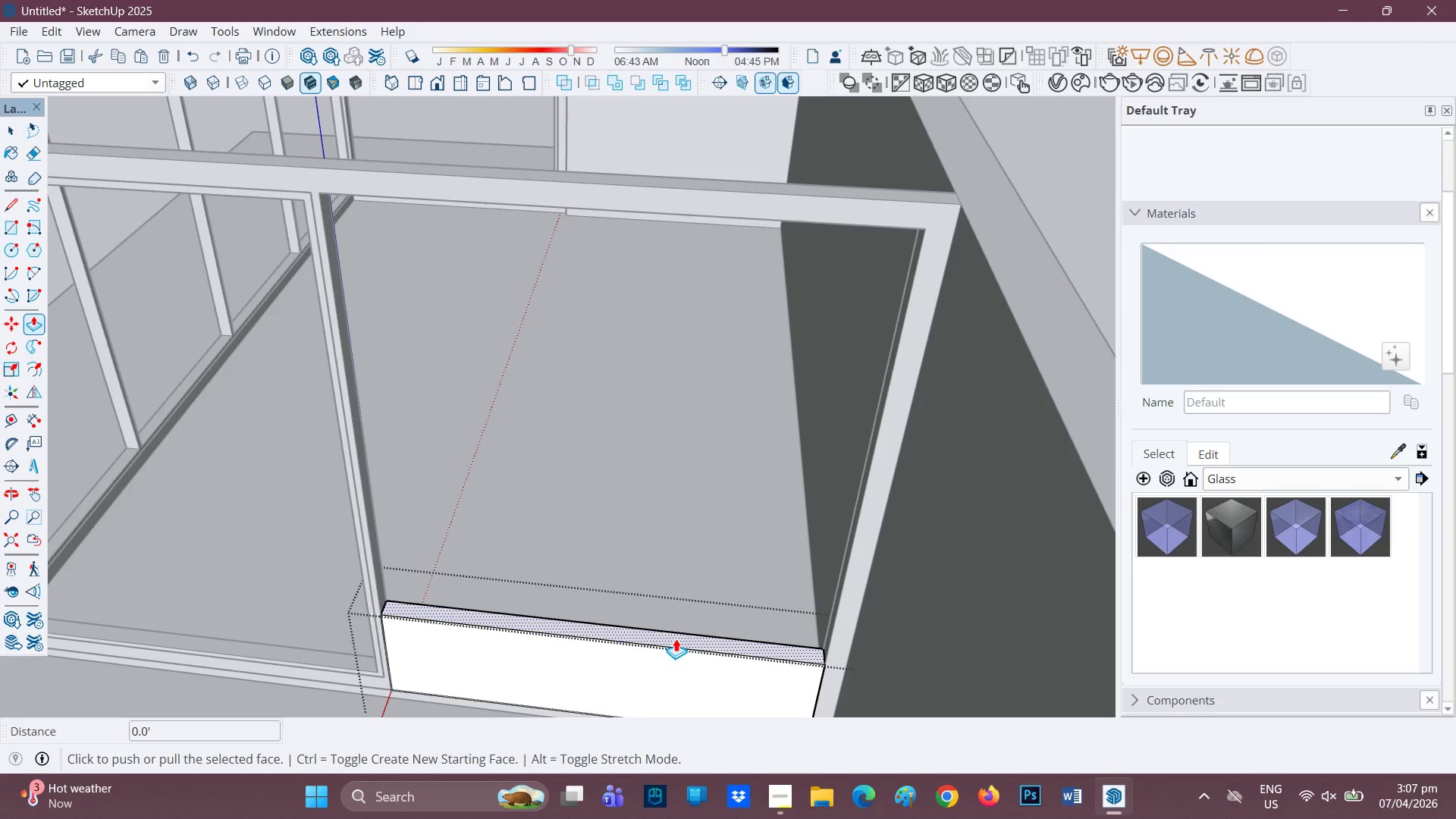 
left_click([676, 639])
 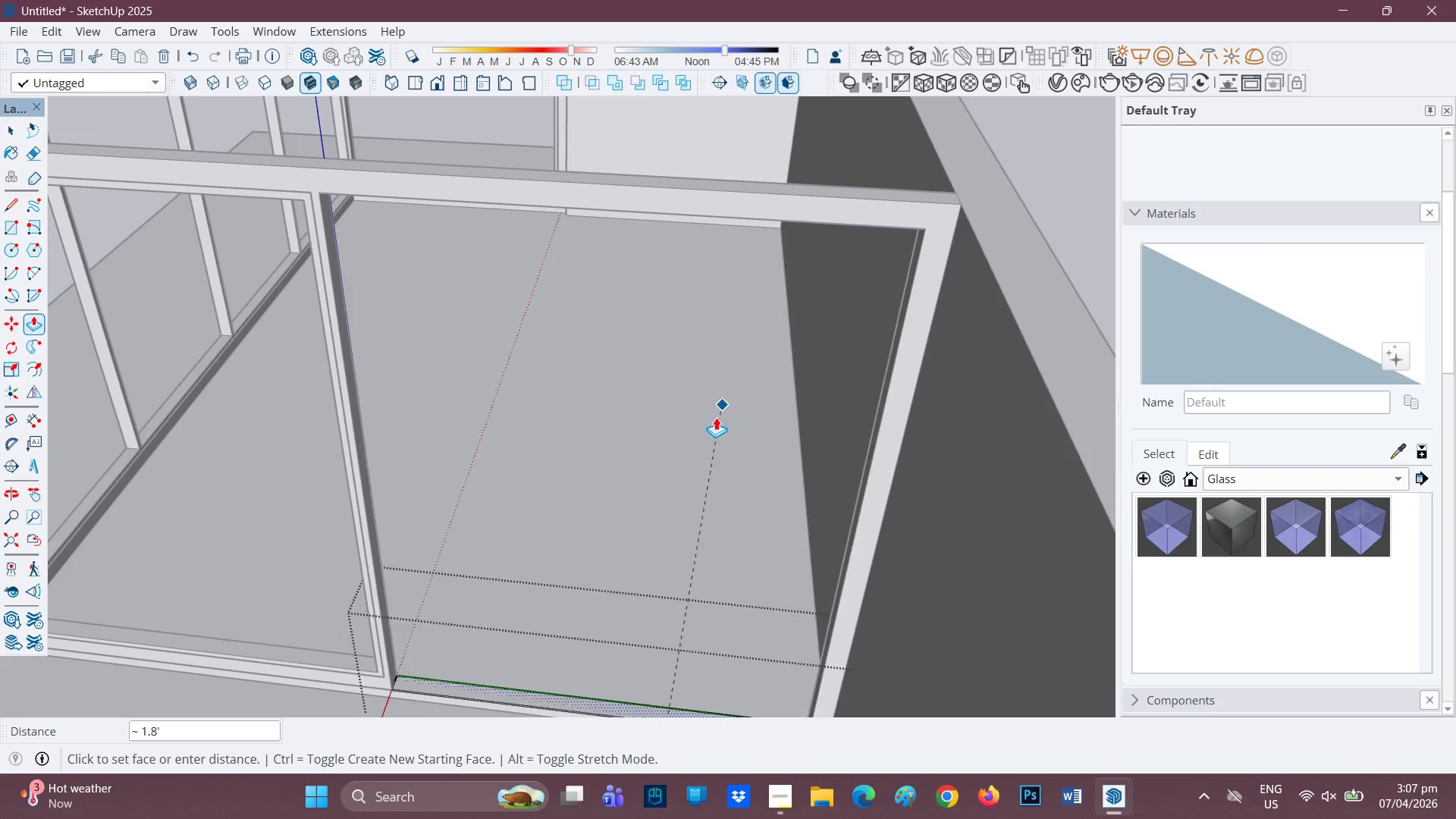 
key(Space)
 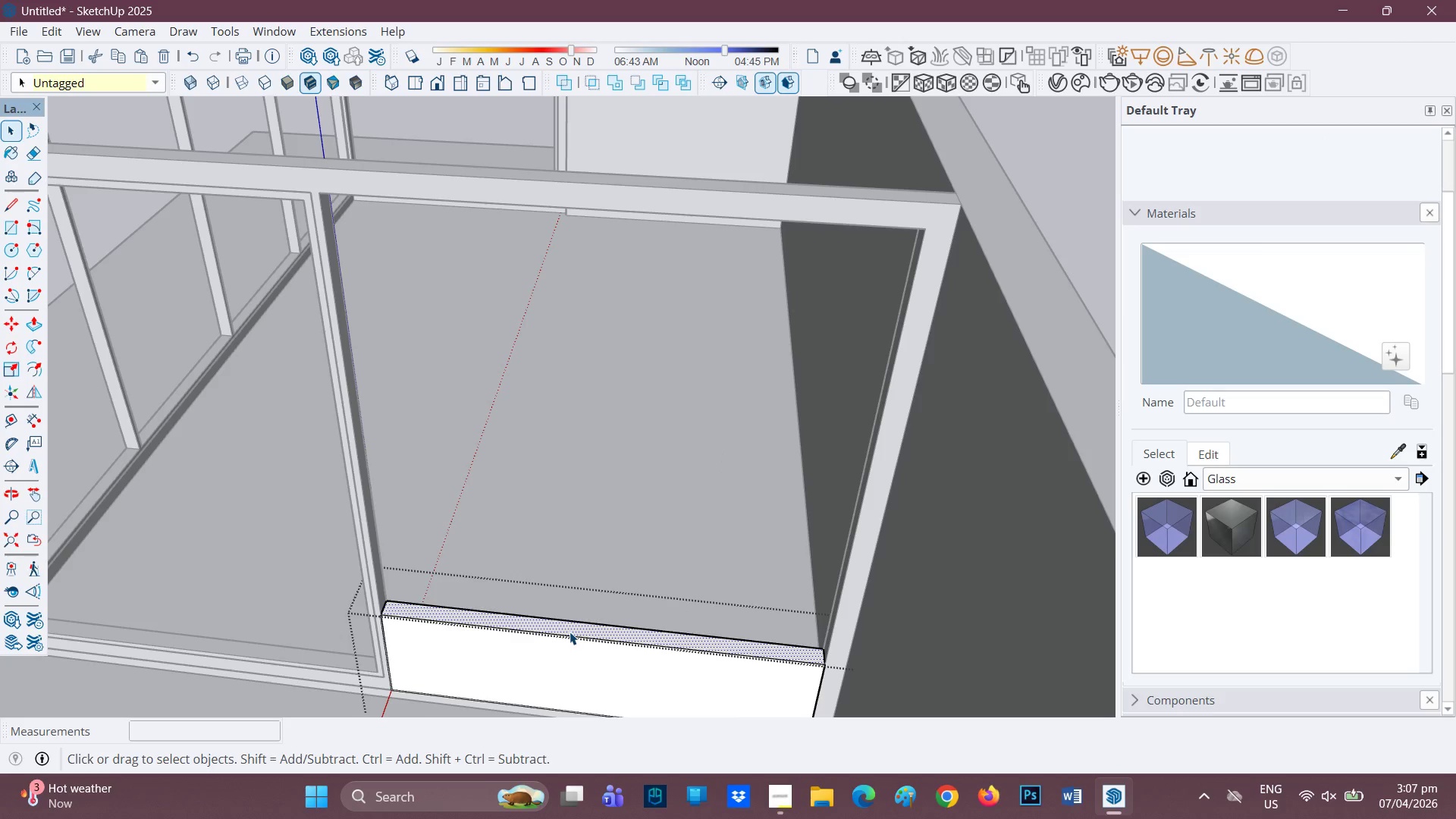 
key(P)
 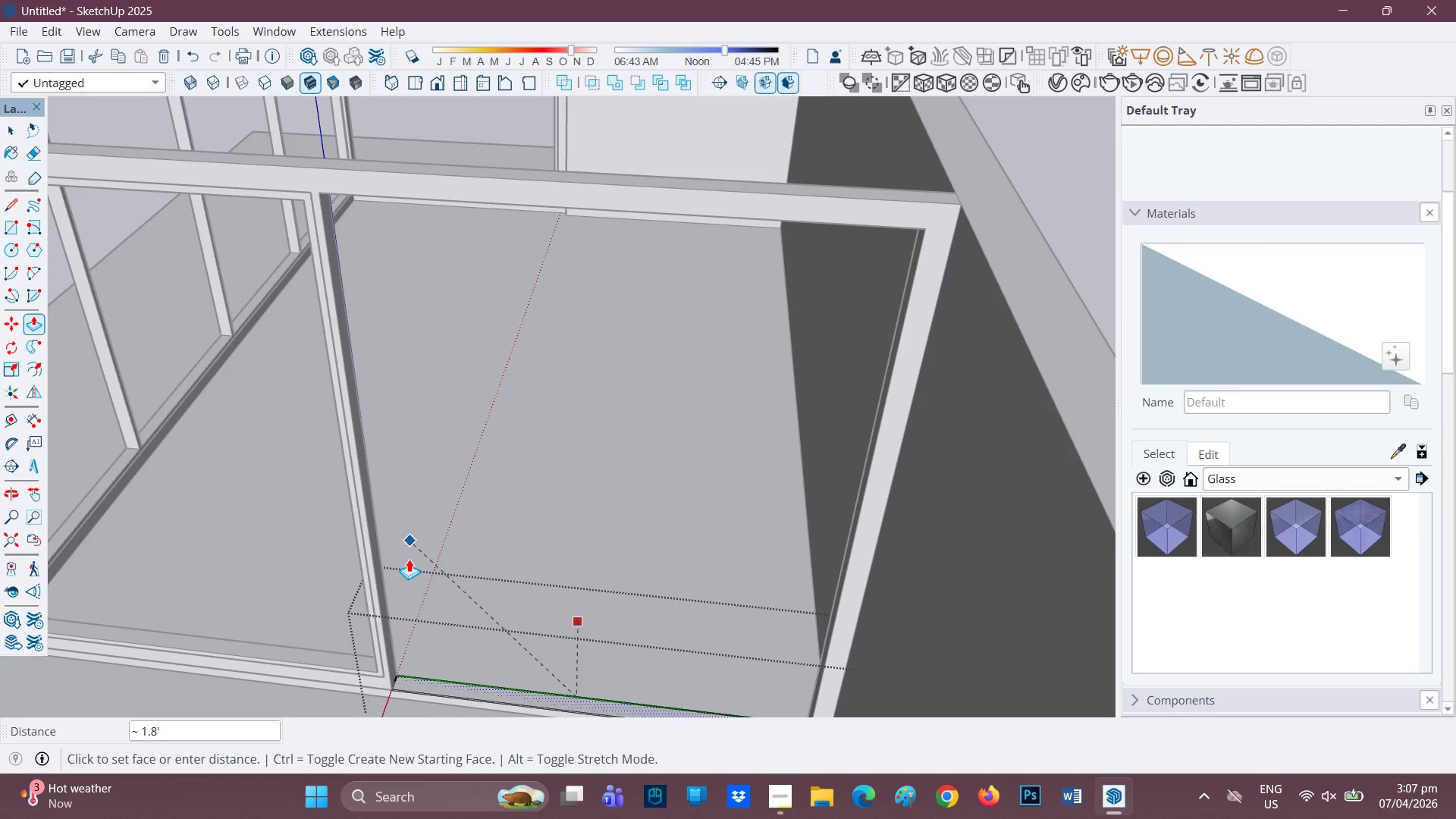 
key(Space)
 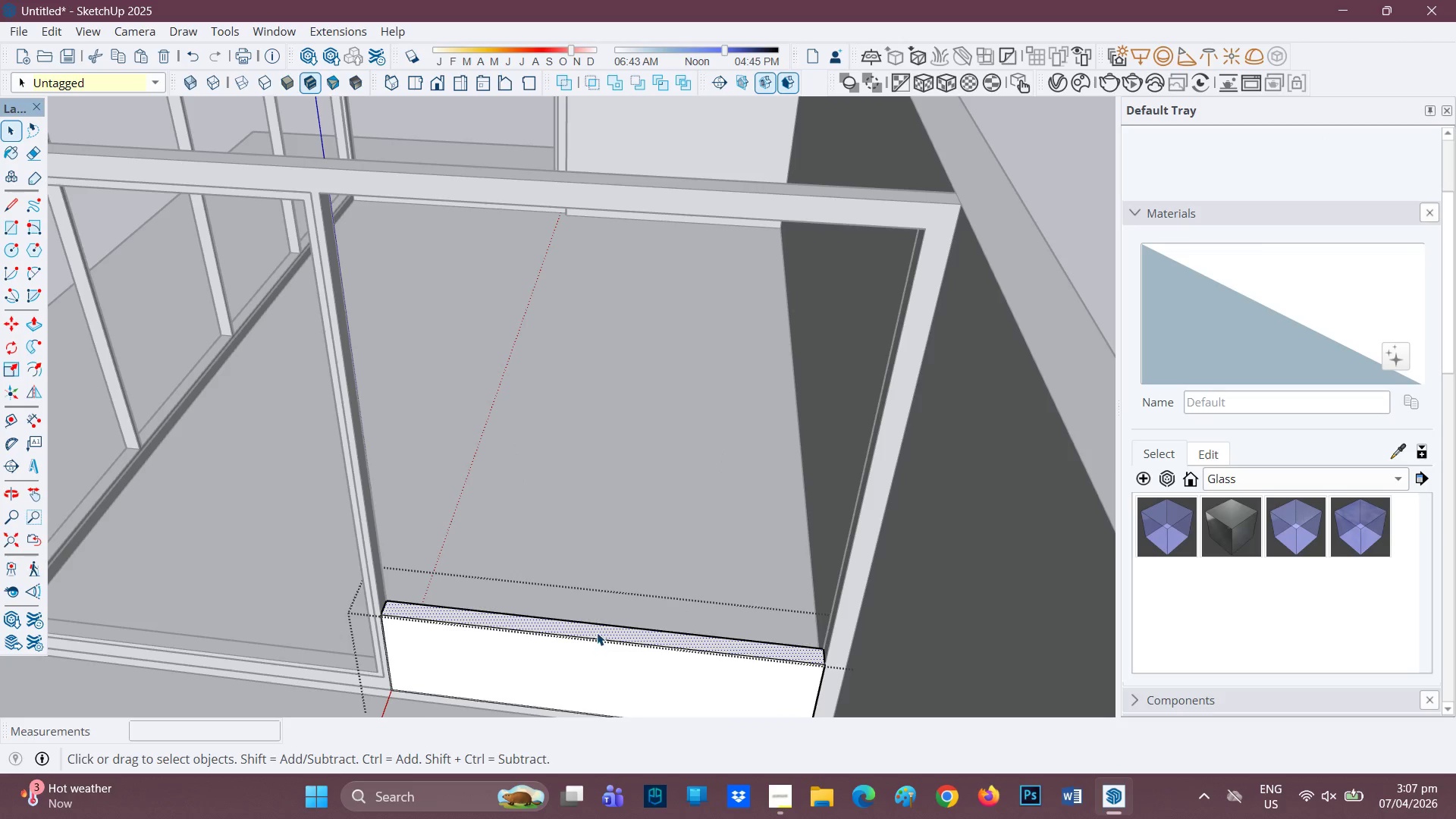 
left_click([597, 632])
 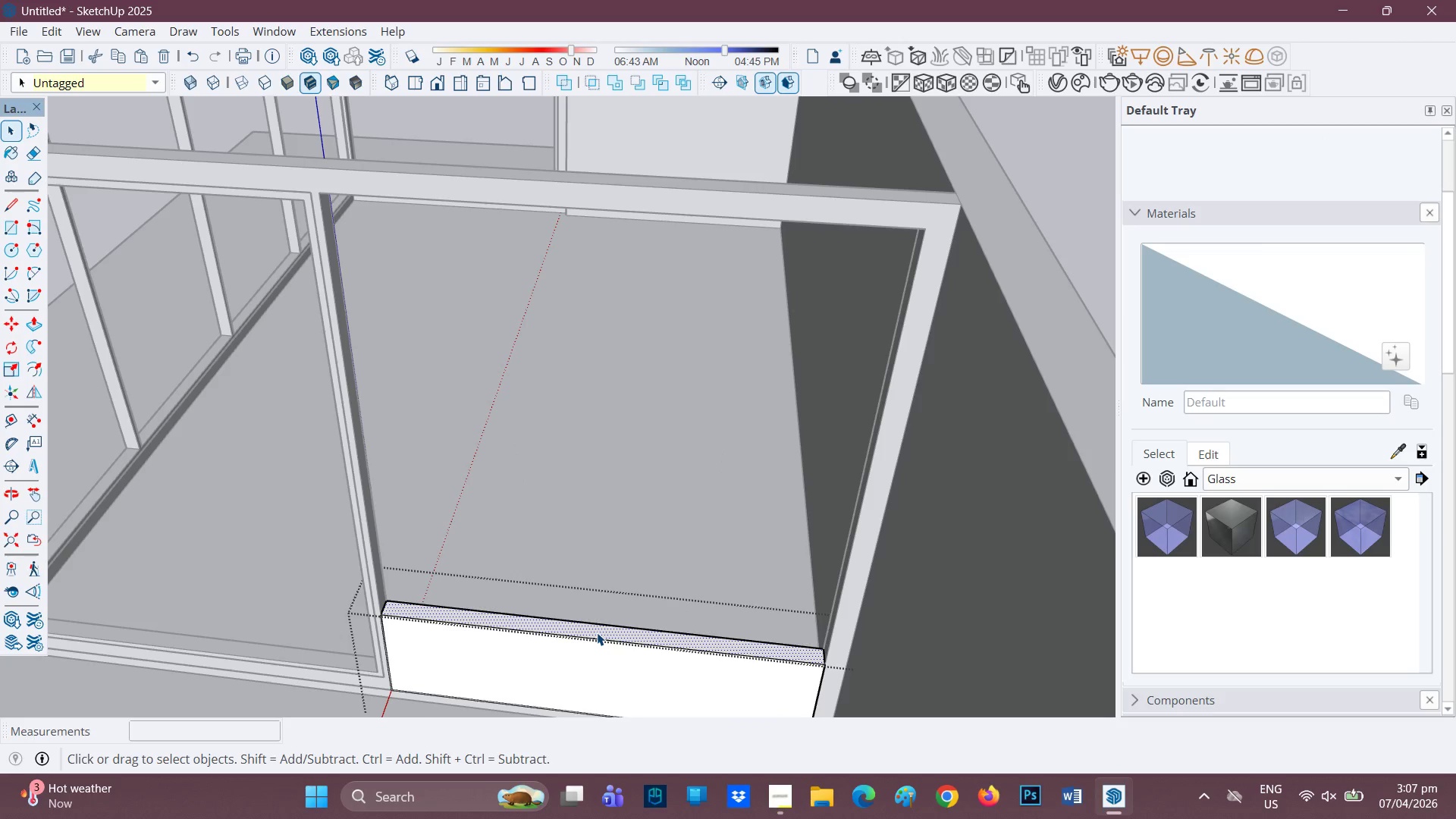 
key(P)
 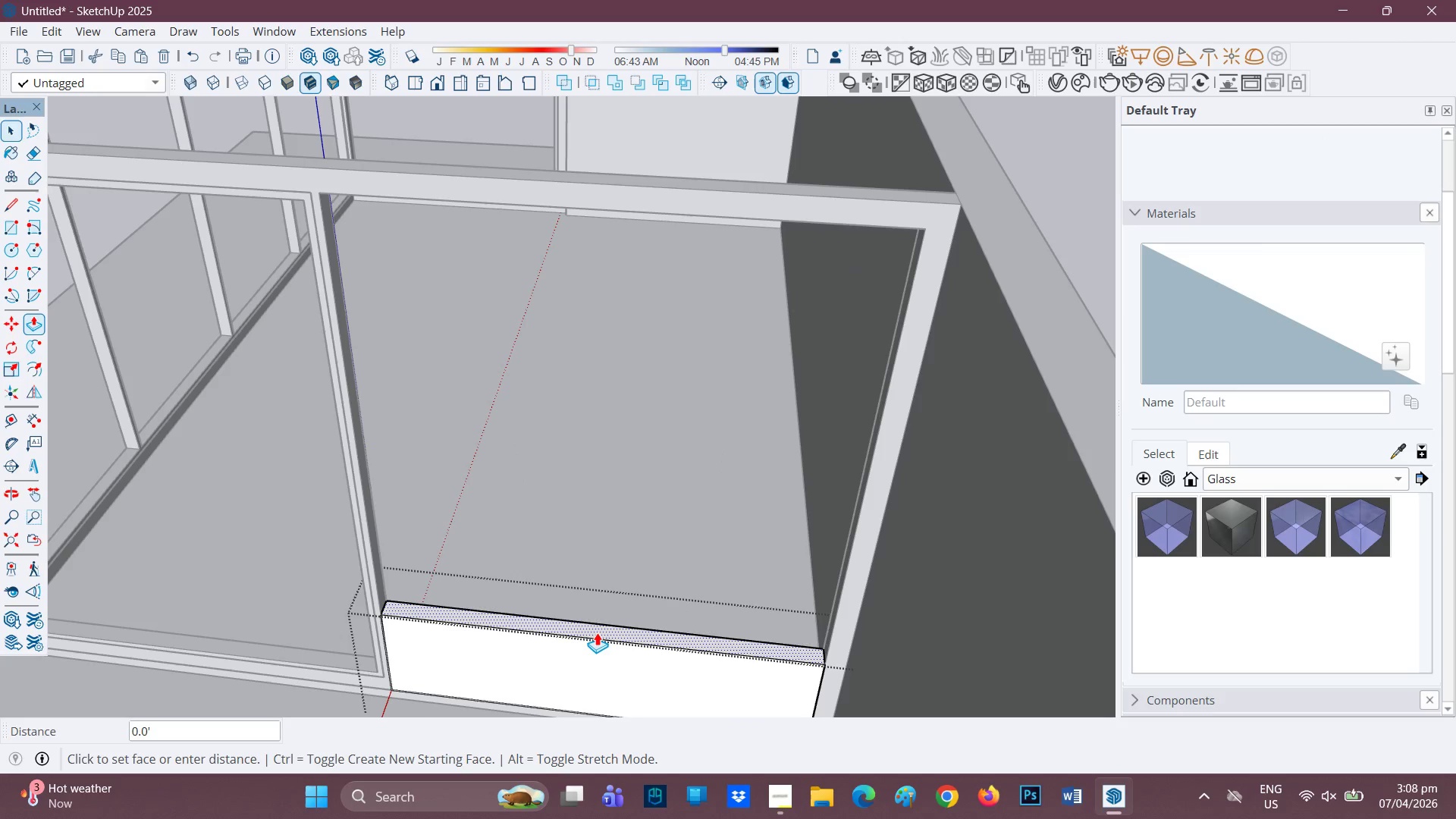 
left_click([597, 632])
 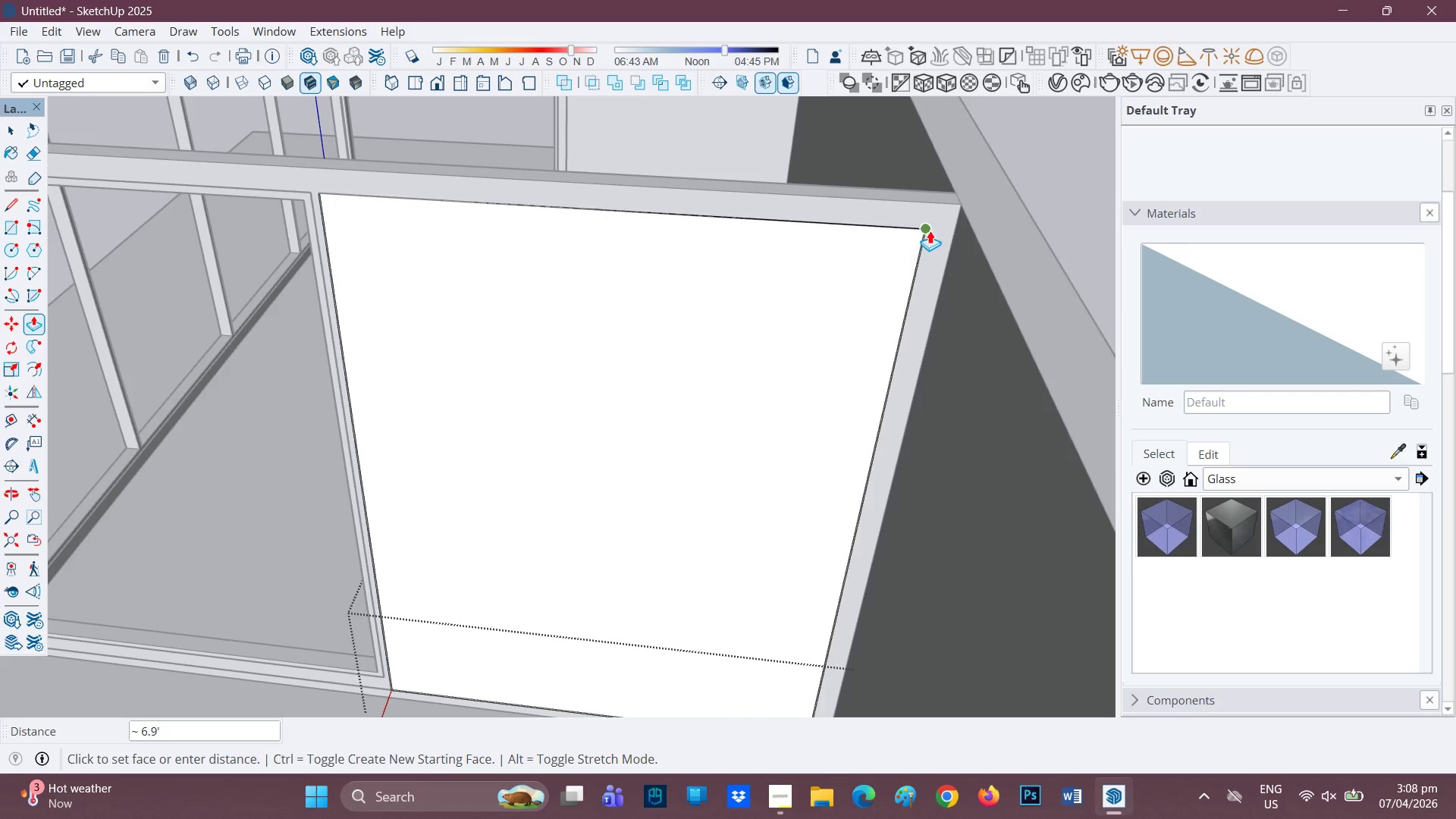 
left_click([924, 230])
 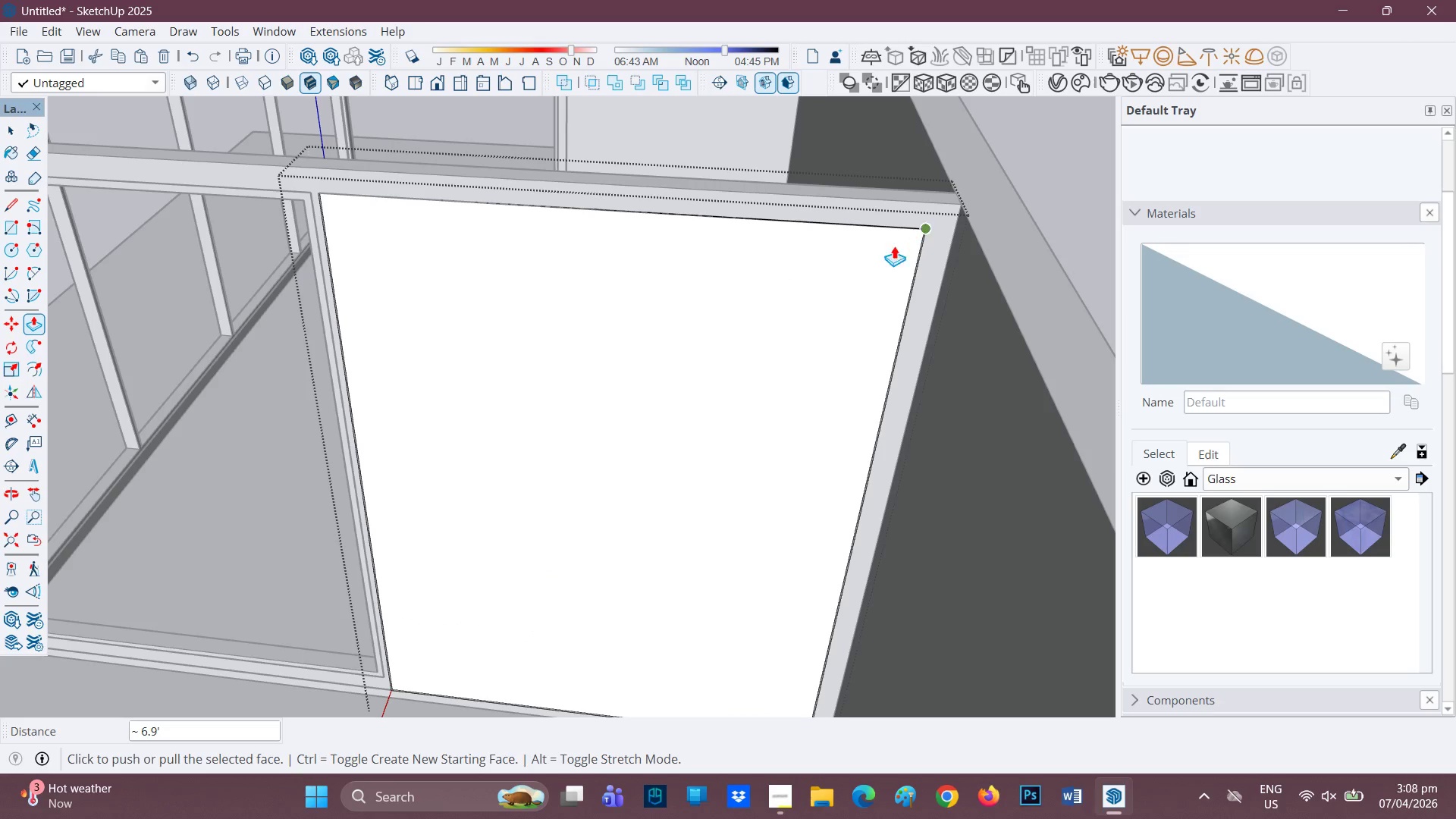 
scroll: coordinate [636, 358], scroll_direction: down, amount: 3.0
 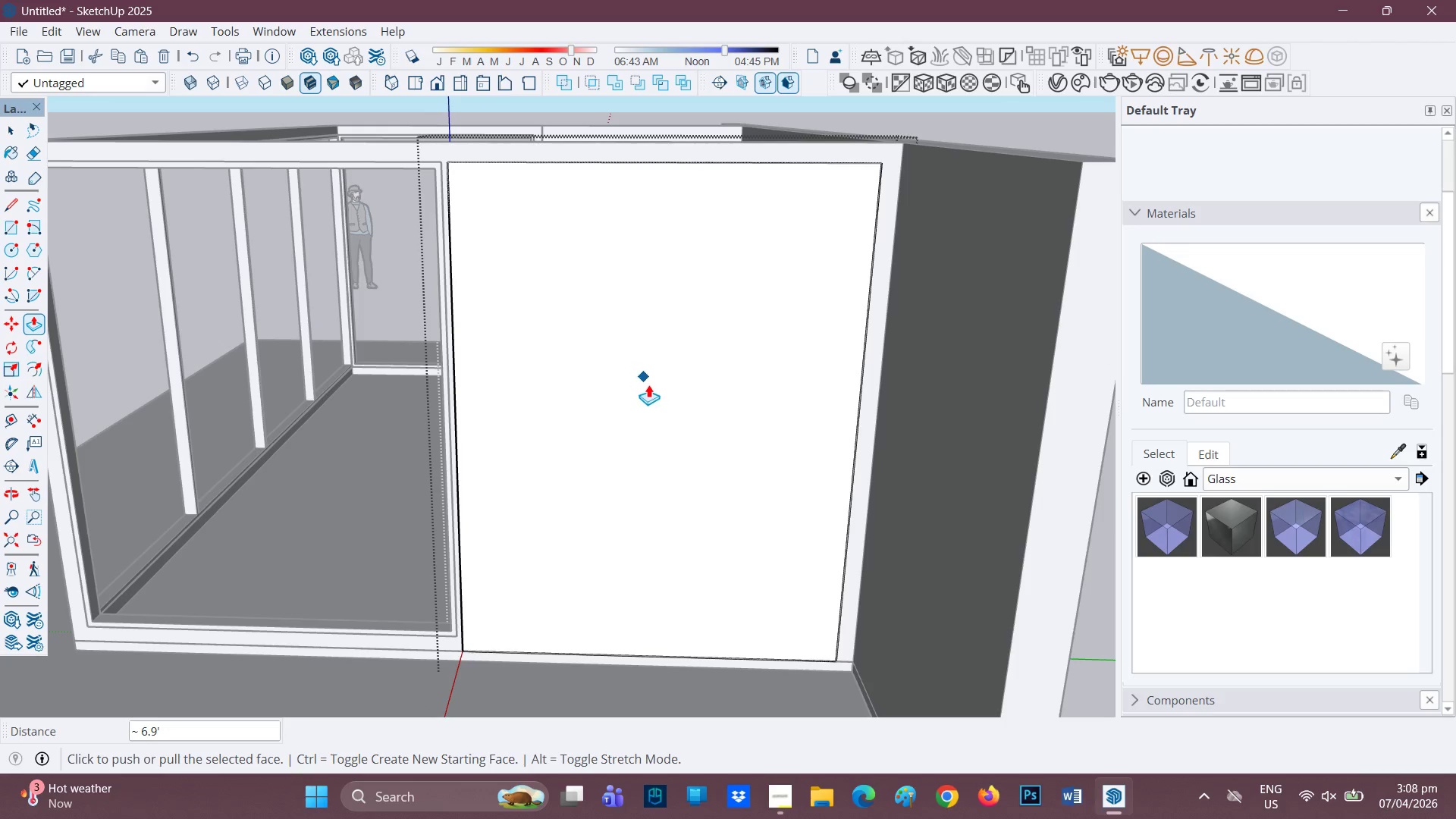 
key(F)
 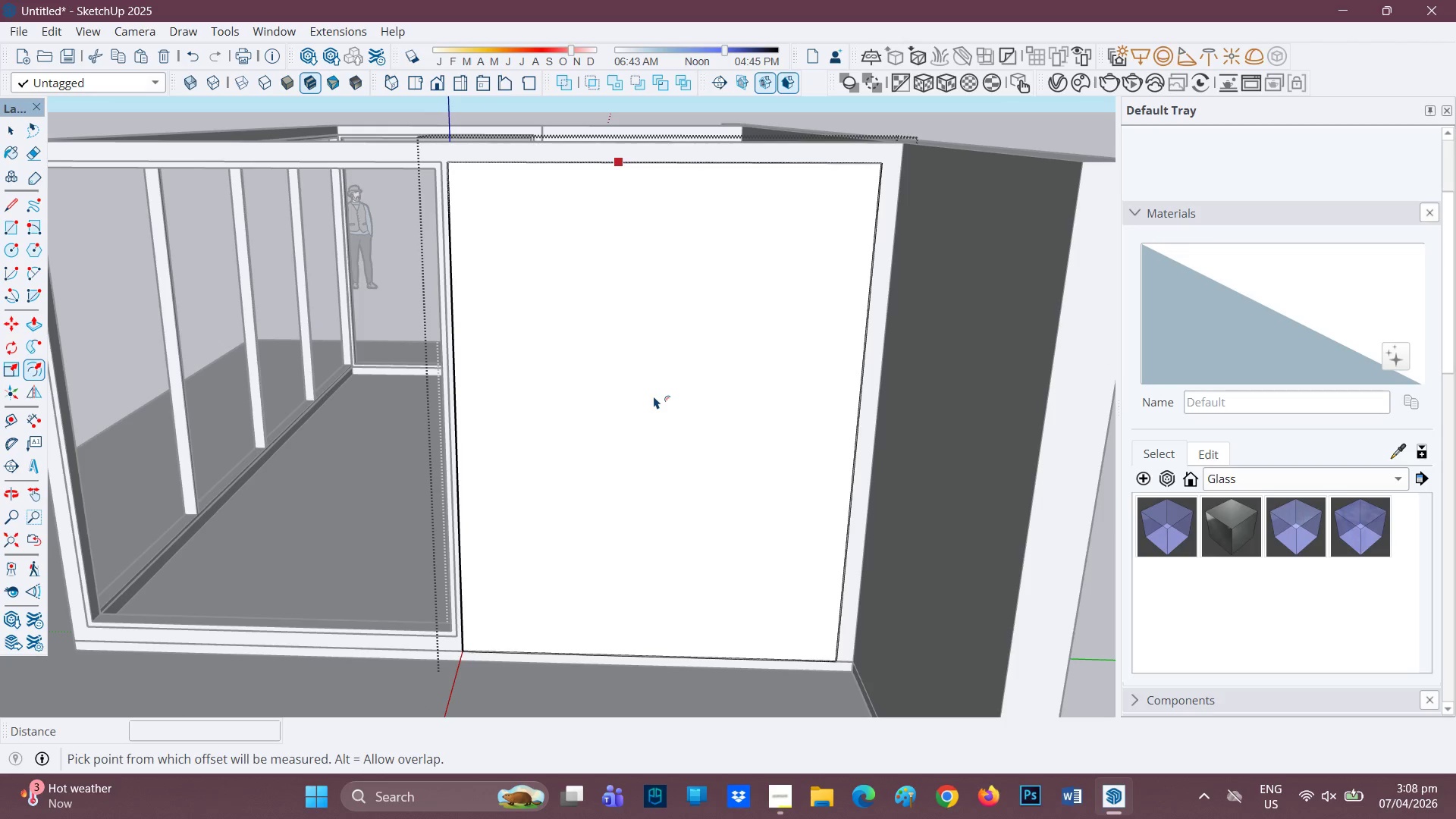 
left_click([654, 396])
 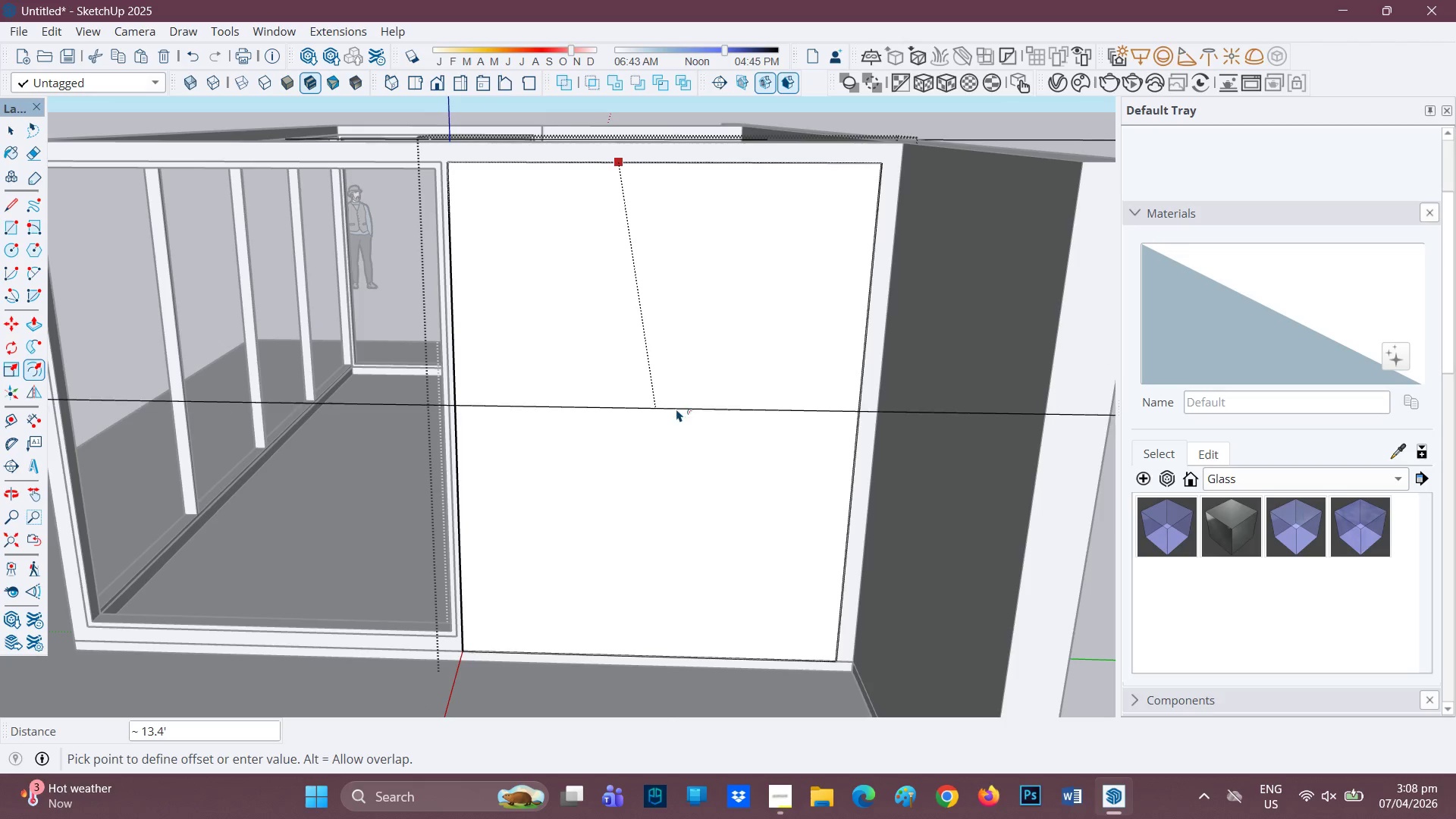 
key(Space)
 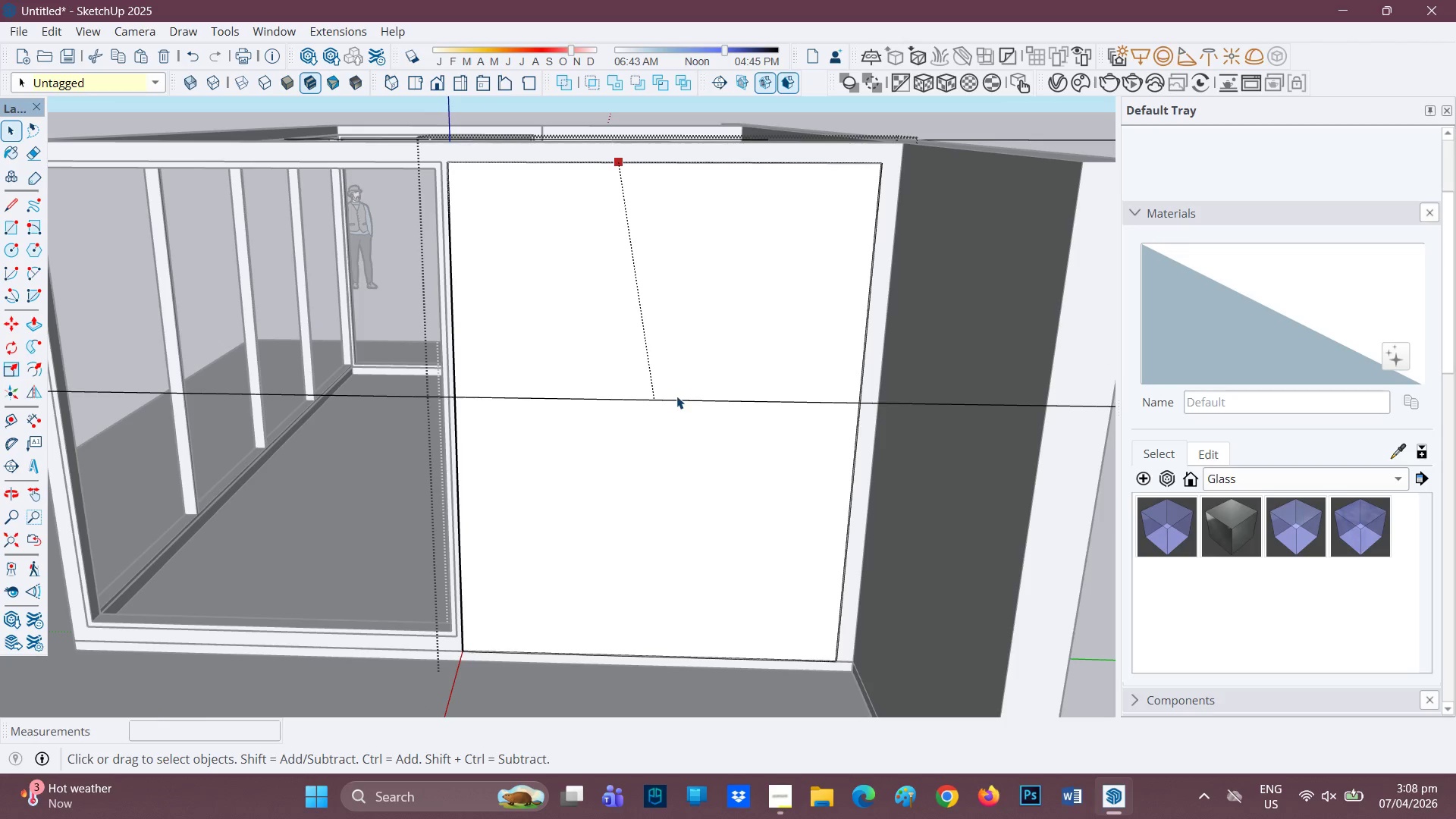 
key(Space)
 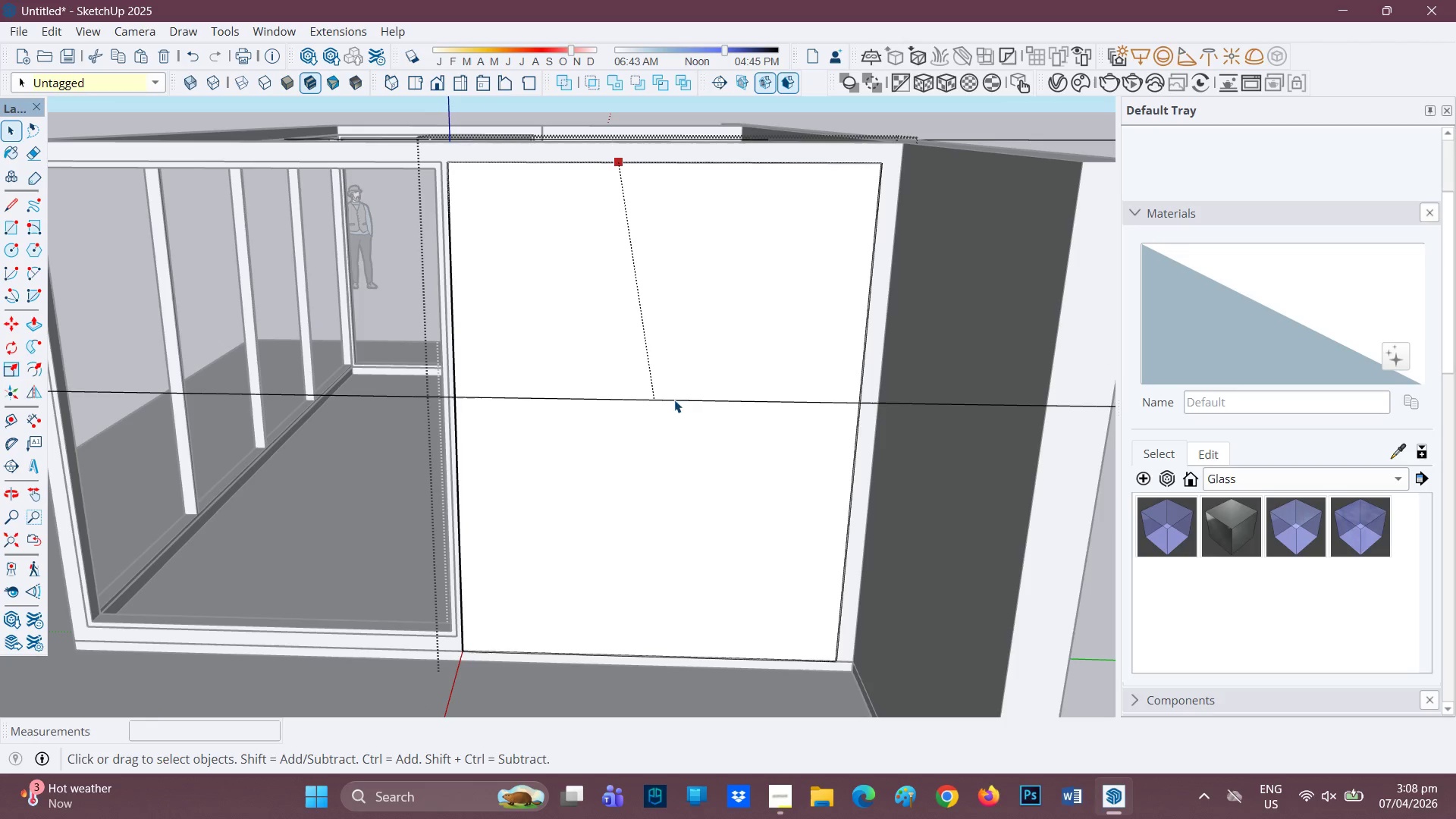 
key(Control+ControlLeft)
 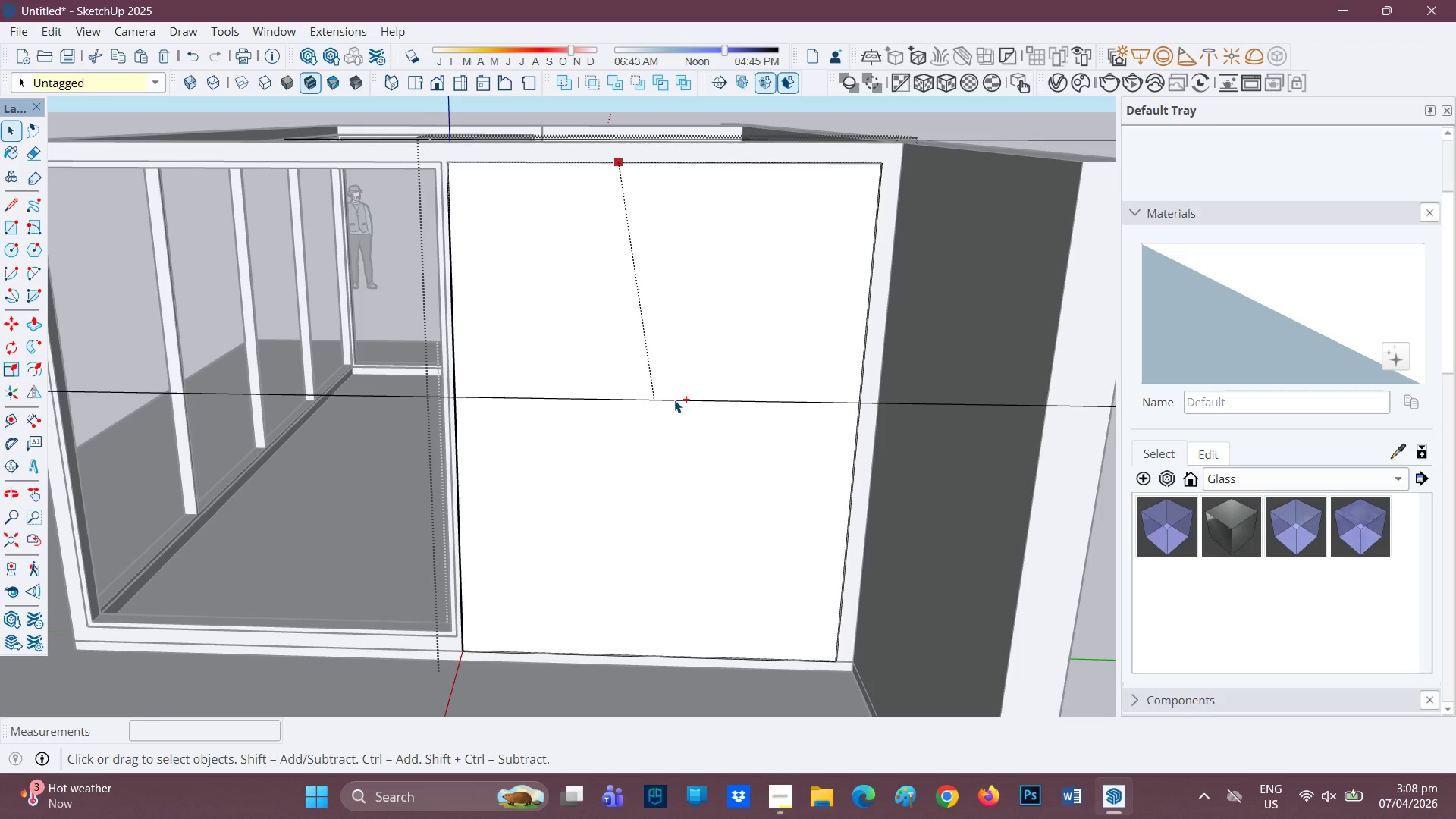 
key(Control+Z)
 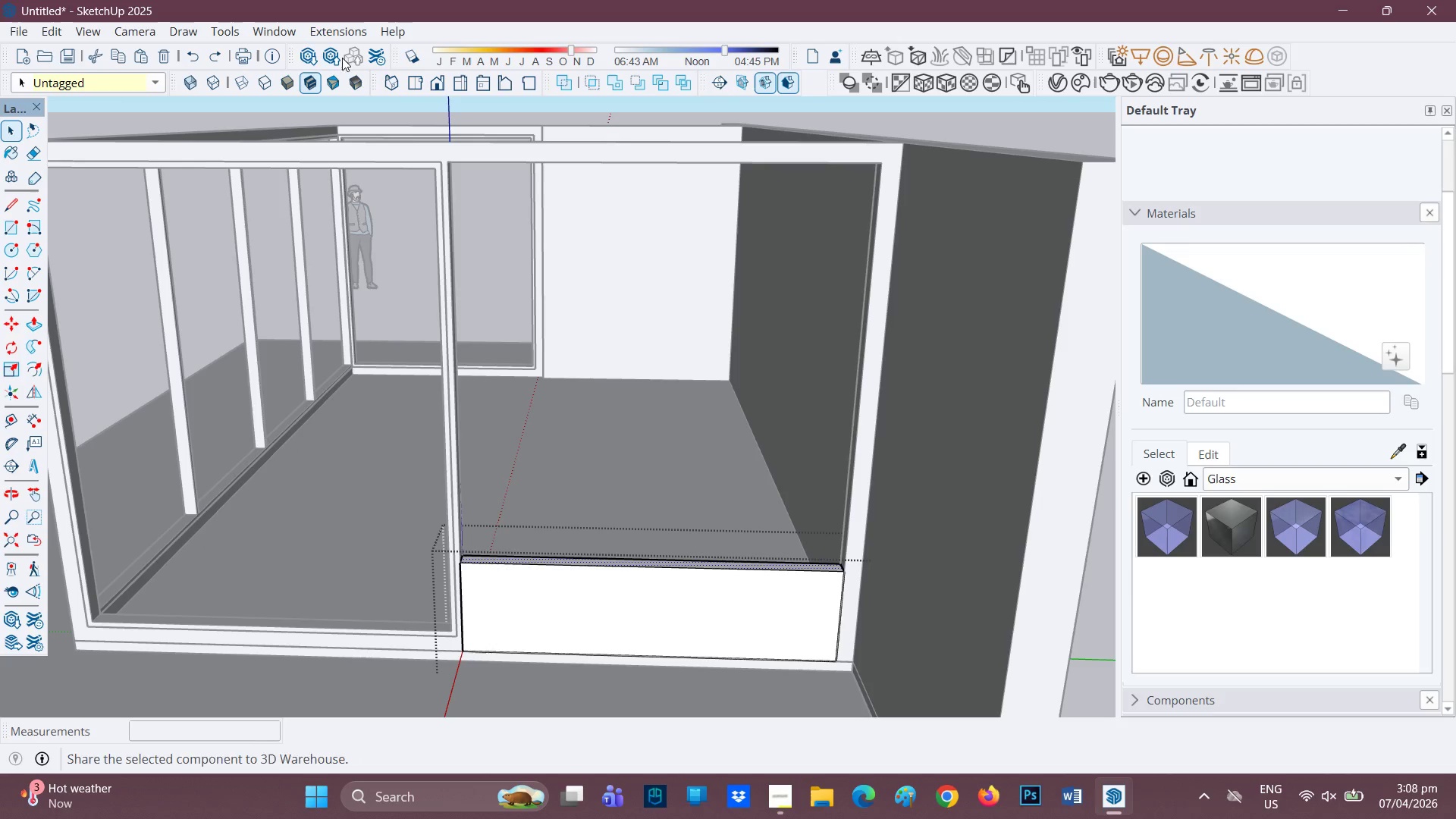 
left_click([224, 52])
 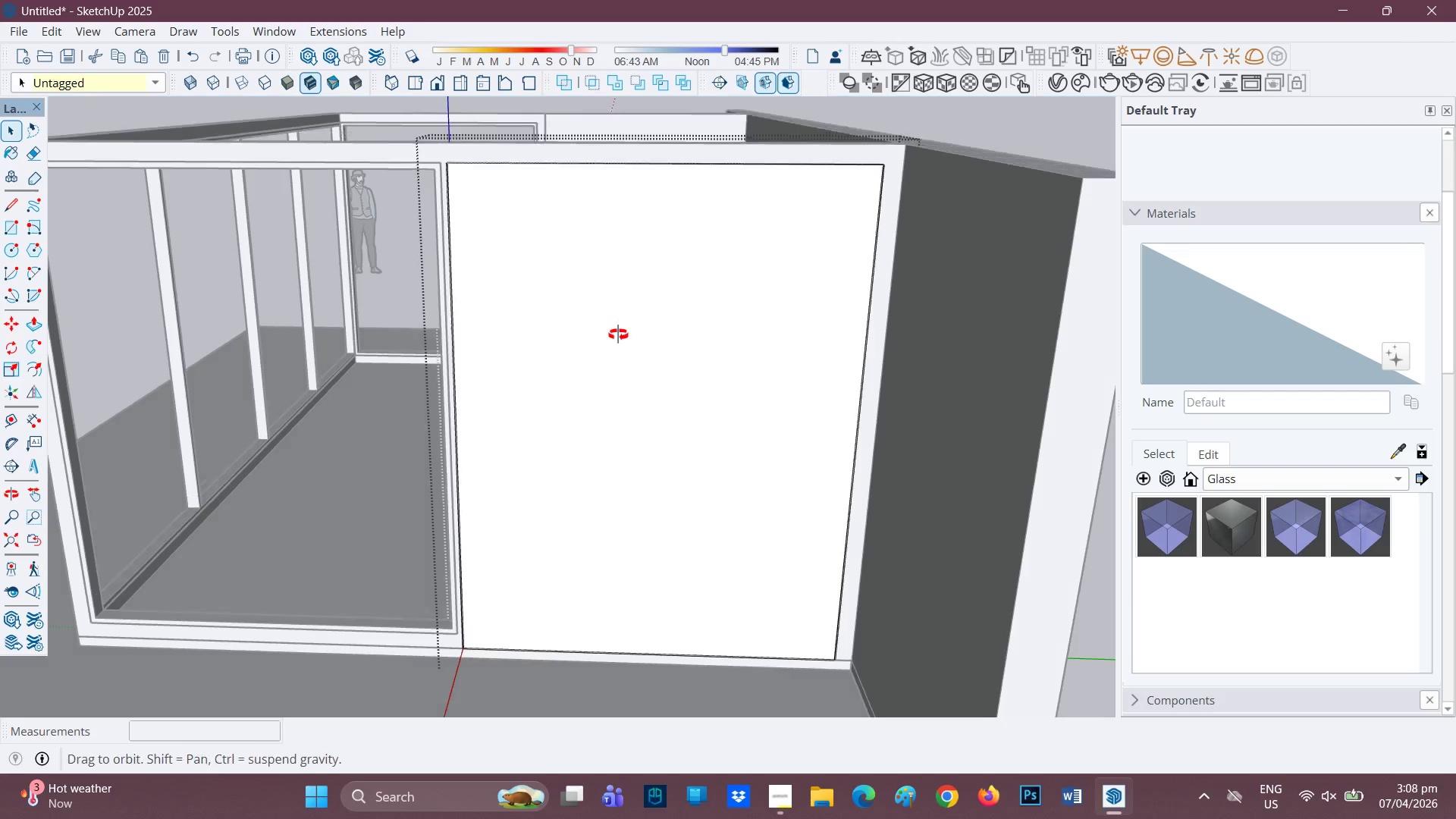 
key(Space)
 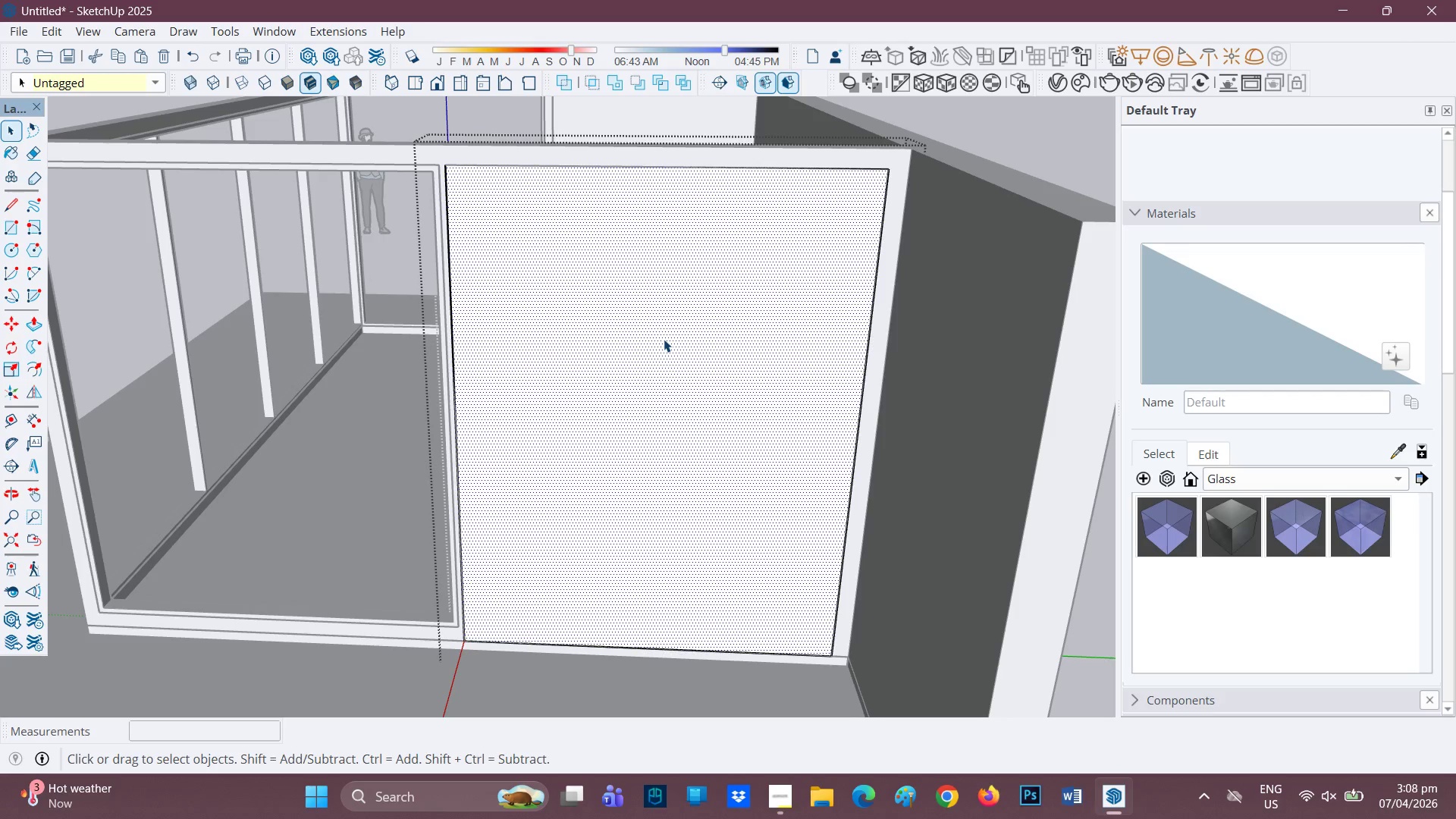 
key(F)
 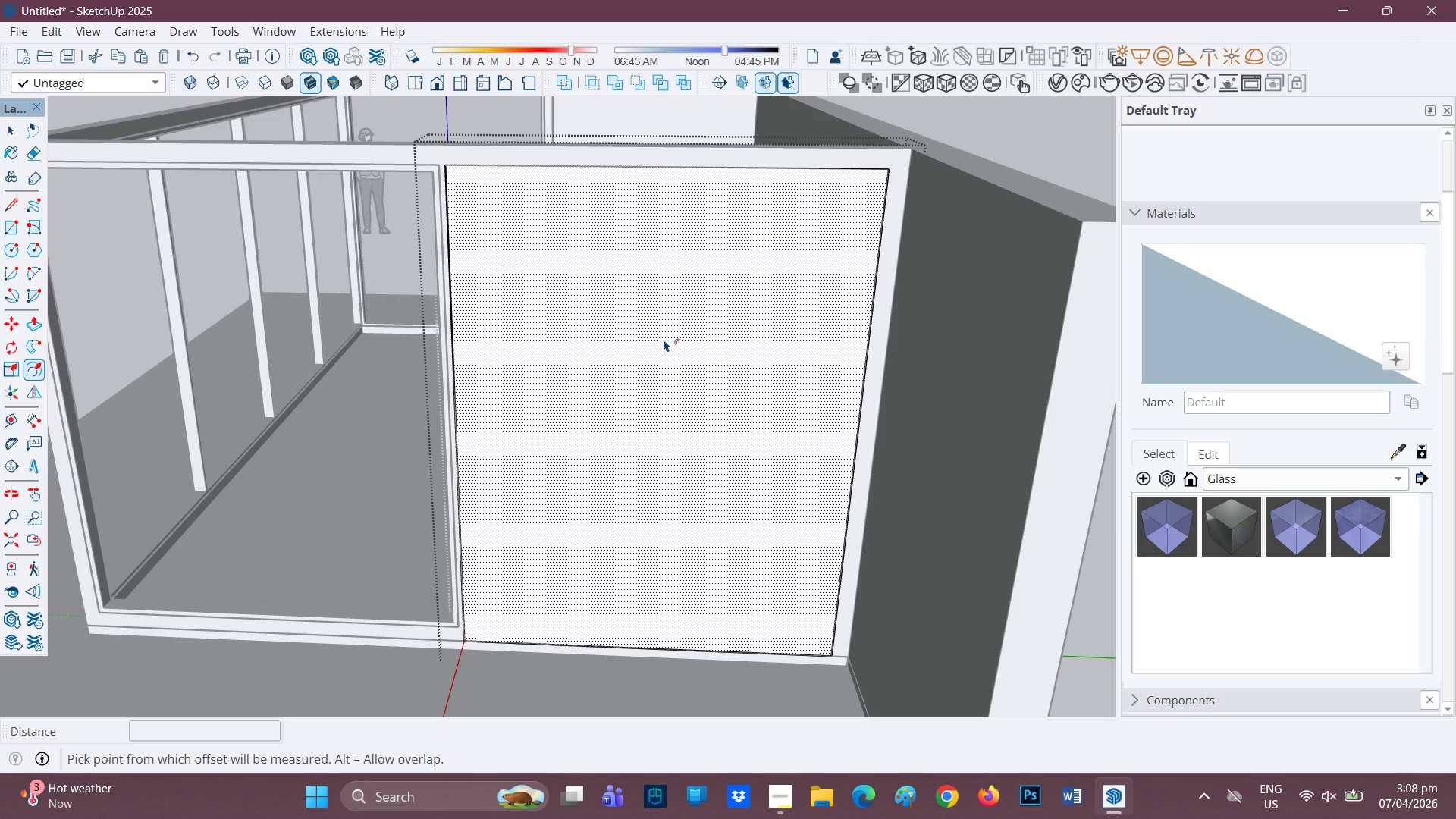 
left_click([664, 339])
 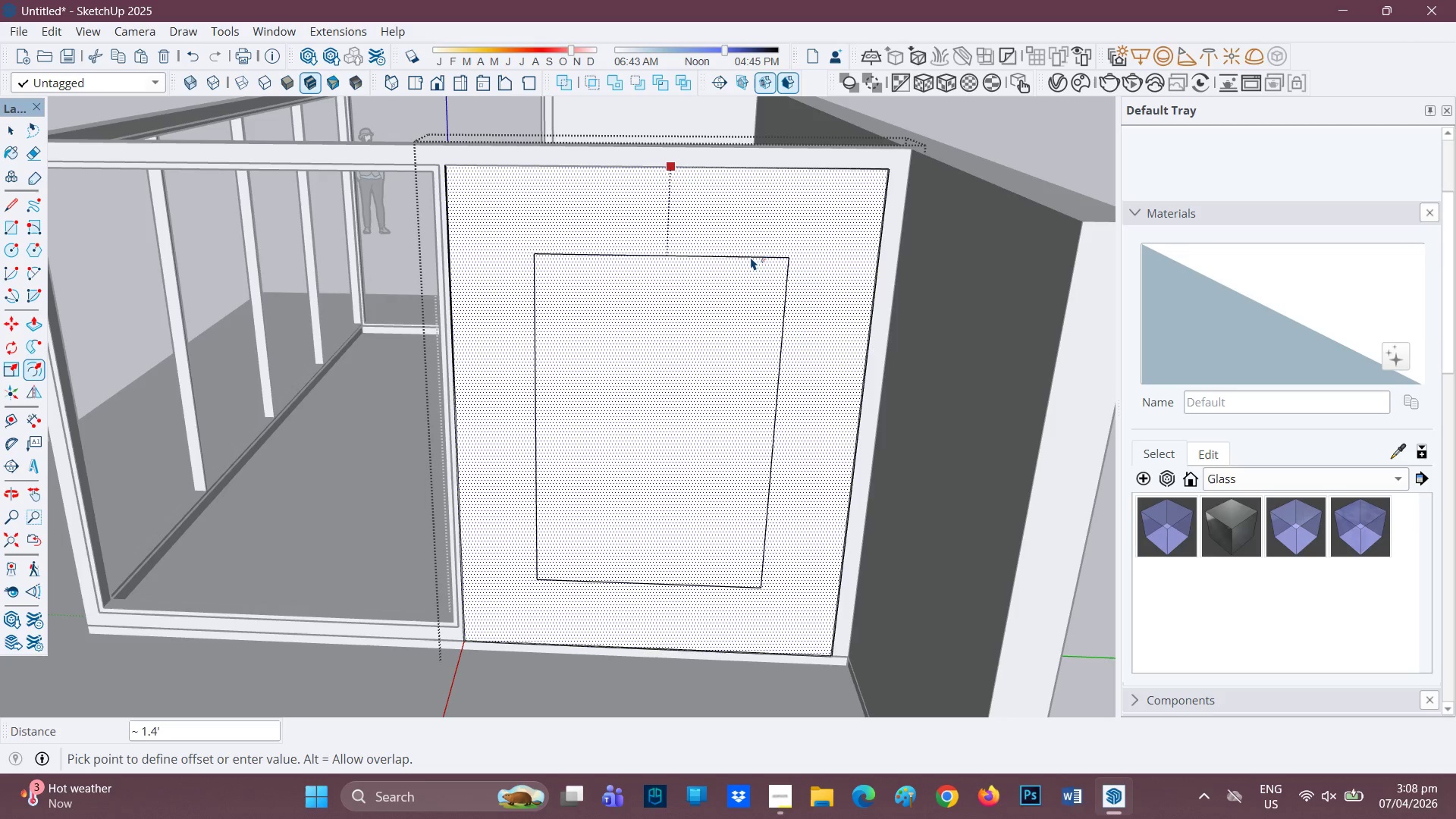 
key(0)
 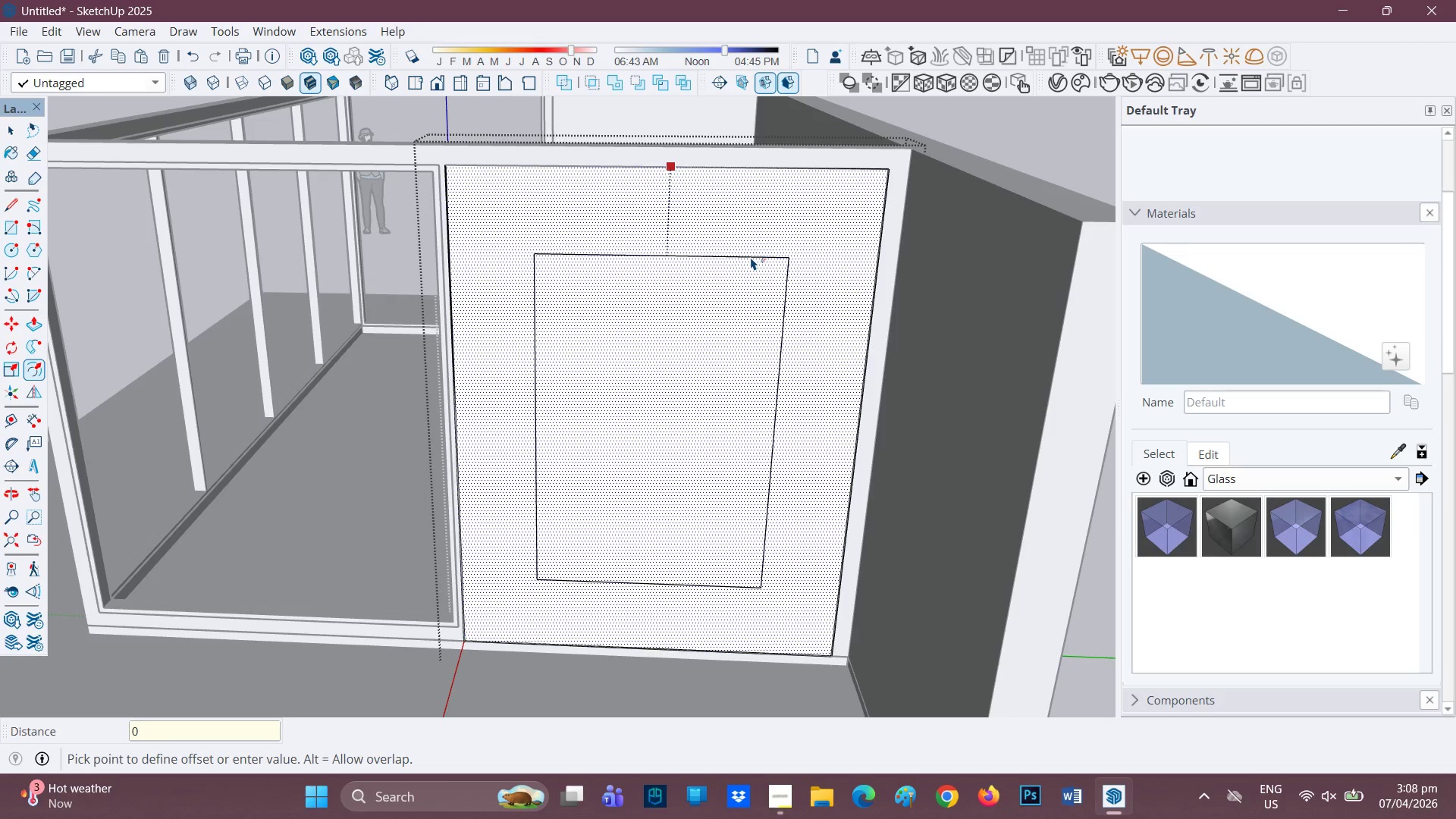 
key(Period)
 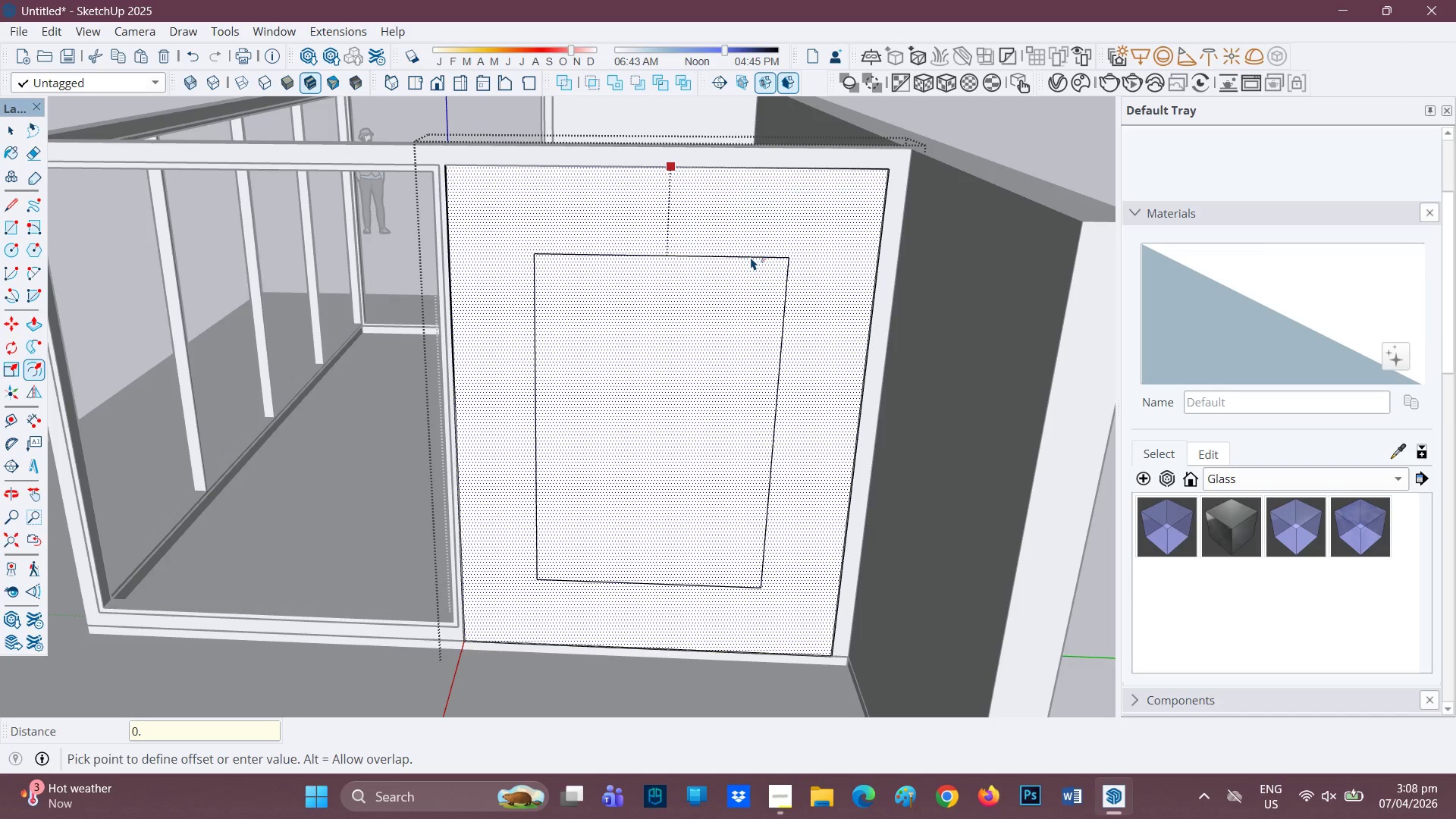 
wait(6.09)
 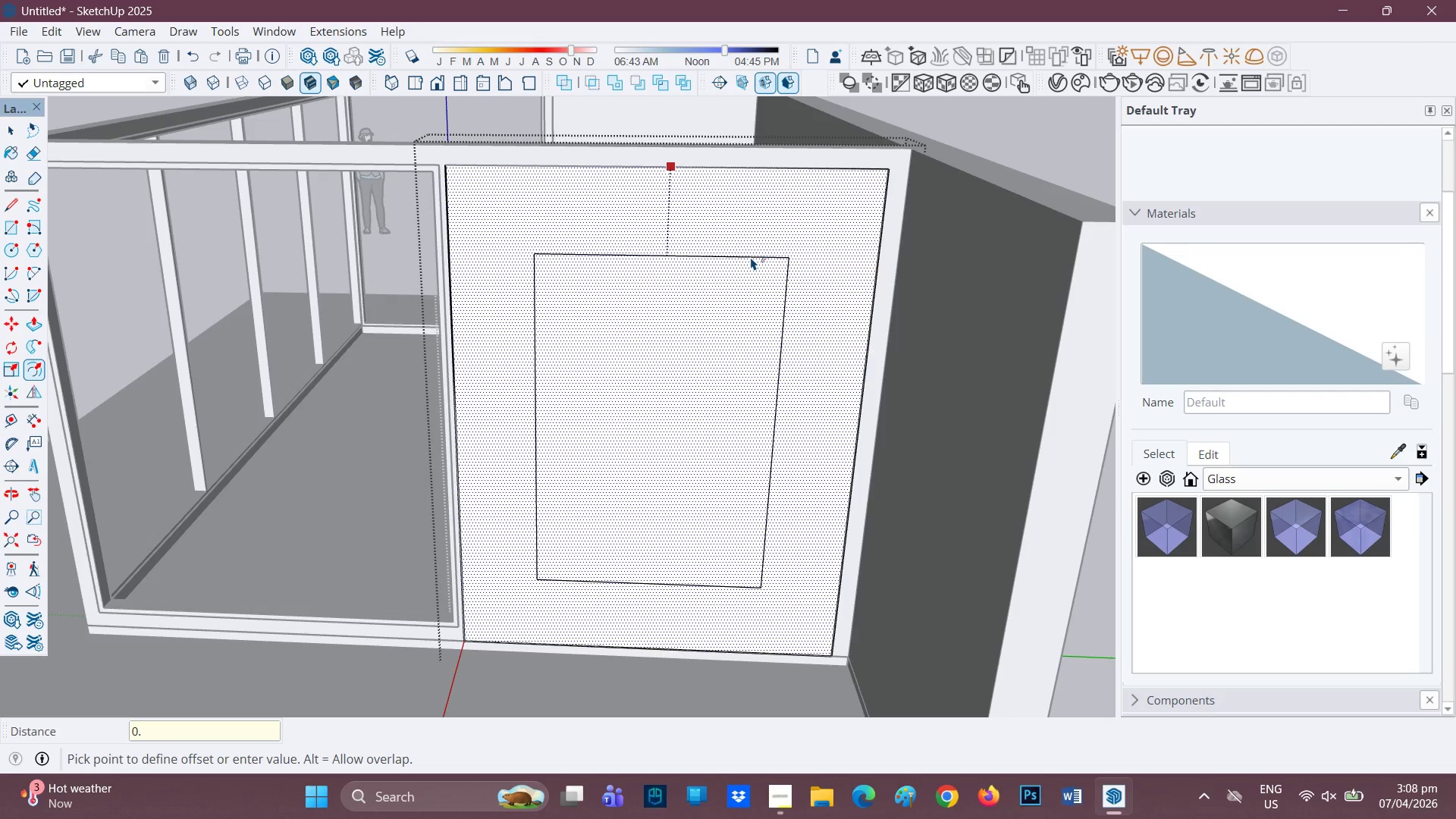 
key(1)
 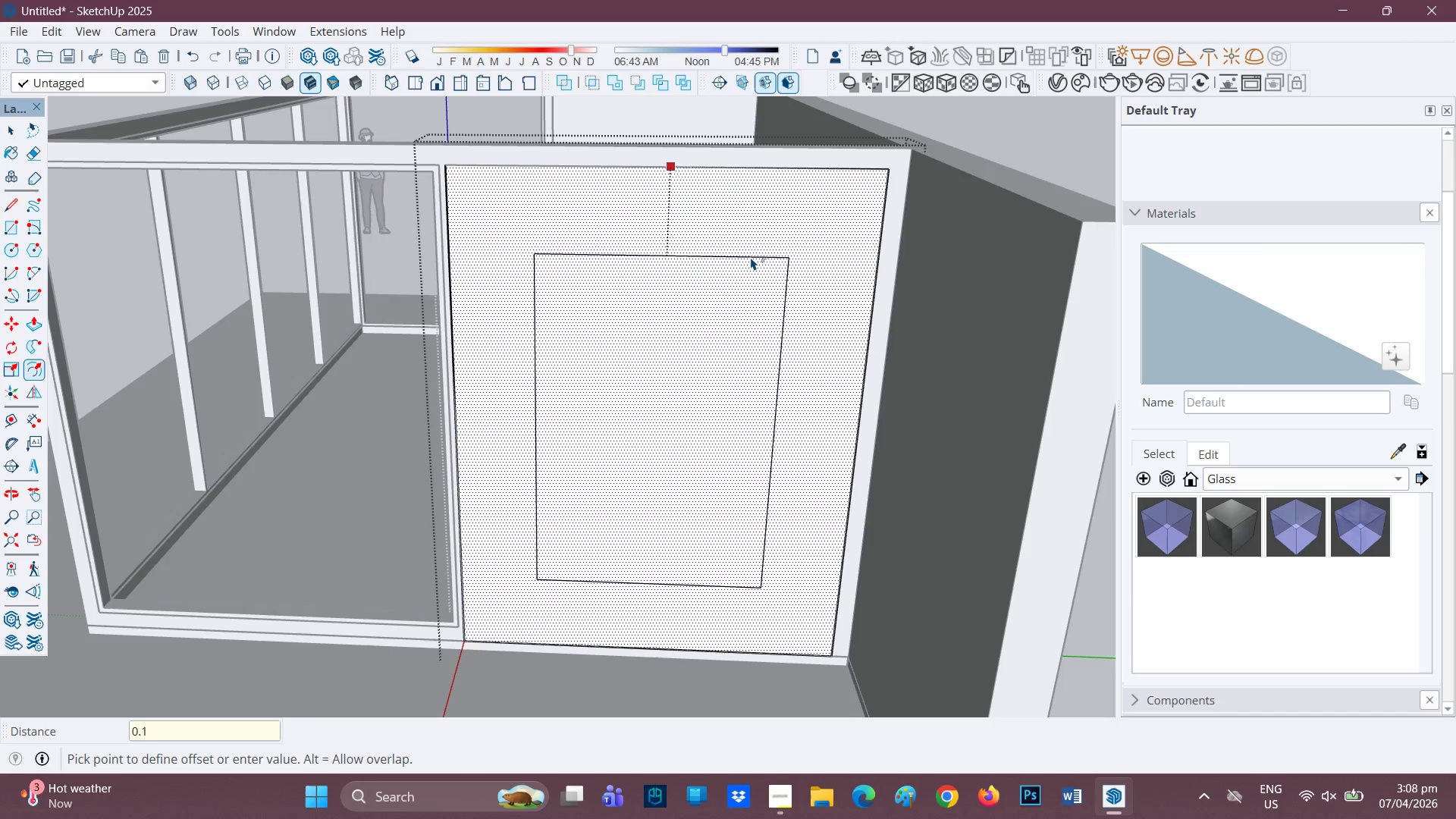 
key(Quote)
 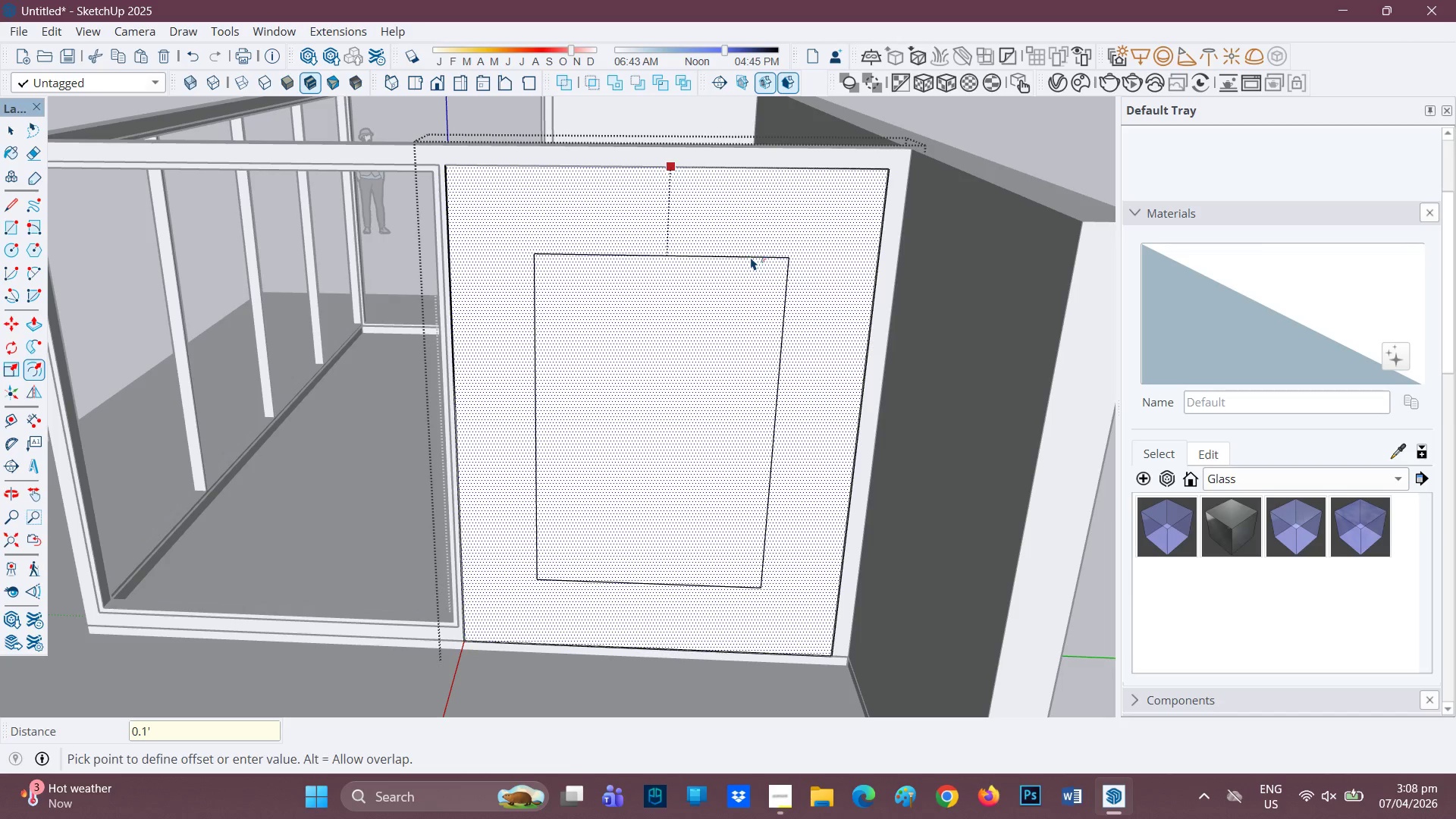 
key(Enter)
 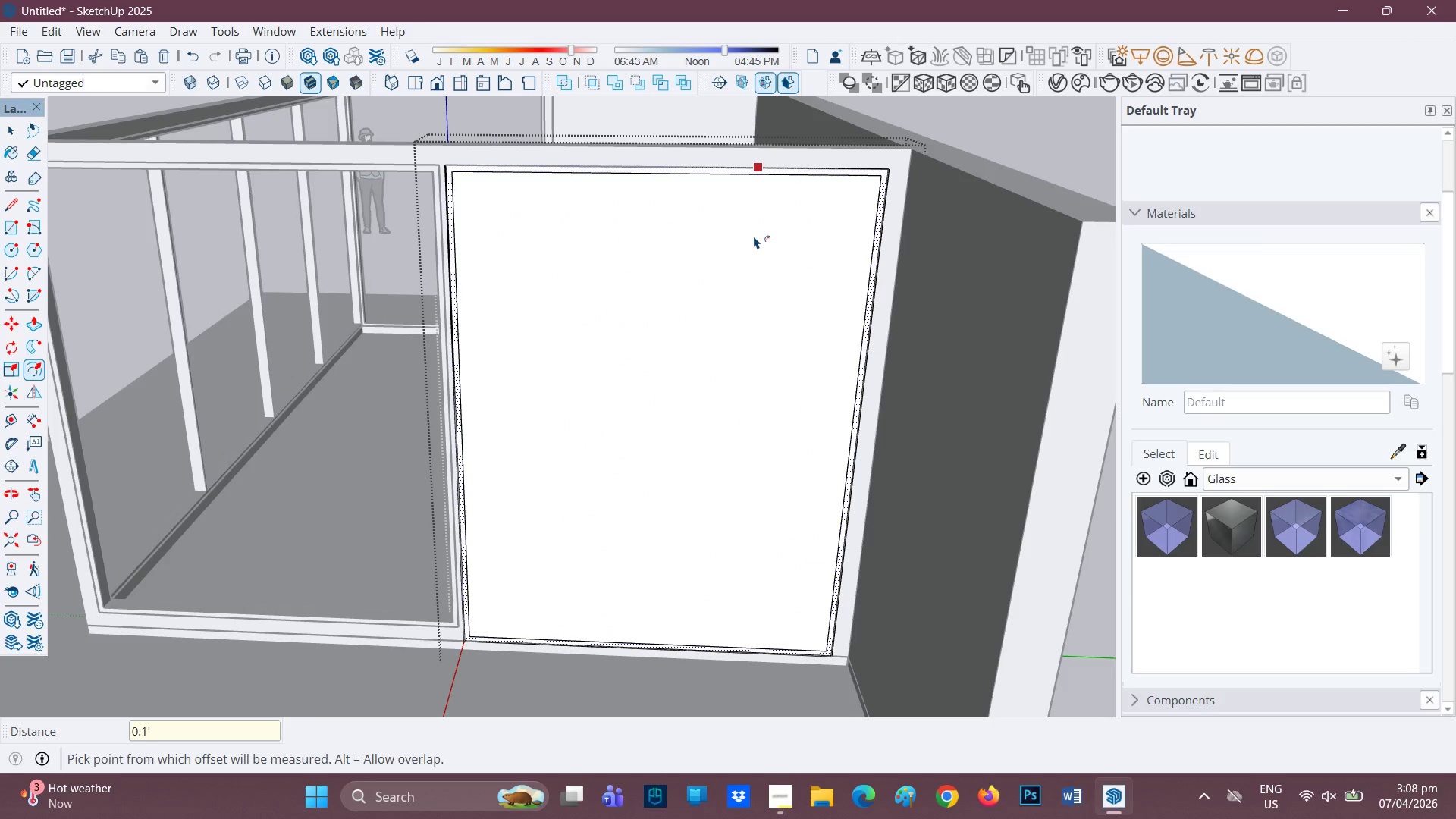 
scroll: coordinate [681, 362], scroll_direction: up, amount: 2.0
 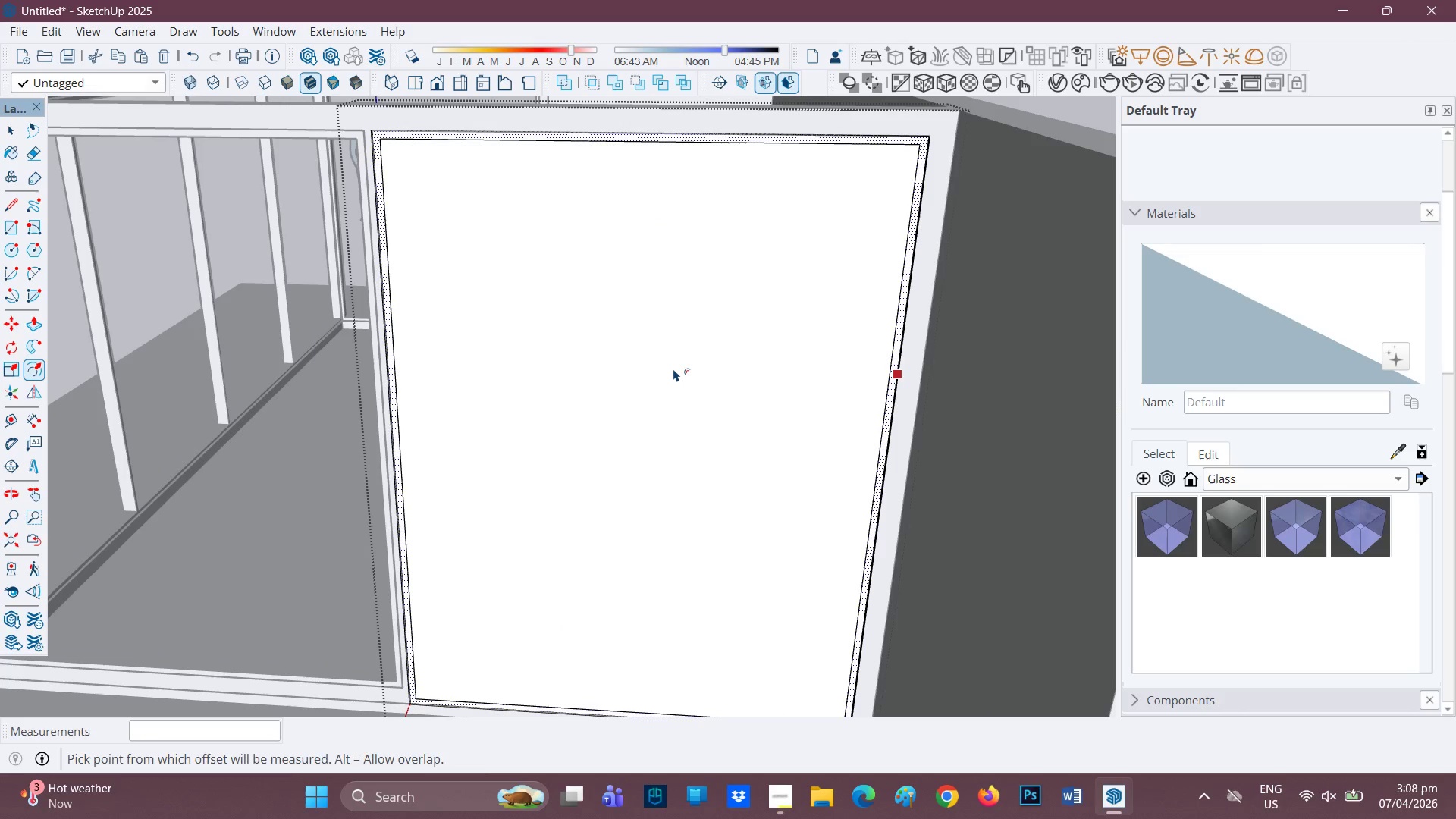 
key(P)
 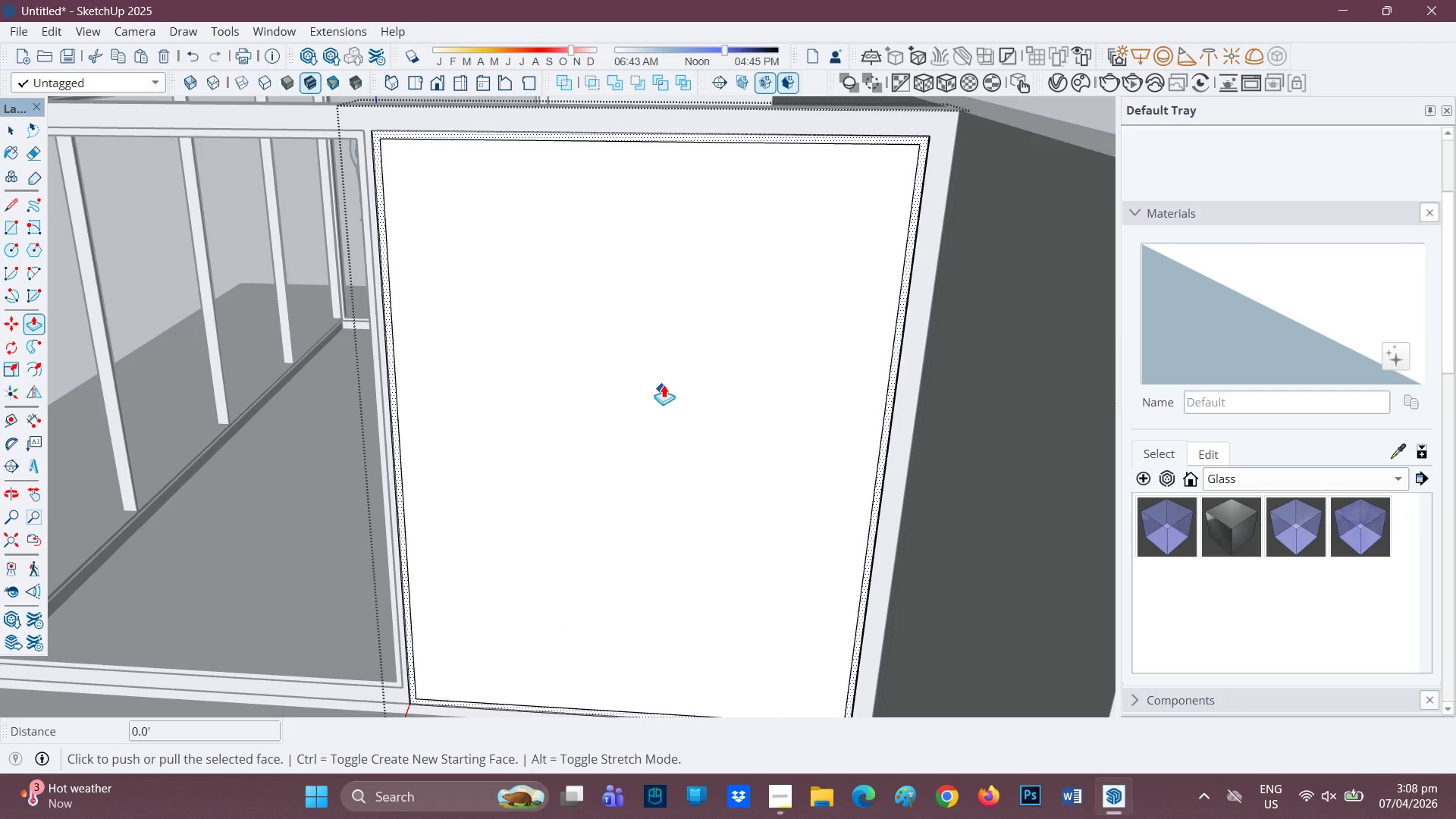 
key(Space)
 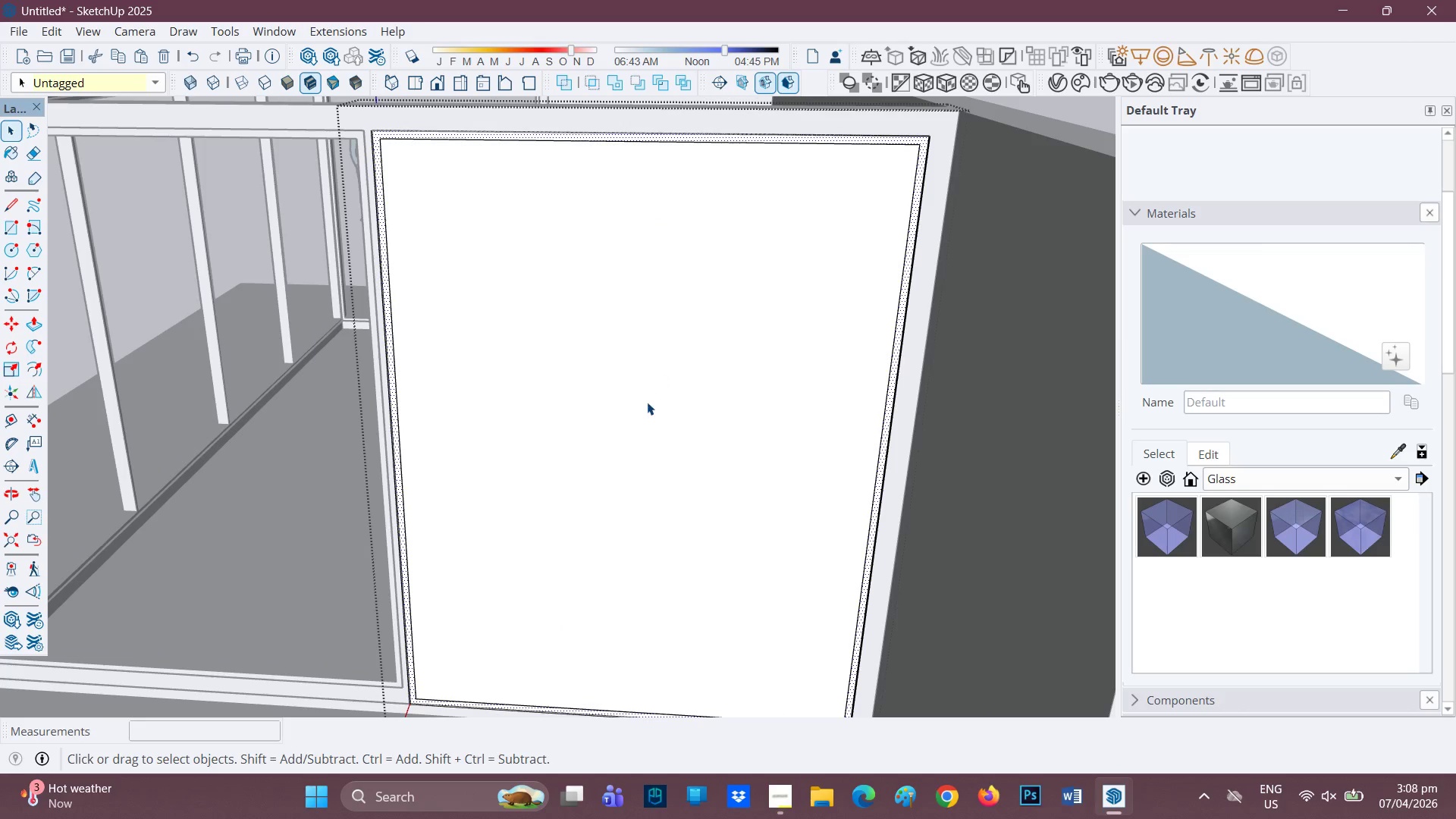 
left_click([648, 401])
 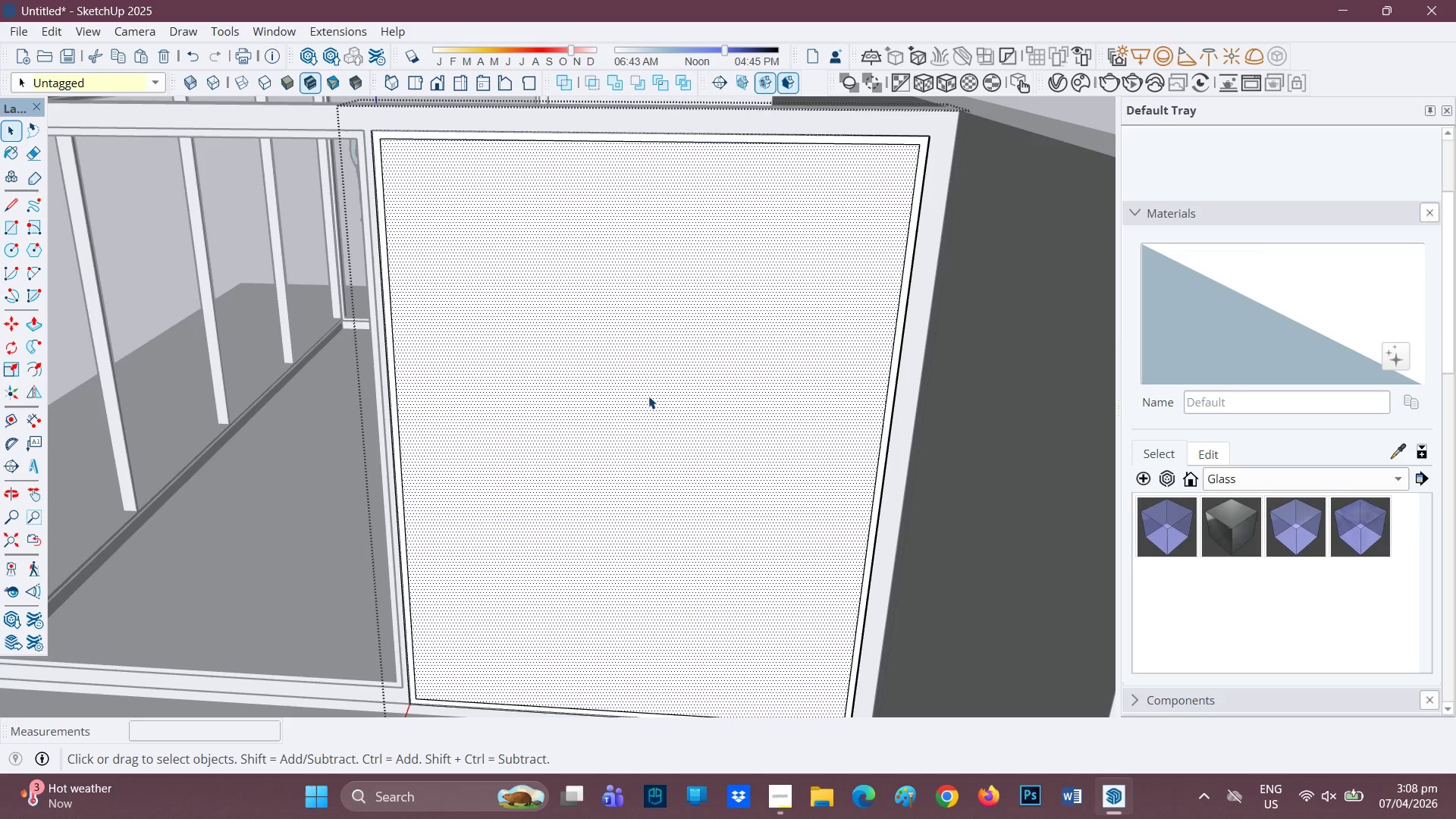 
key(P)
 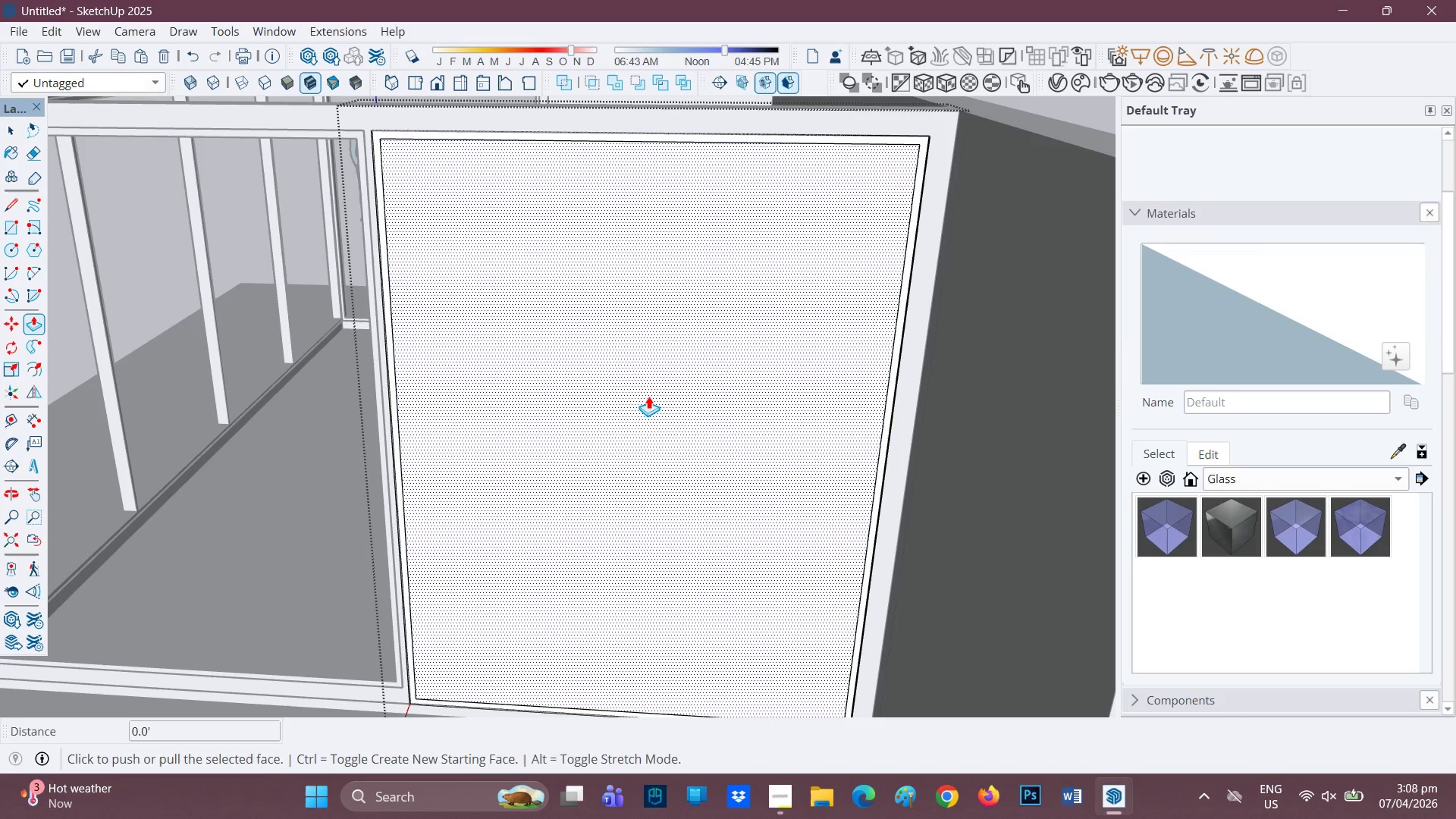 
left_click([648, 396])
 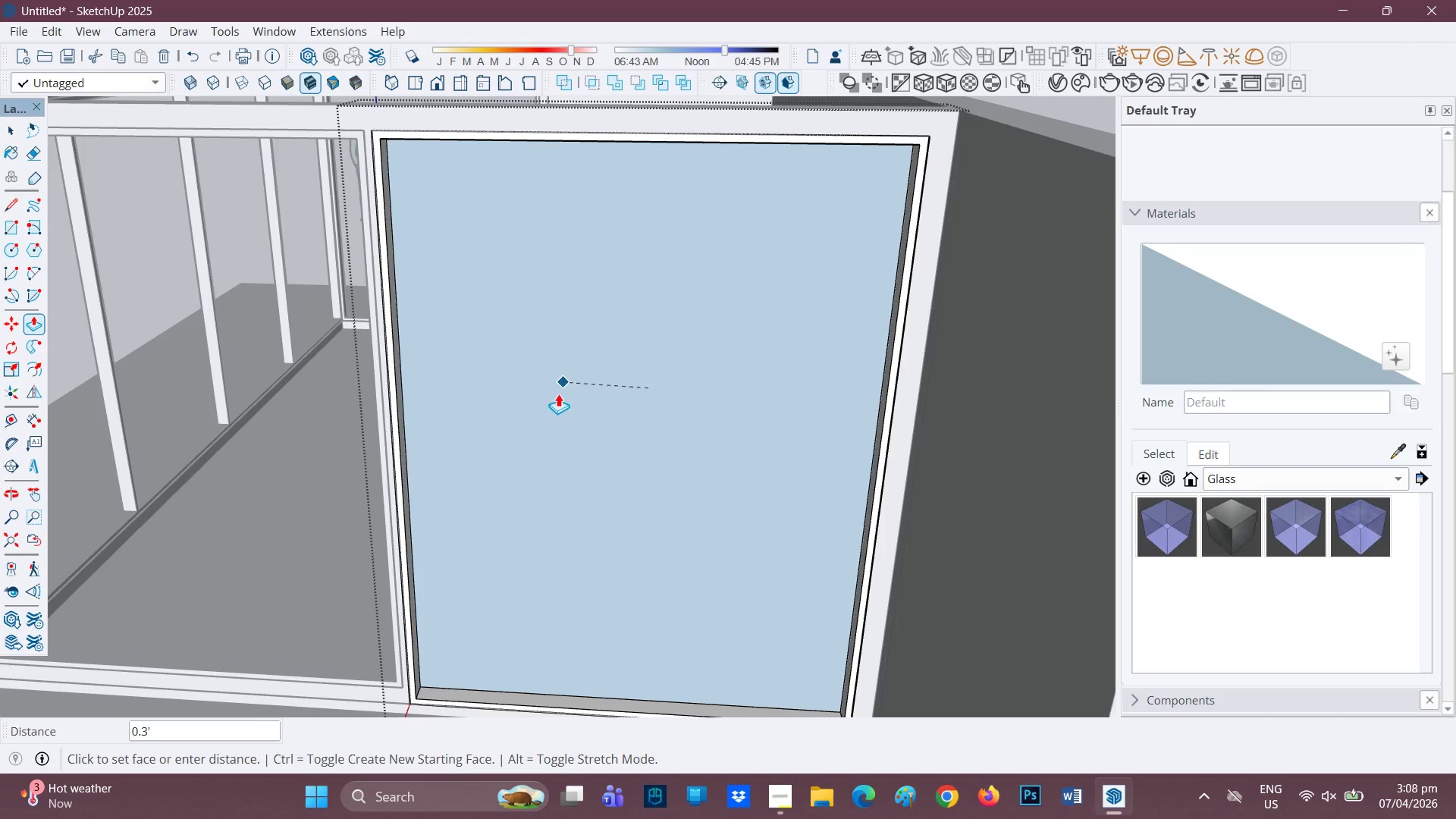 
left_click([558, 392])
 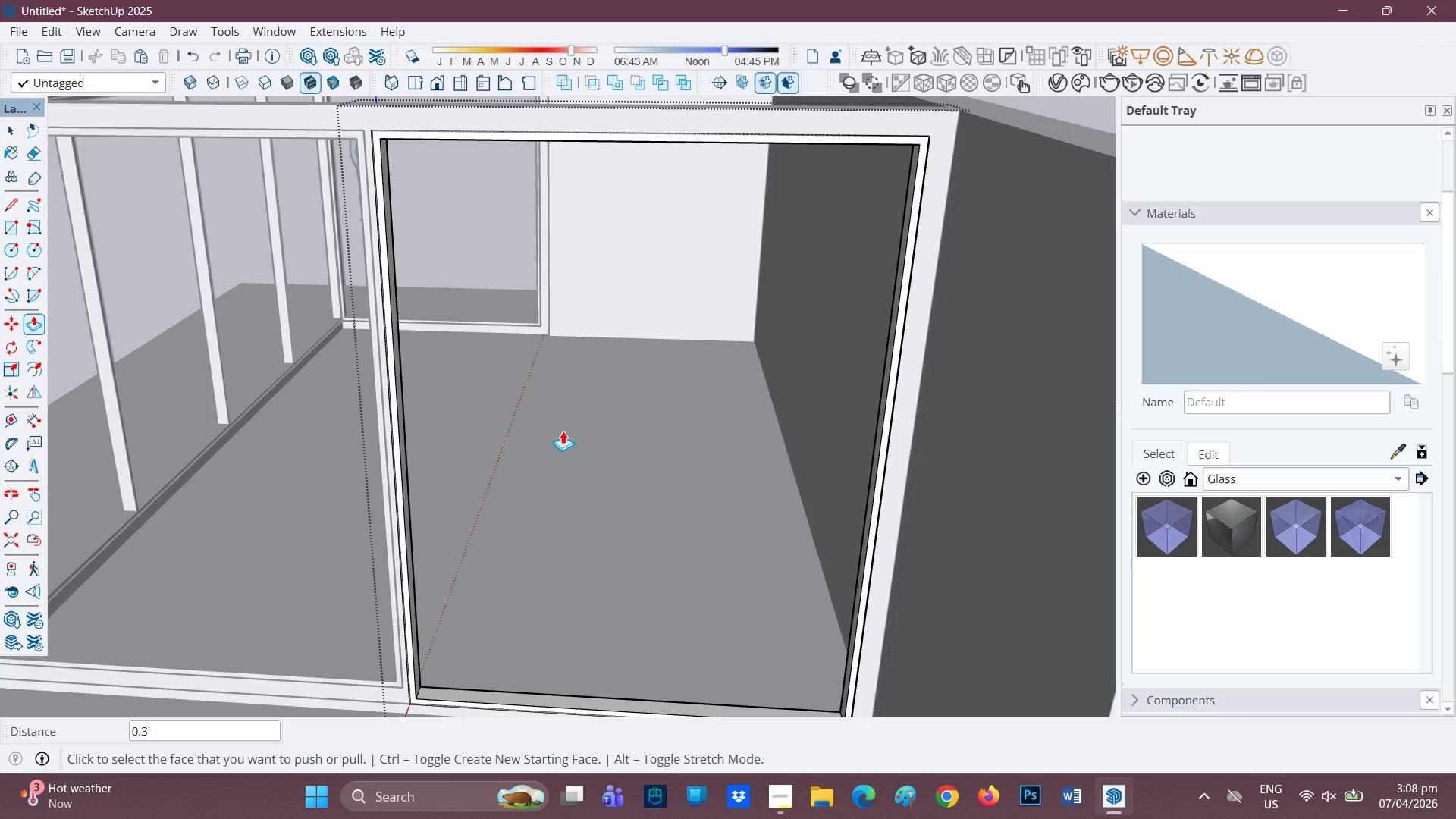 
scroll: coordinate [566, 460], scroll_direction: down, amount: 1.0
 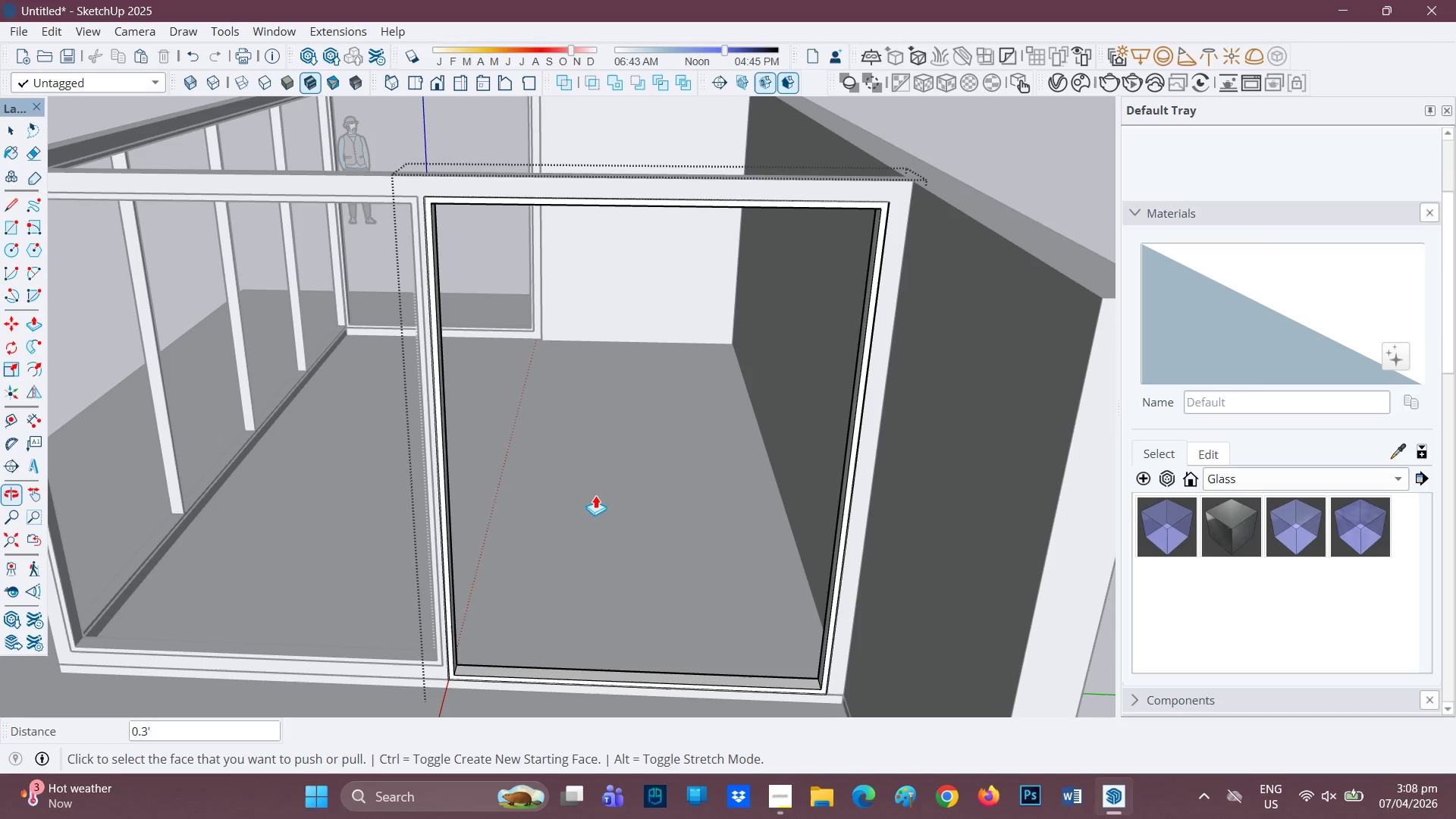 
scroll: coordinate [664, 616], scroll_direction: up, amount: 2.0
 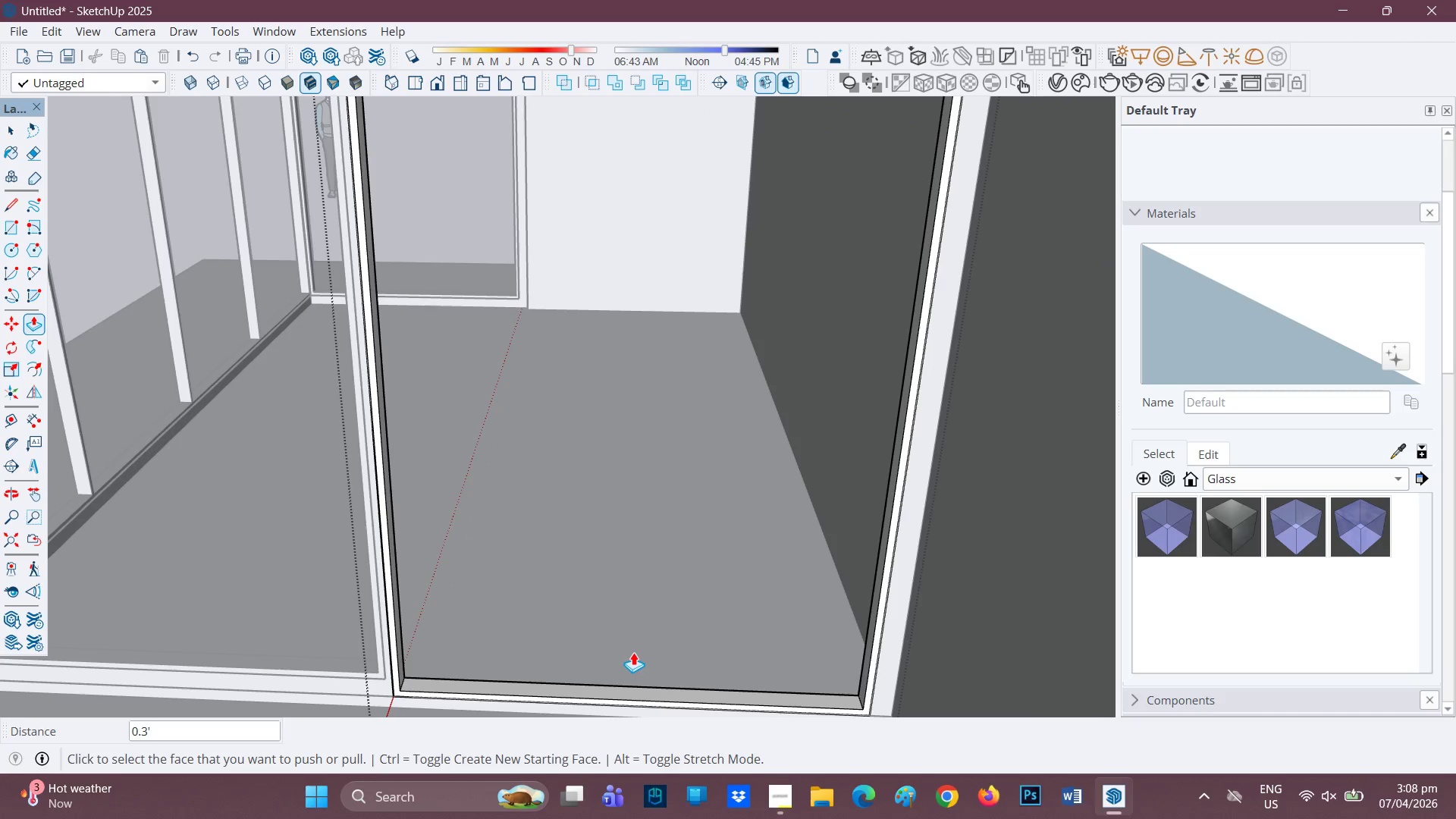 
key(H)
 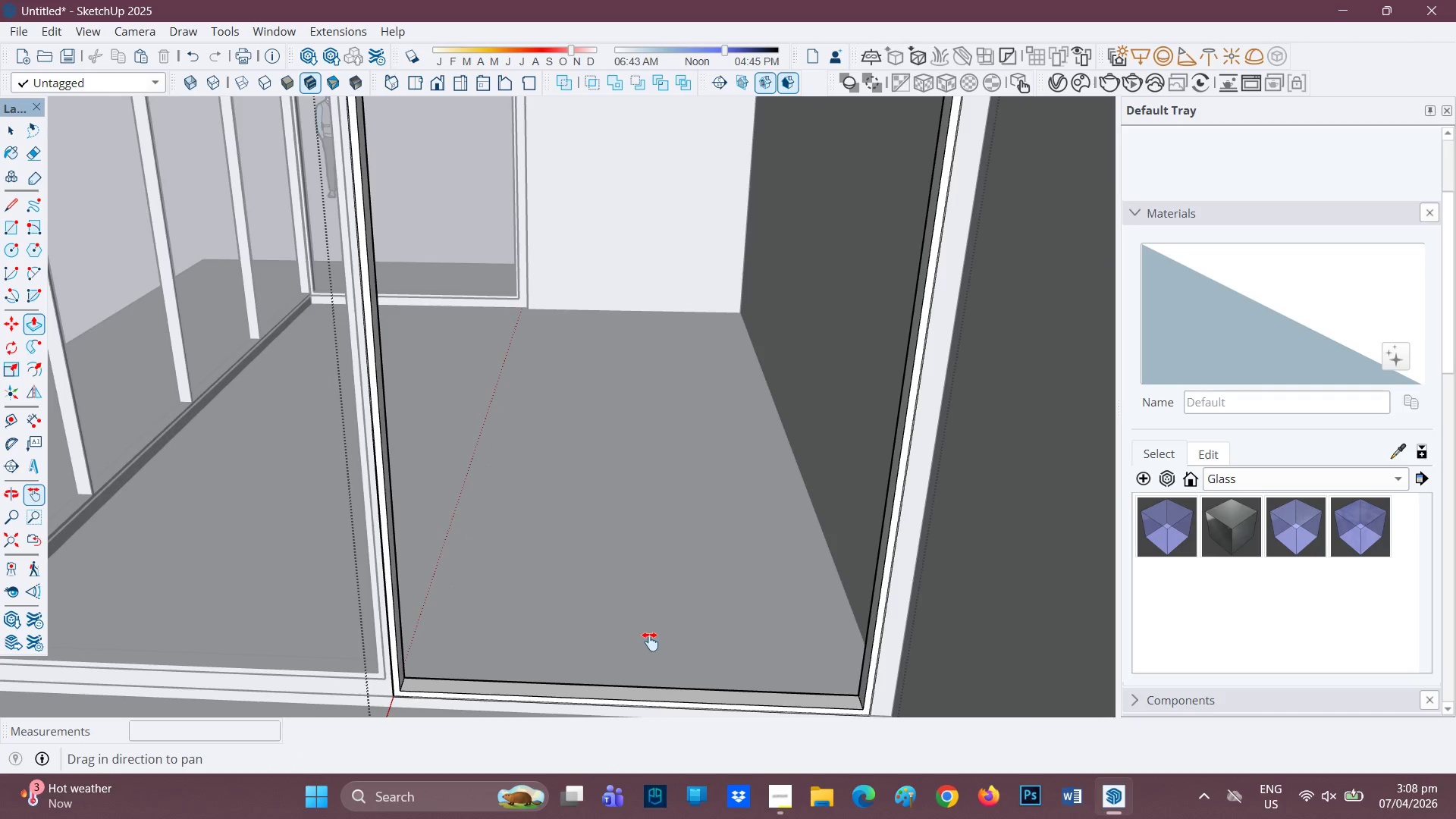 
left_click_drag(start_coordinate=[650, 641], to_coordinate=[667, 550])
 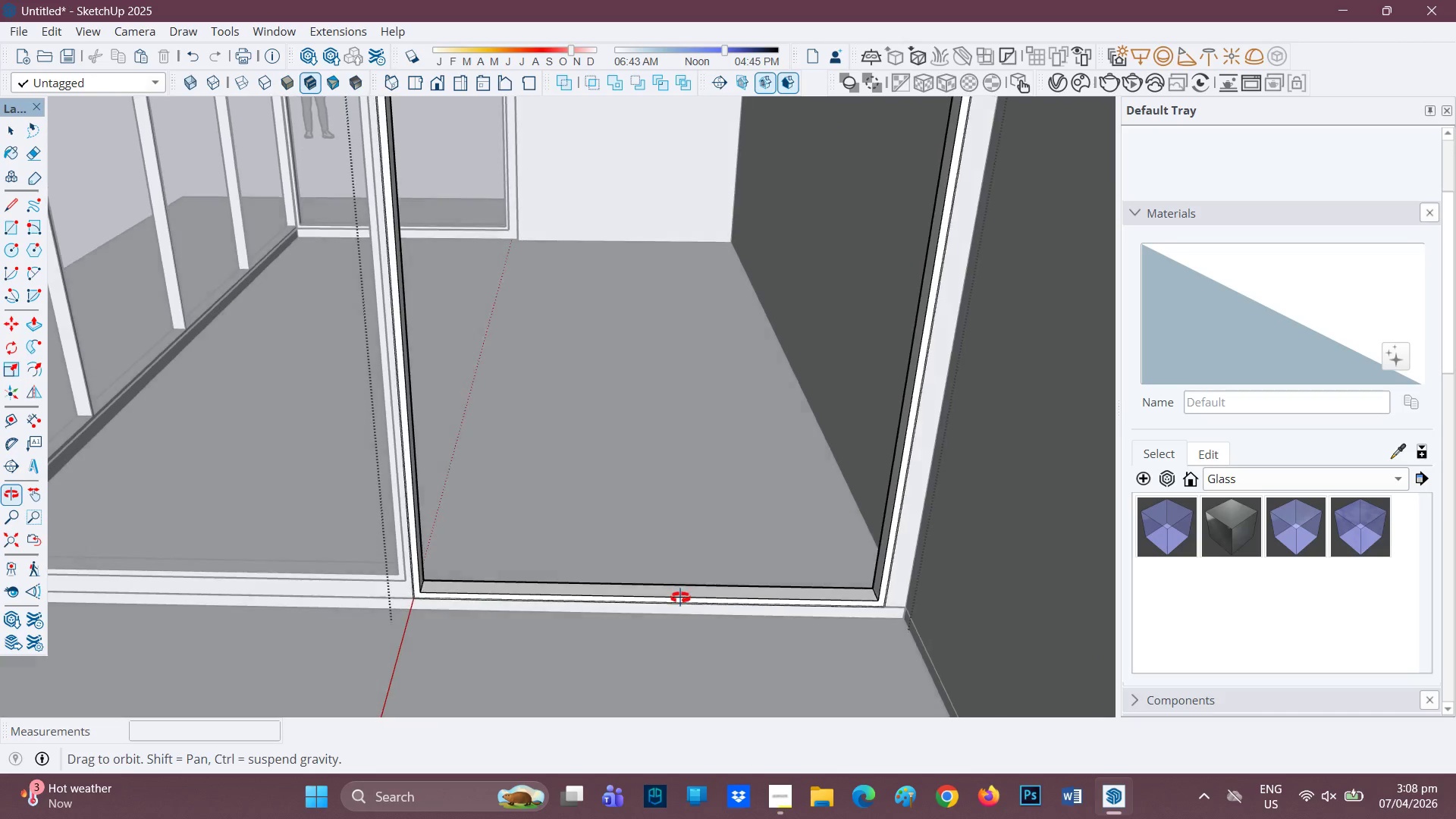 
key(P)
 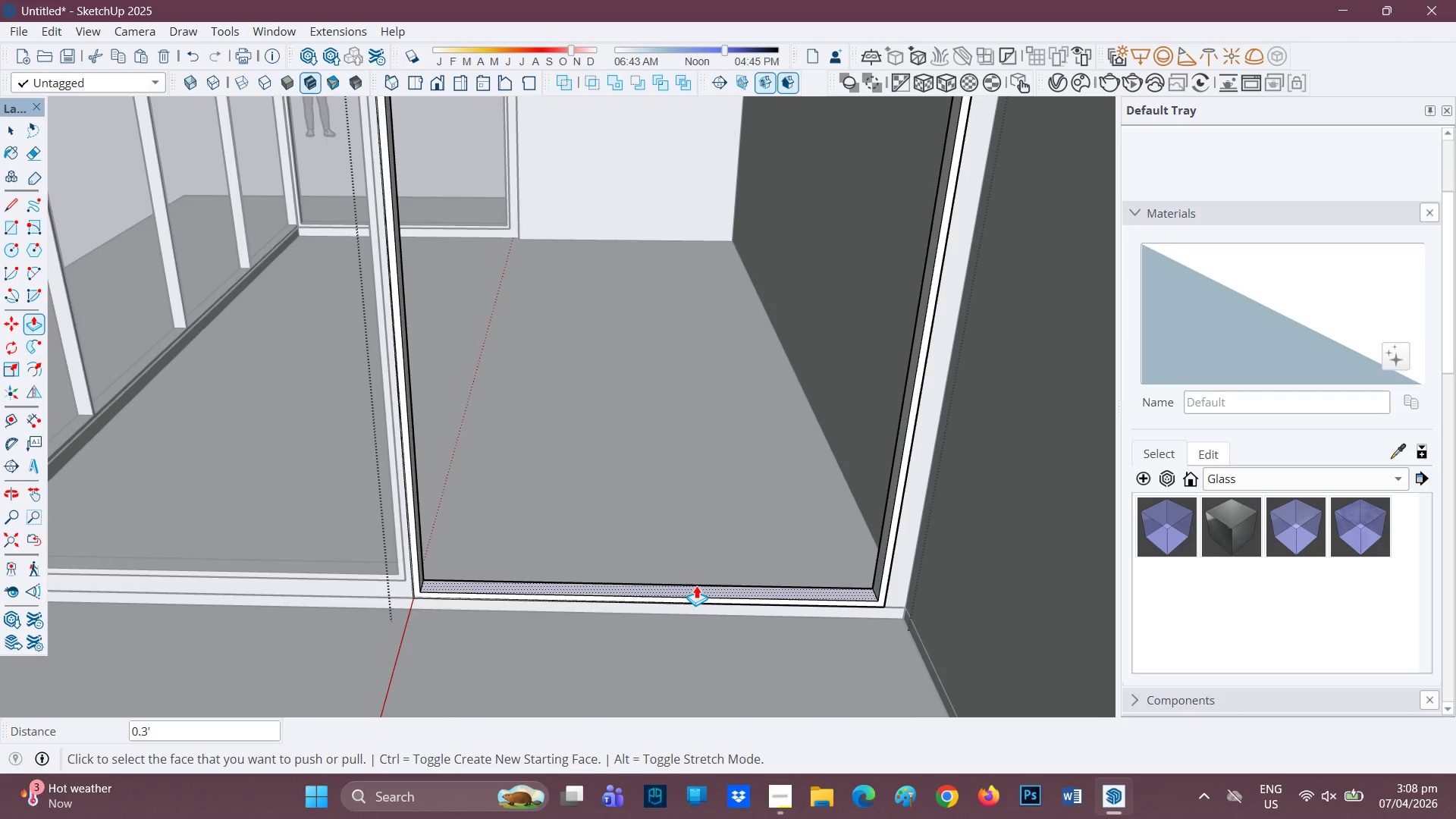 
left_click([696, 585])
 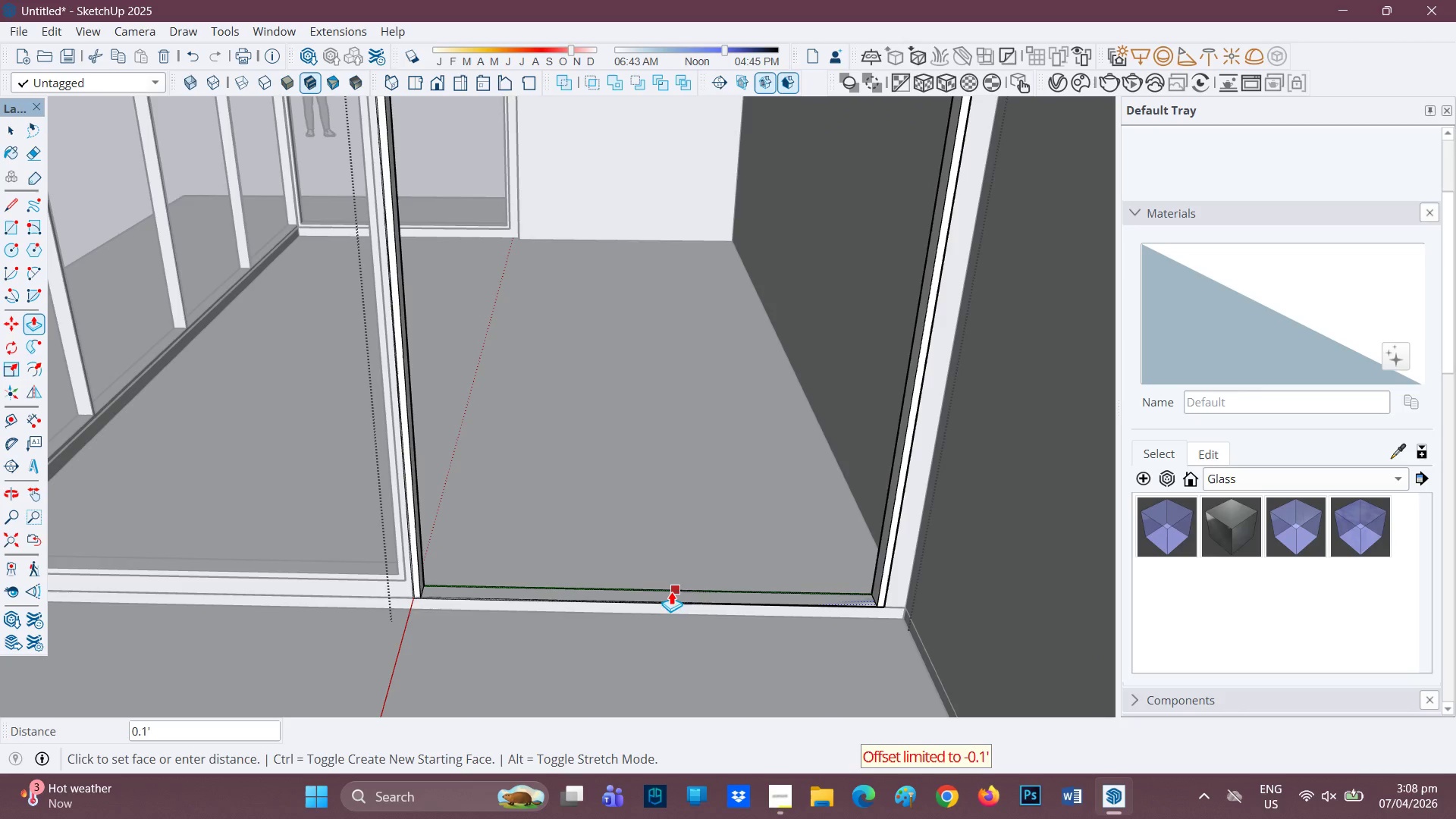 
left_click([650, 585])
 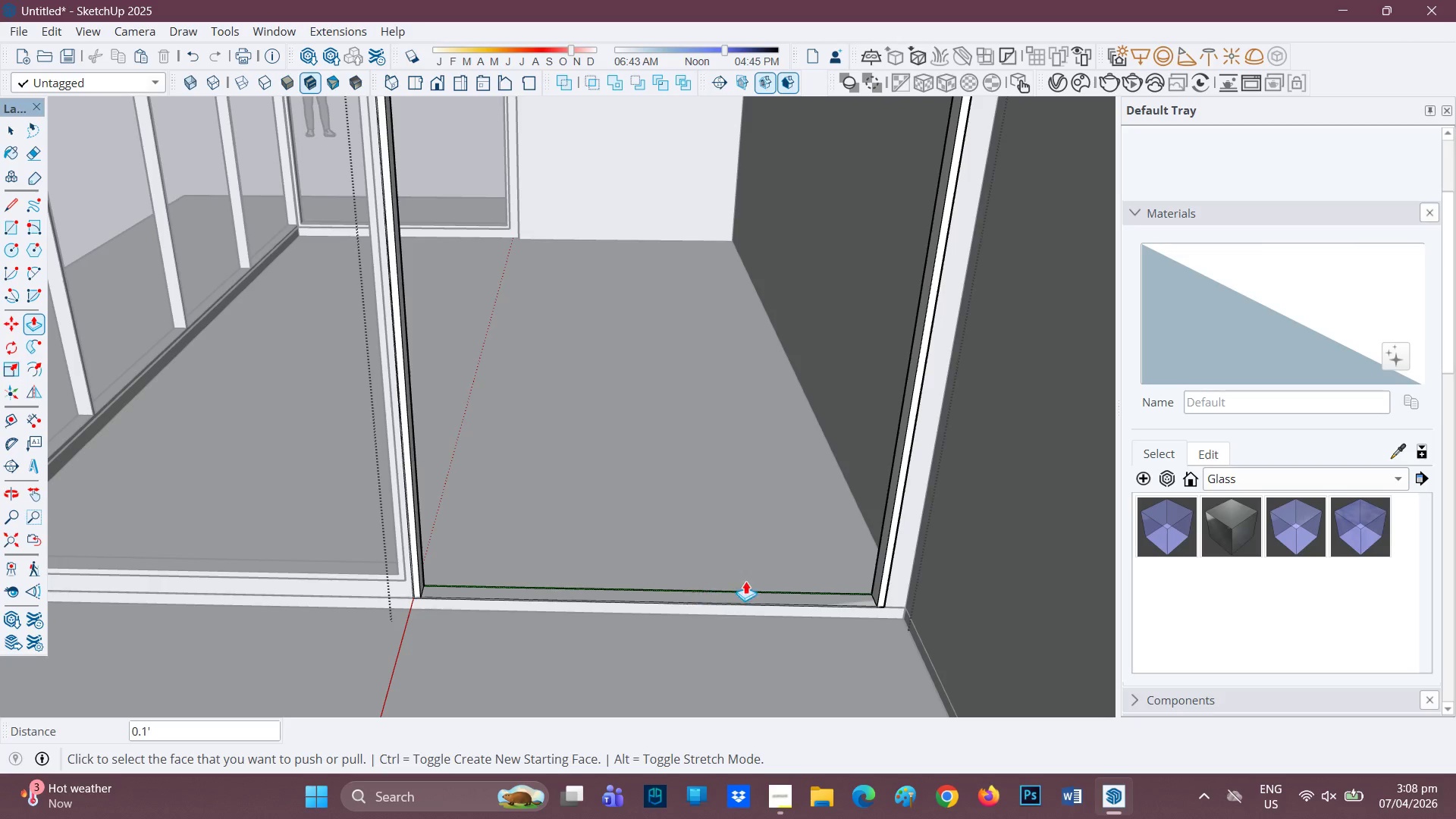 
scroll: coordinate [794, 597], scroll_direction: up, amount: 1.0
 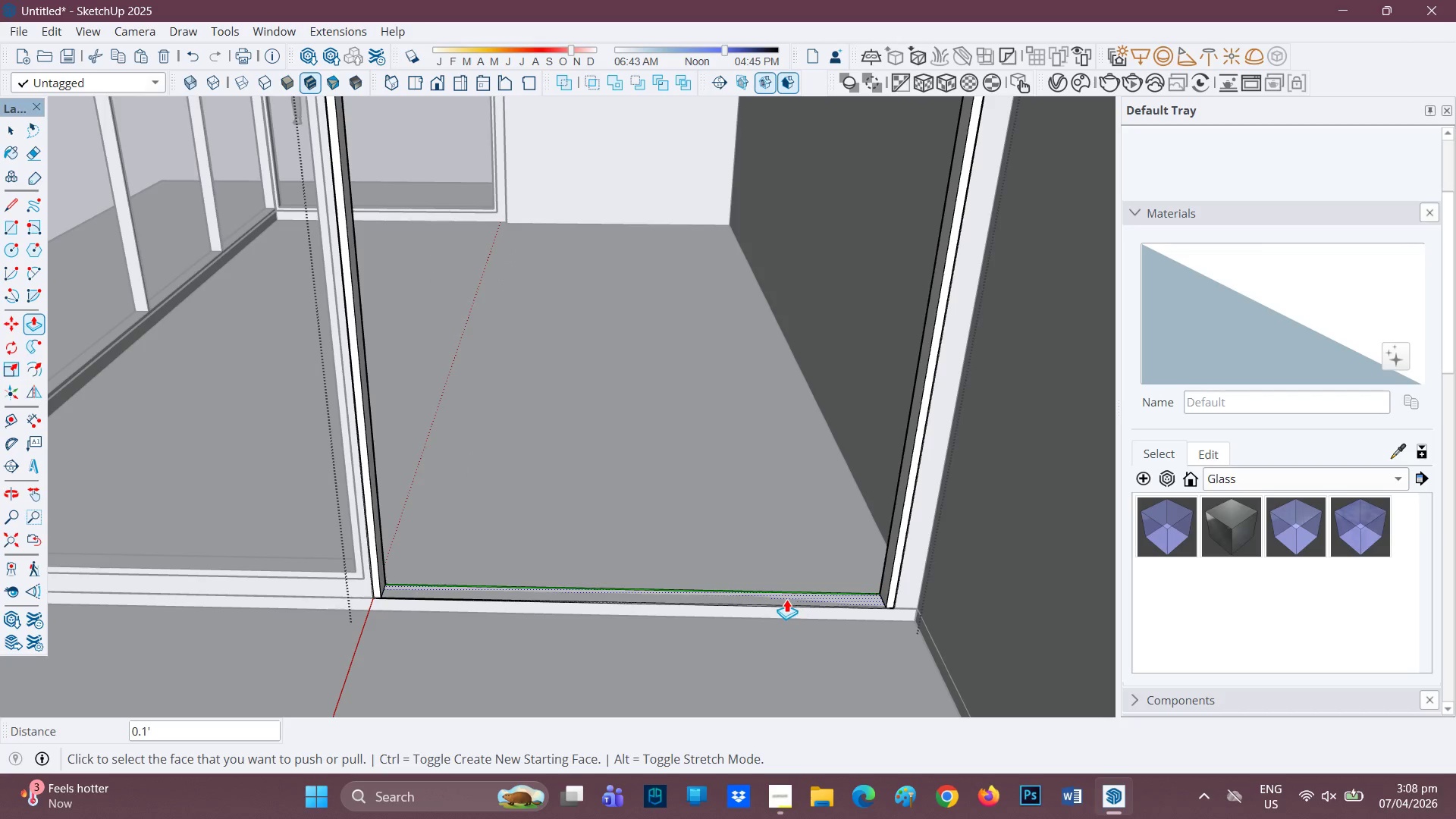 
key(Control+ControlLeft)
 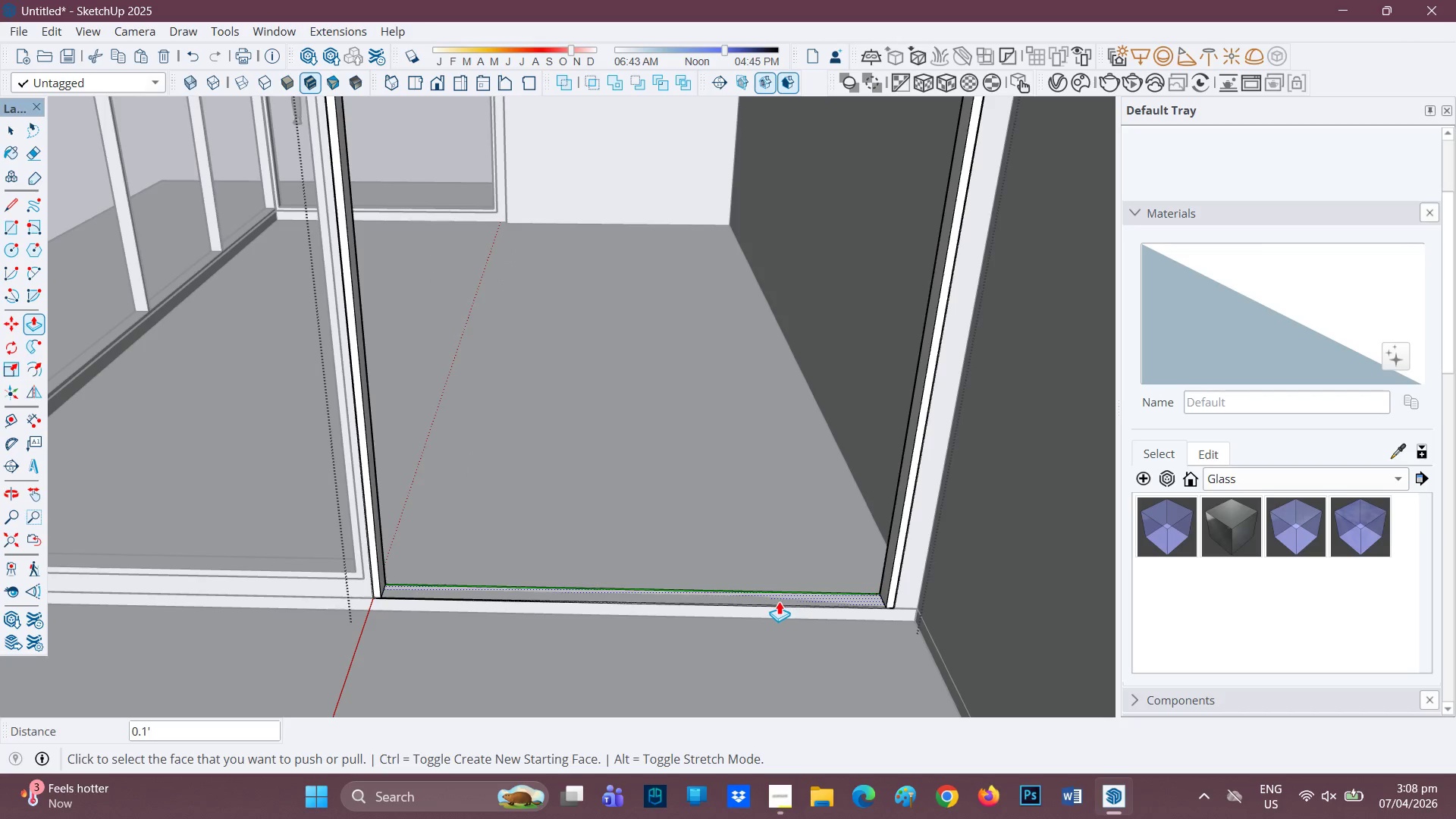 
key(Control+Z)
 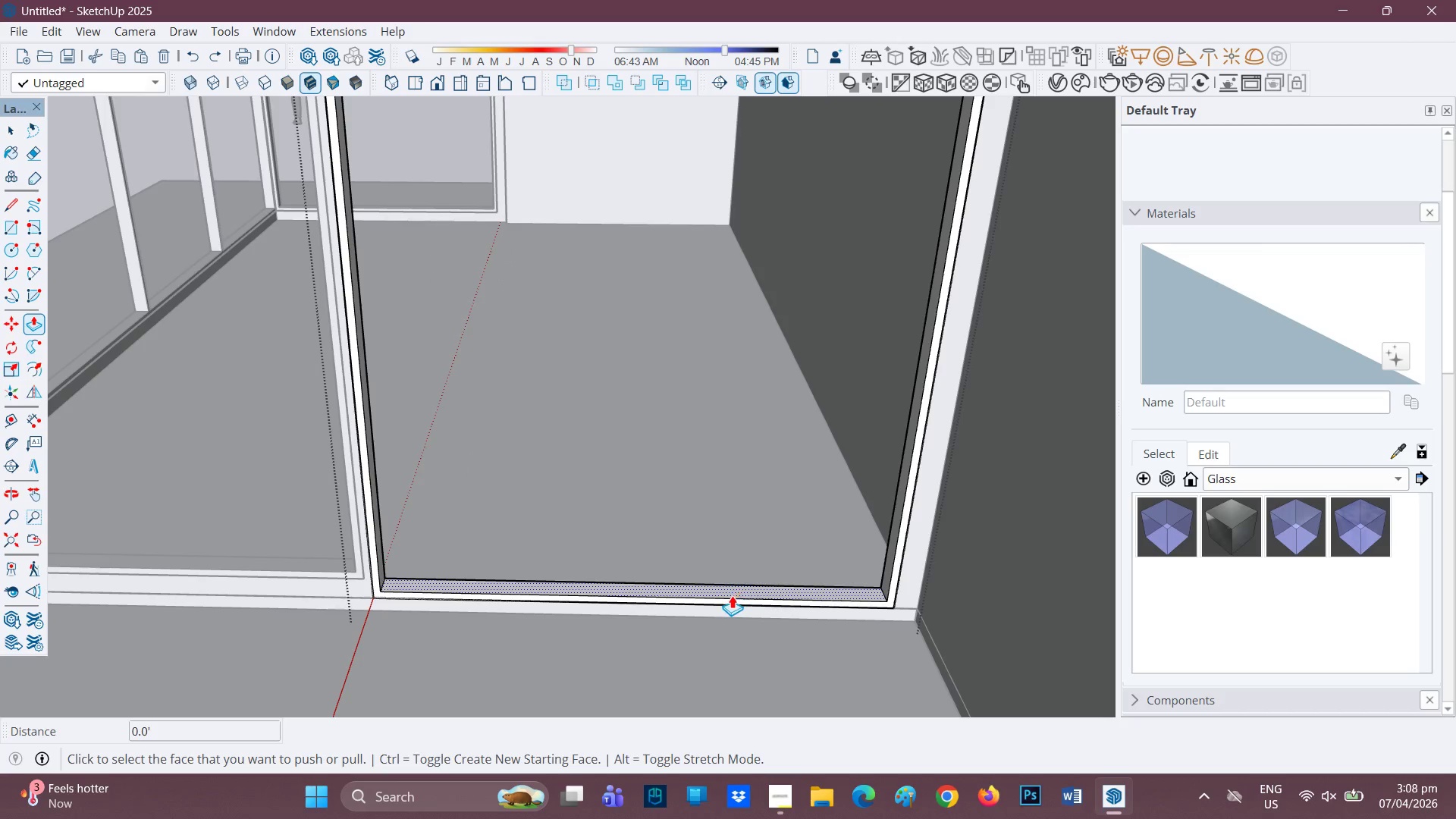 
left_click([732, 595])
 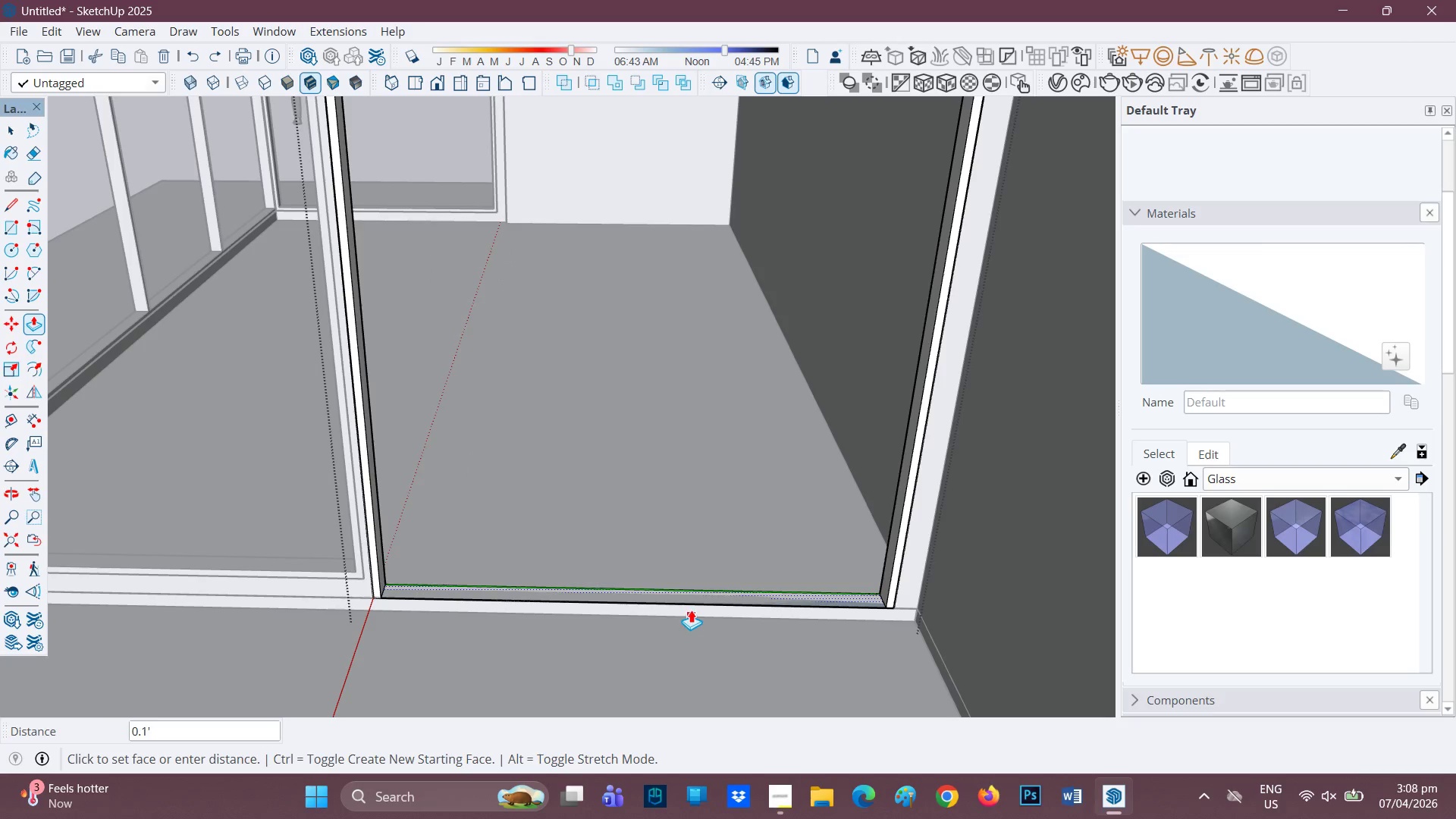 
left_click([692, 603])
 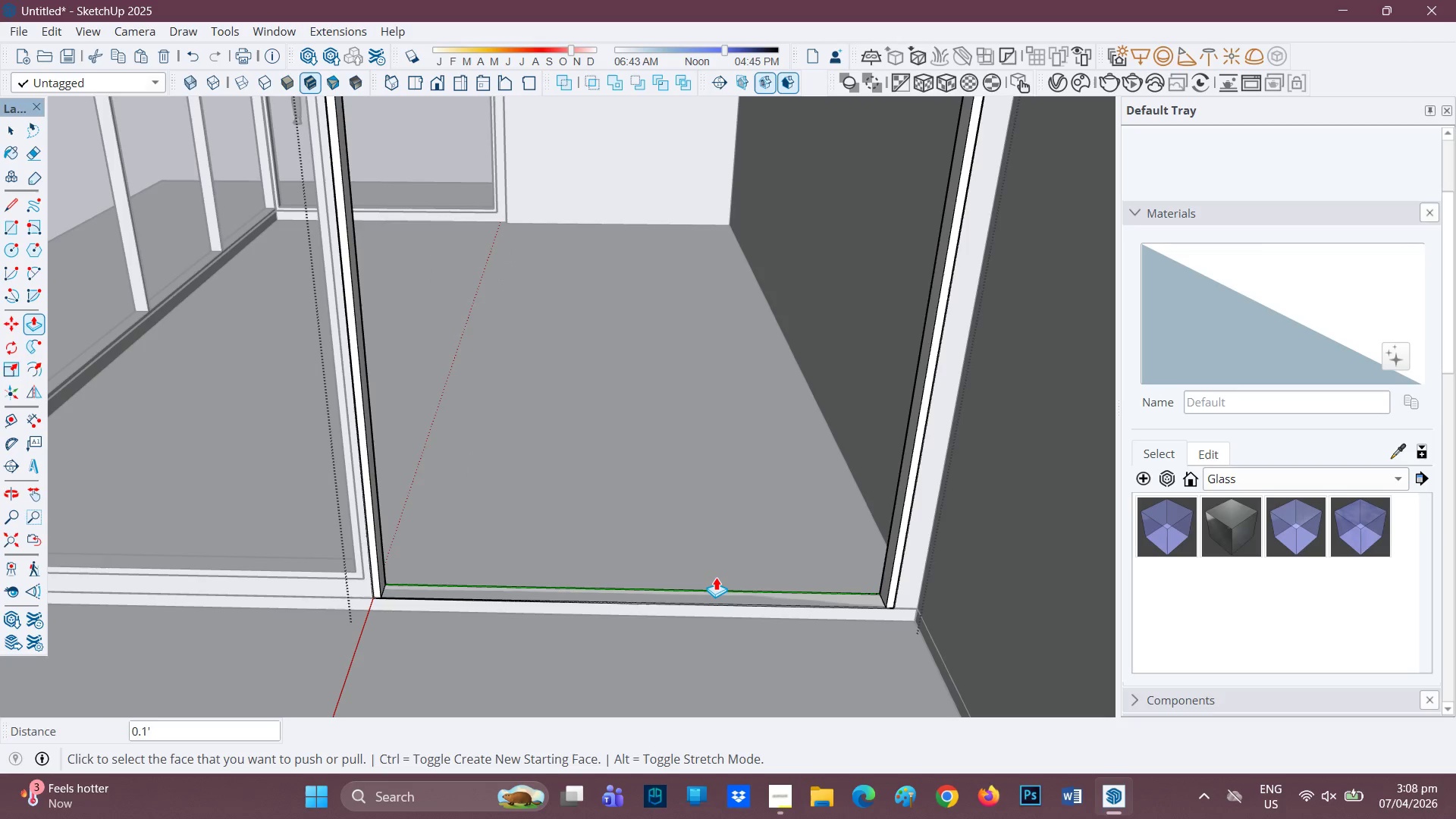 
key(E)
 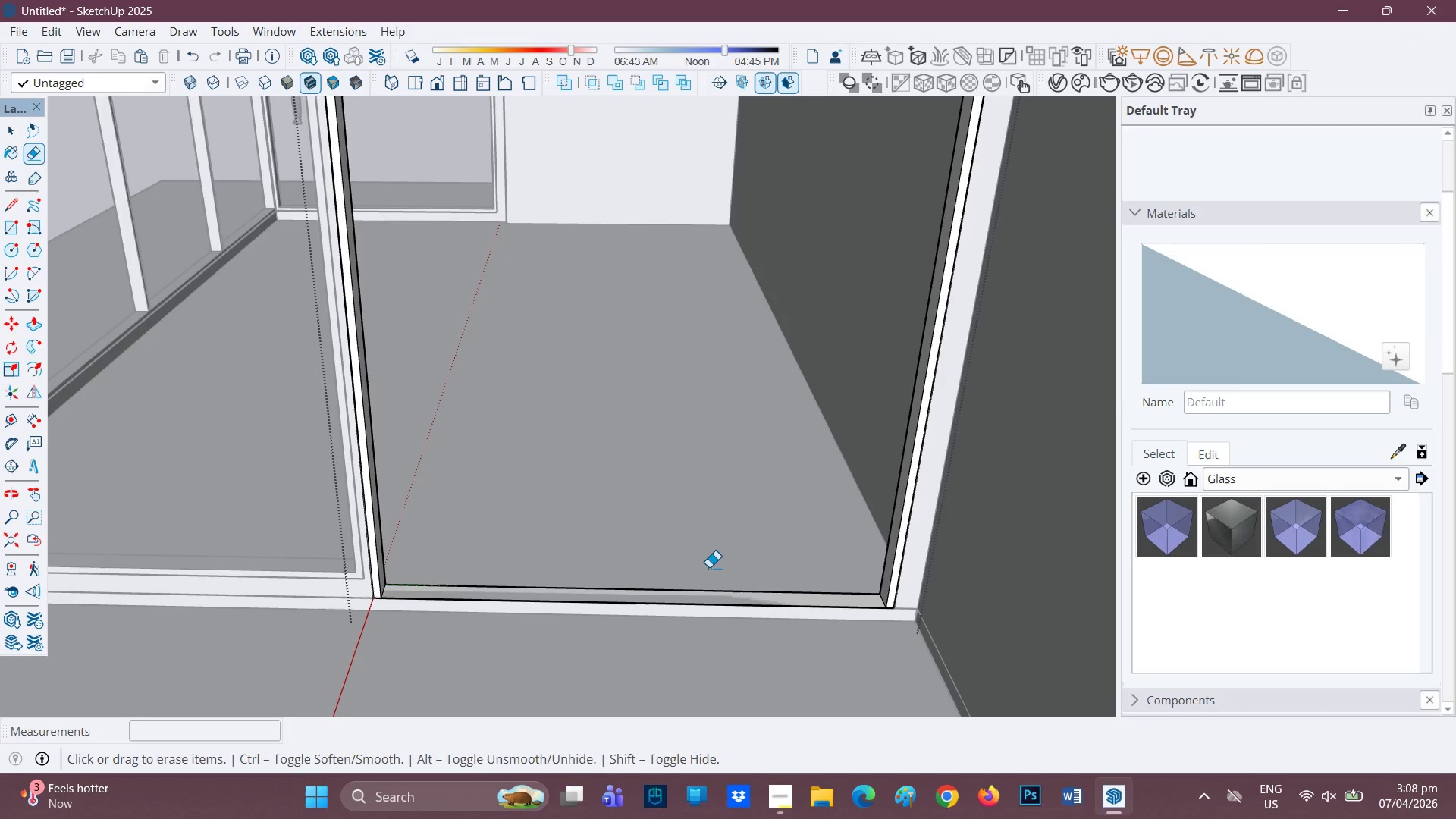 
left_click_drag(start_coordinate=[708, 567], to_coordinate=[698, 593])
 